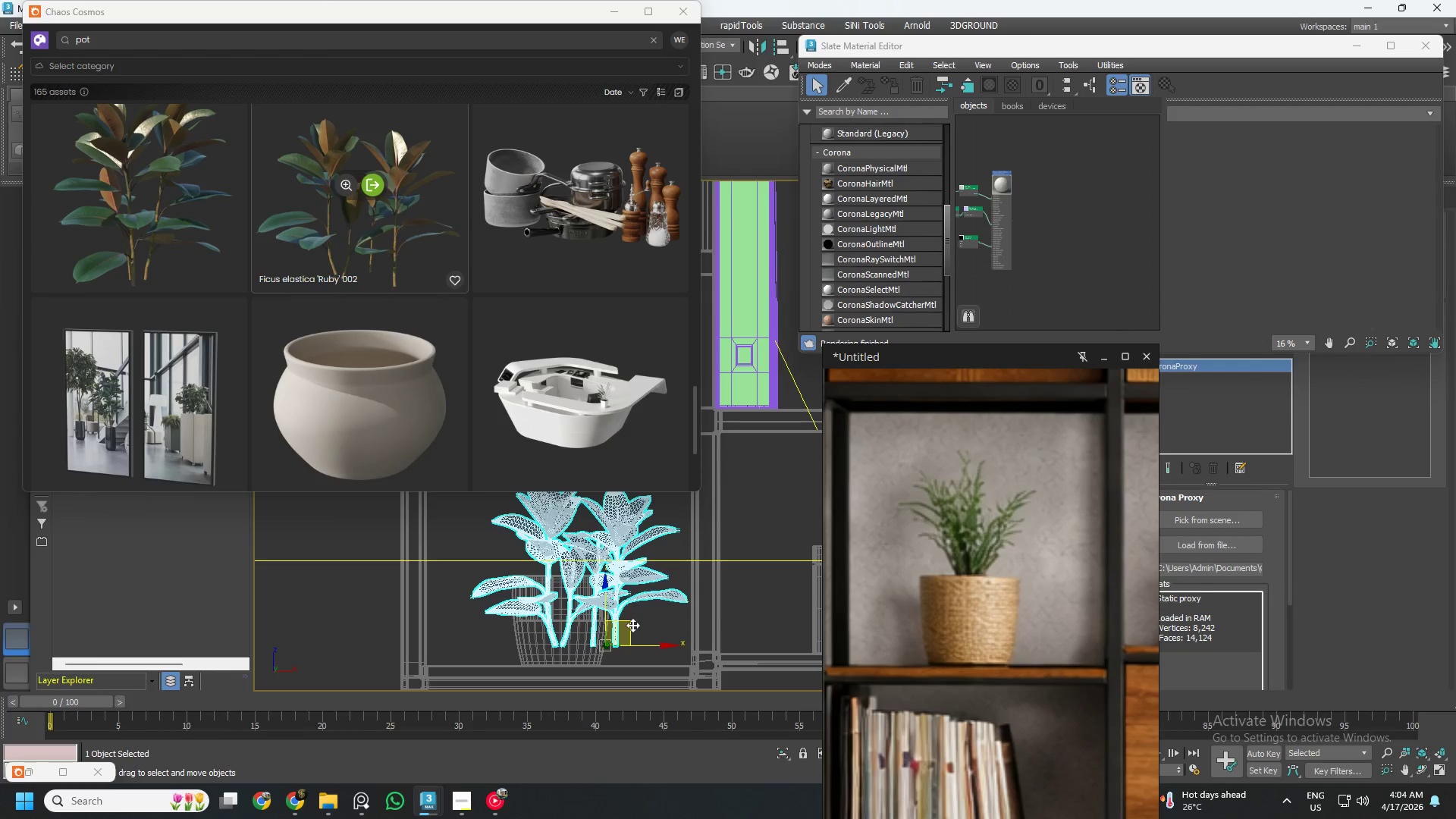 
left_click_drag(start_coordinate=[631, 623], to_coordinate=[605, 570])
 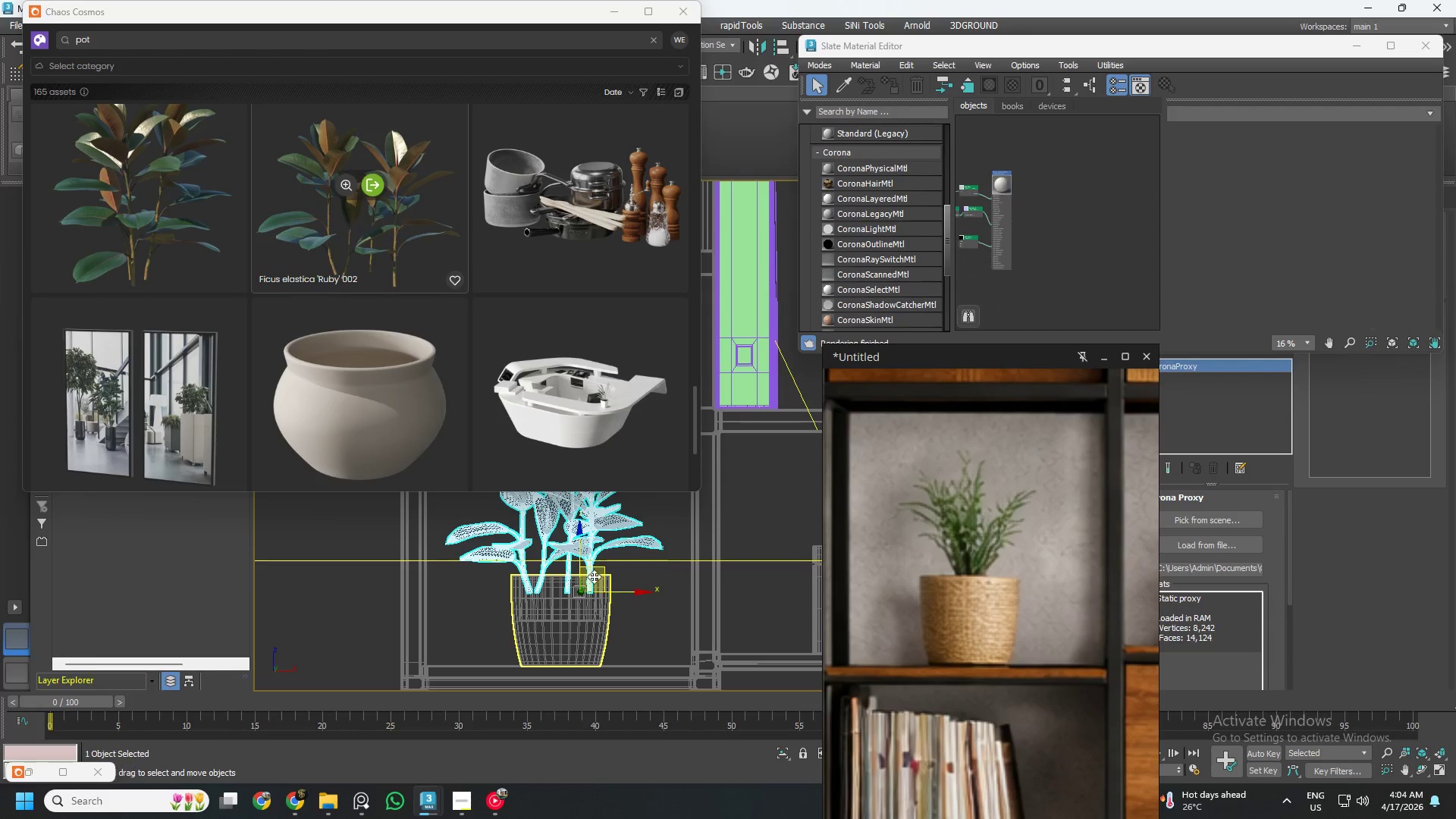 
hold_key(key=AltLeft, duration=1.0)
 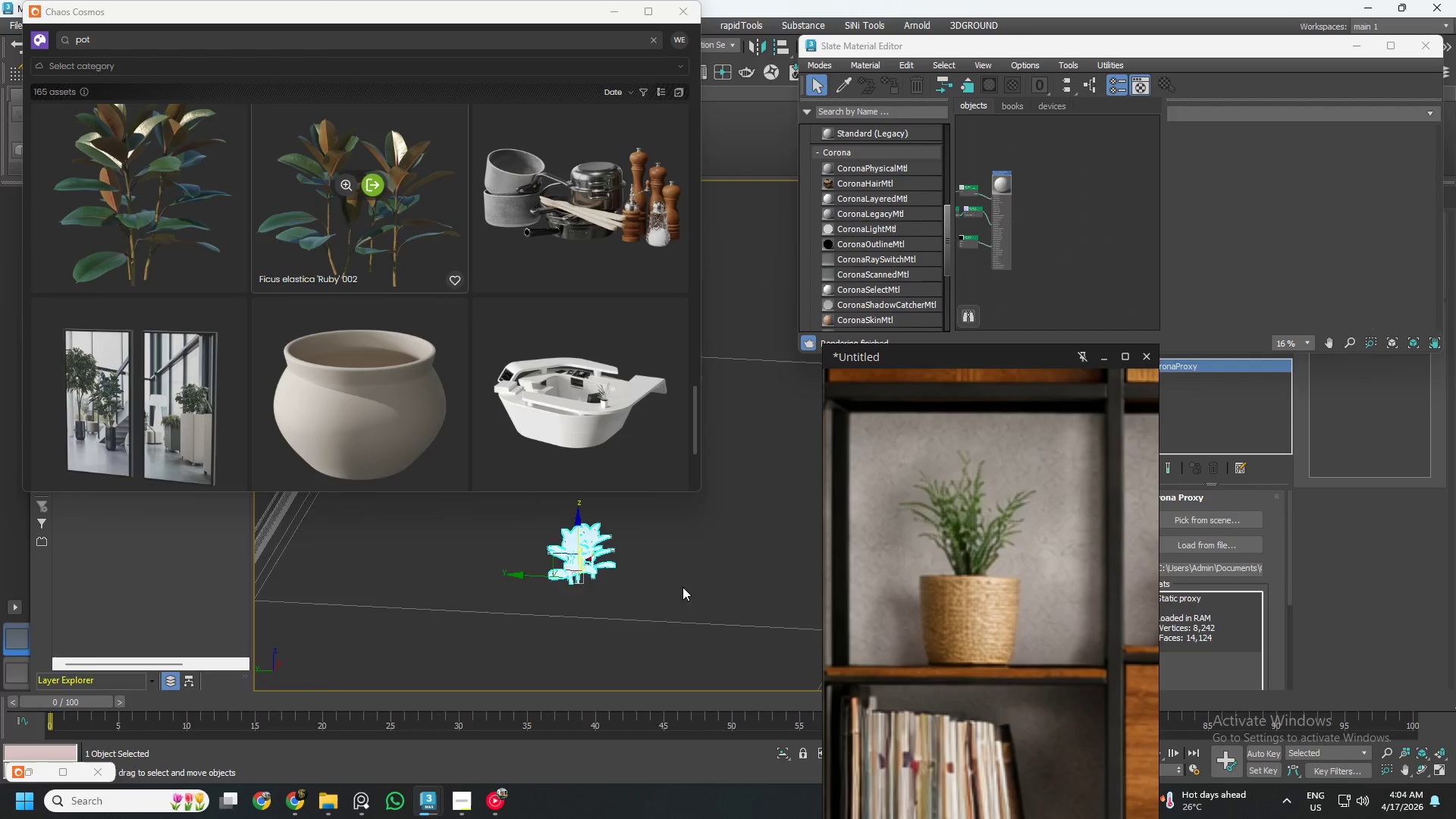 
scroll: coordinate [682, 586], scroll_direction: down, amount: 7.0
 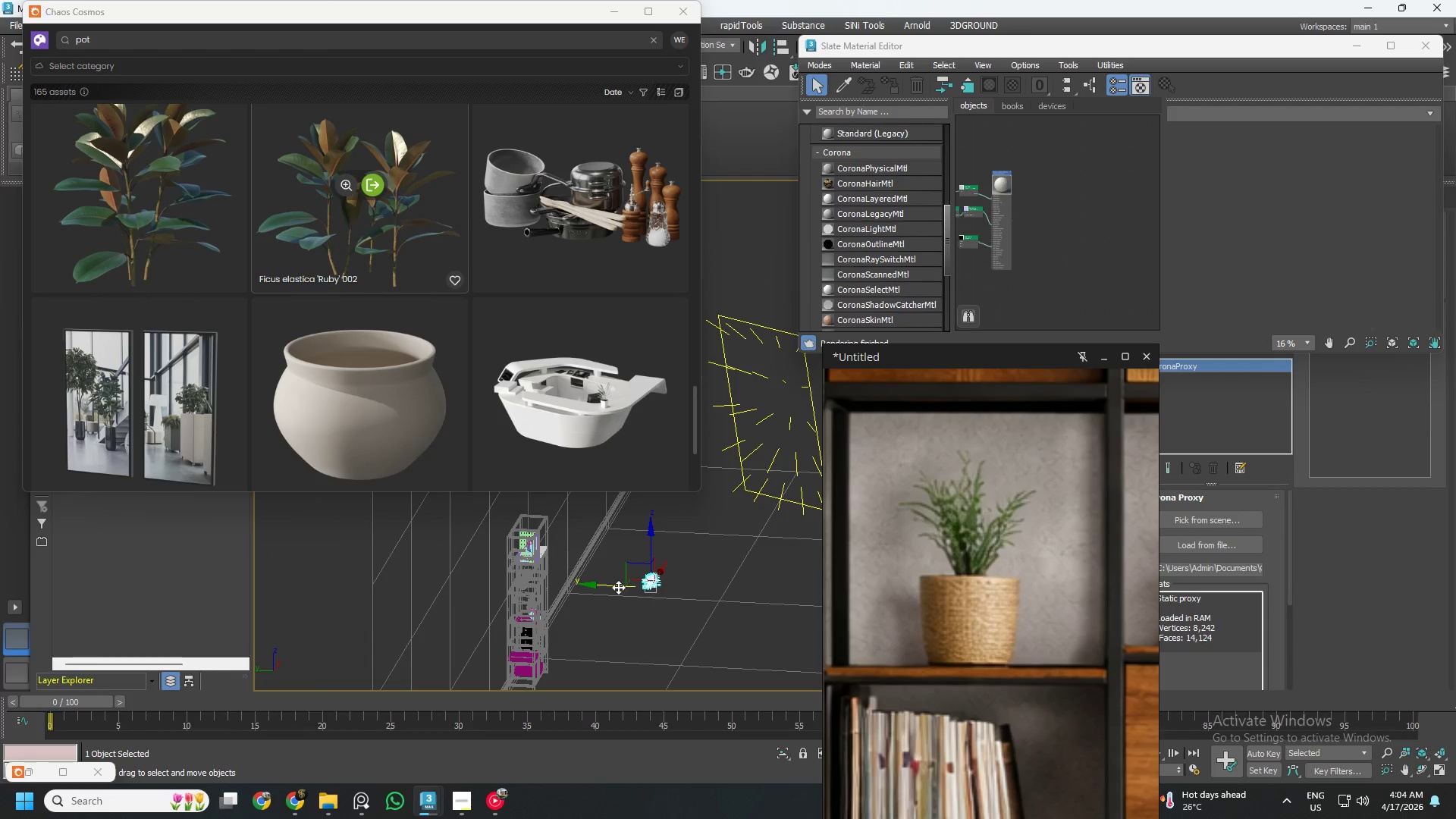 
left_click_drag(start_coordinate=[612, 586], to_coordinate=[491, 574])
 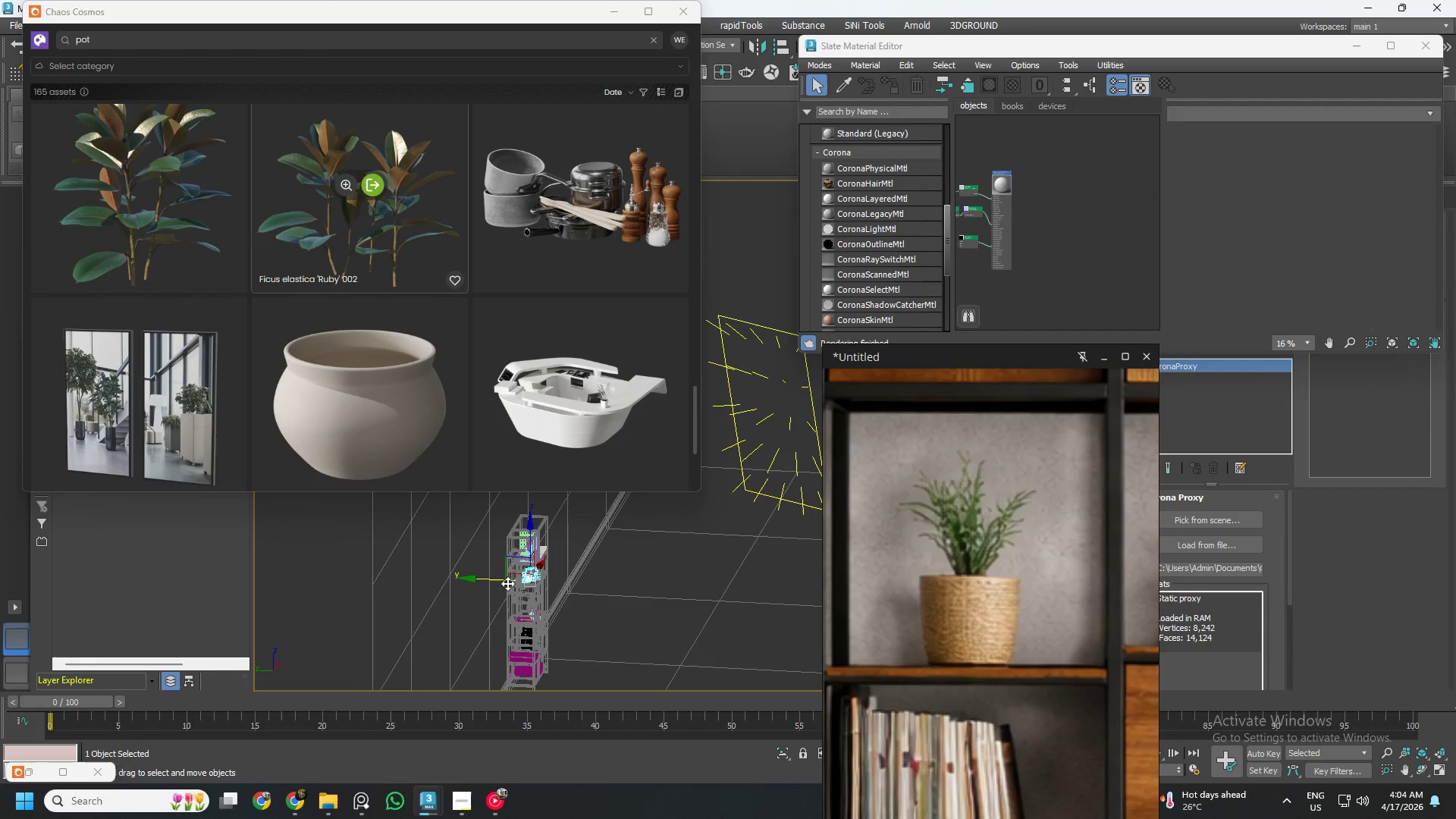 
scroll: coordinate [553, 588], scroll_direction: up, amount: 7.0
 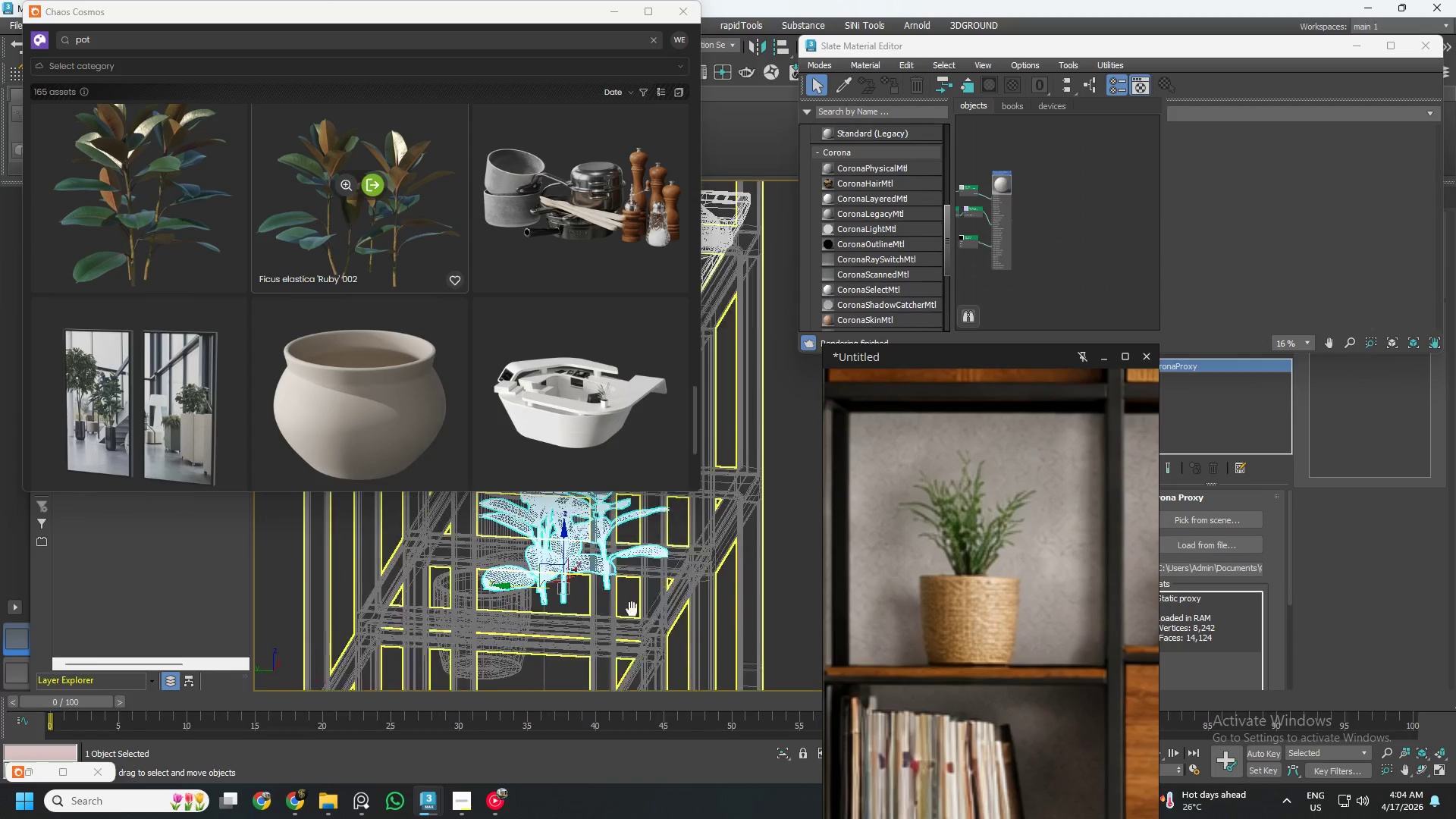 
left_click_drag(start_coordinate=[551, 607], to_coordinate=[401, 593])
 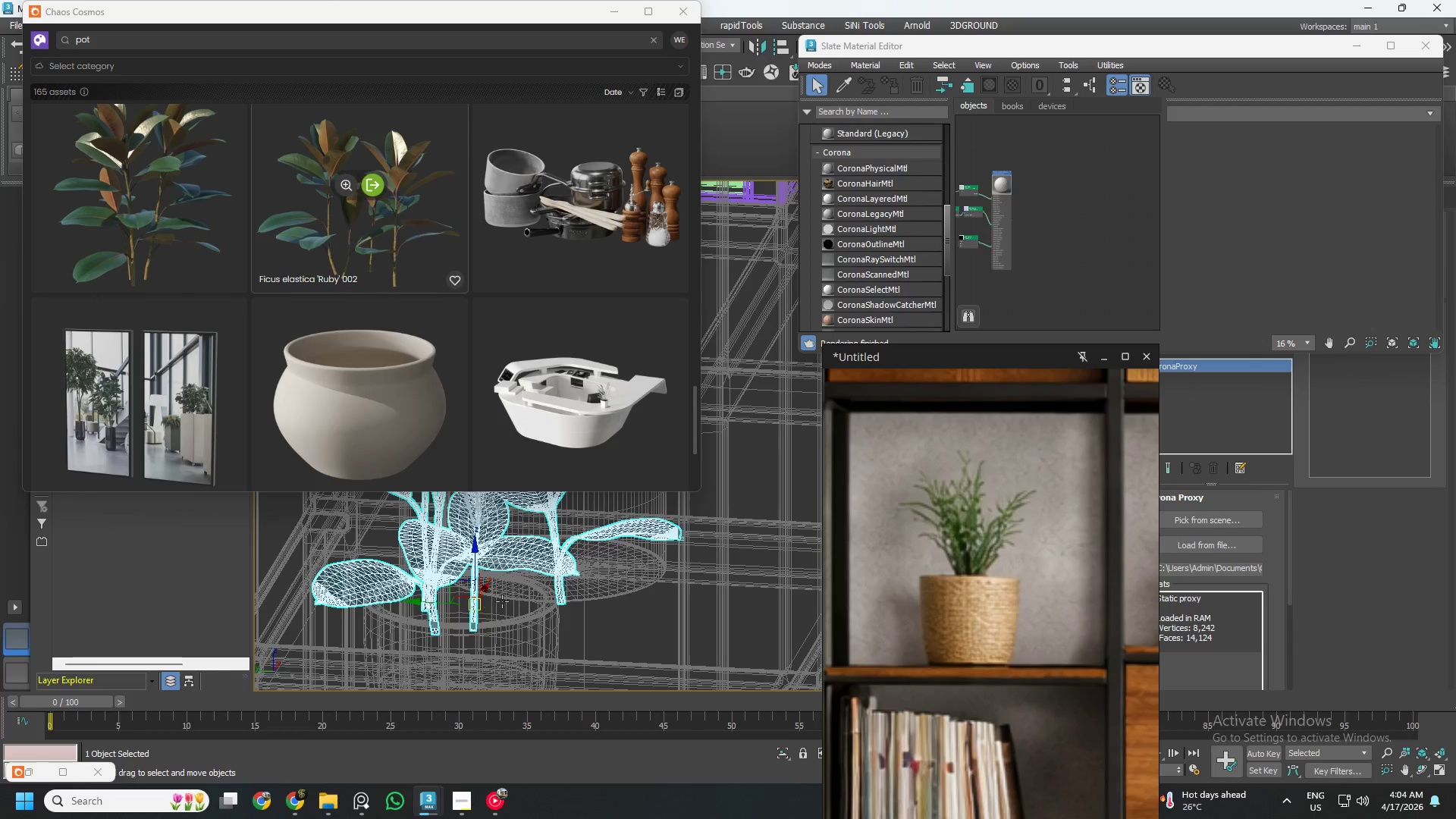 
scroll: coordinate [554, 588], scroll_direction: up, amount: 2.0
 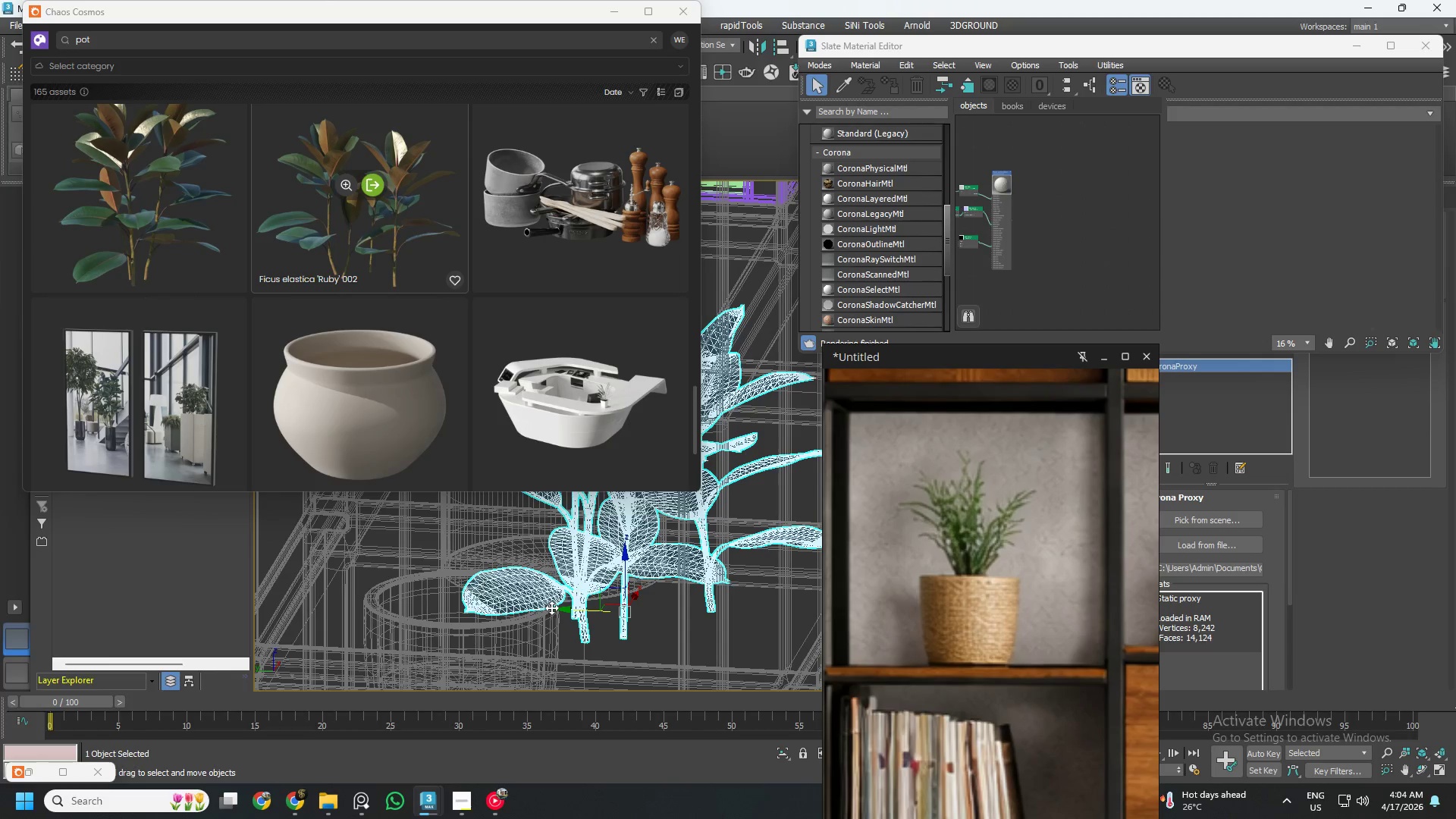 
hold_key(key=AltLeft, duration=1.67)
 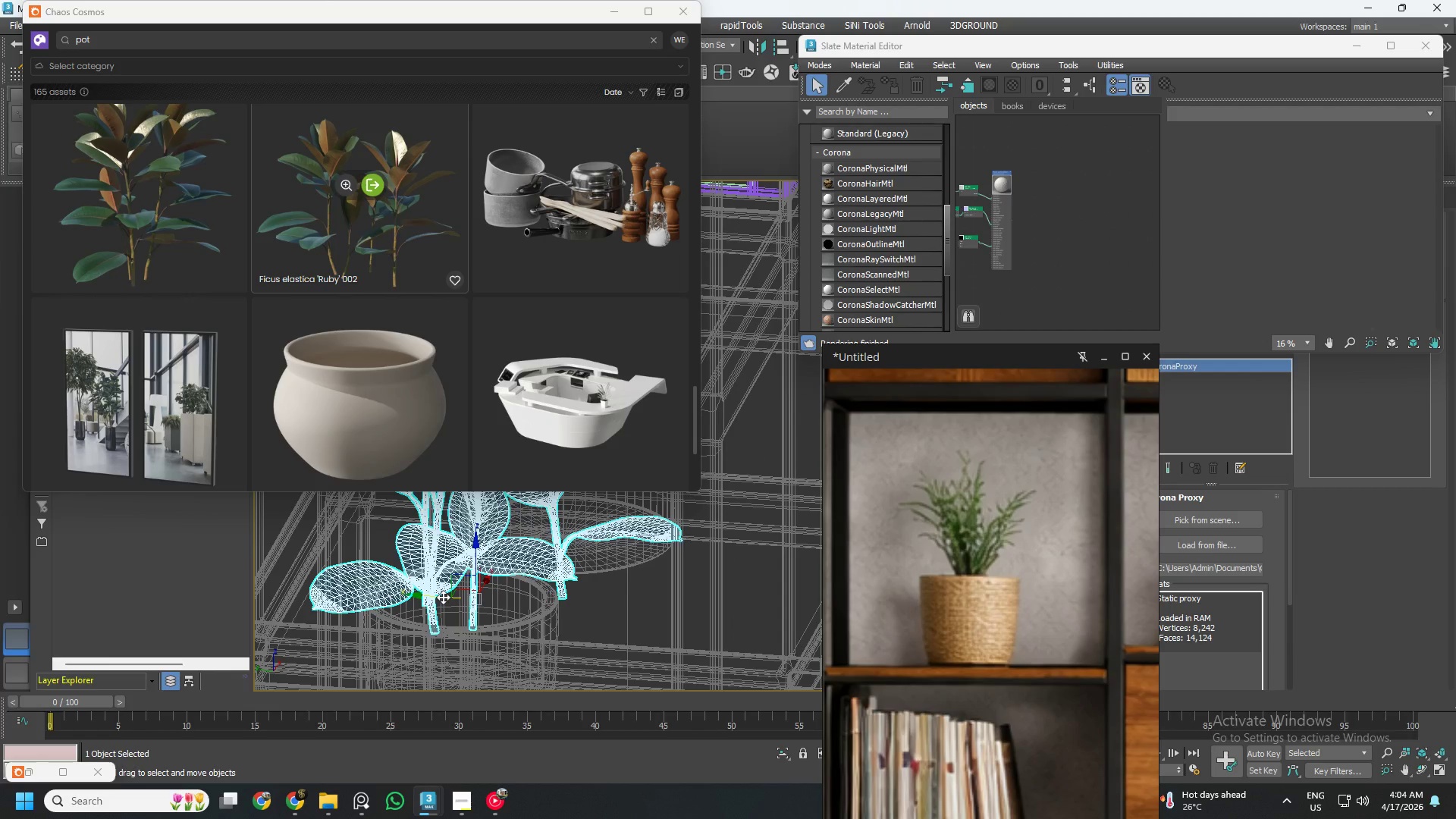 
key(R)
 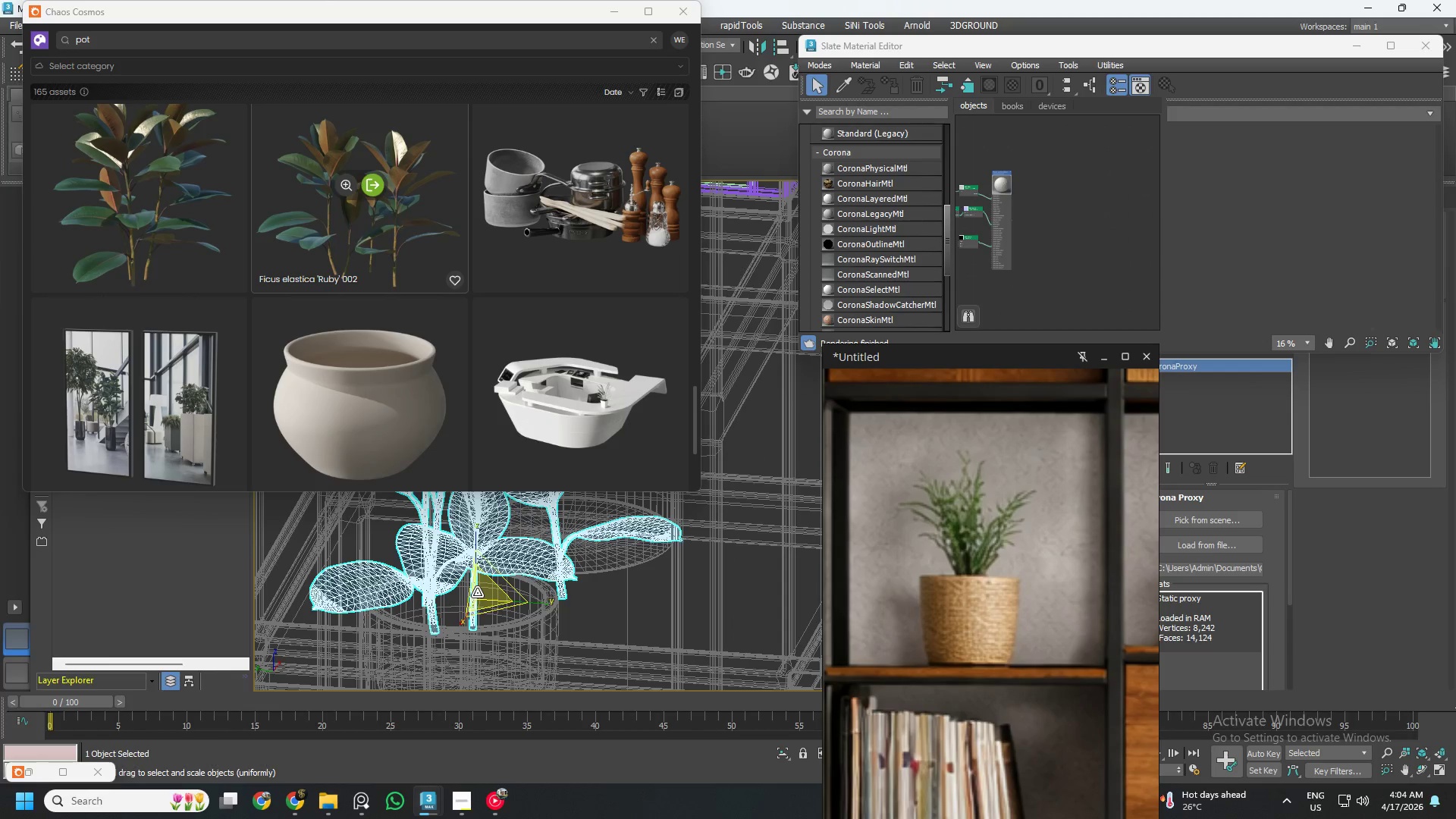 
left_click_drag(start_coordinate=[481, 592], to_coordinate=[488, 607])
 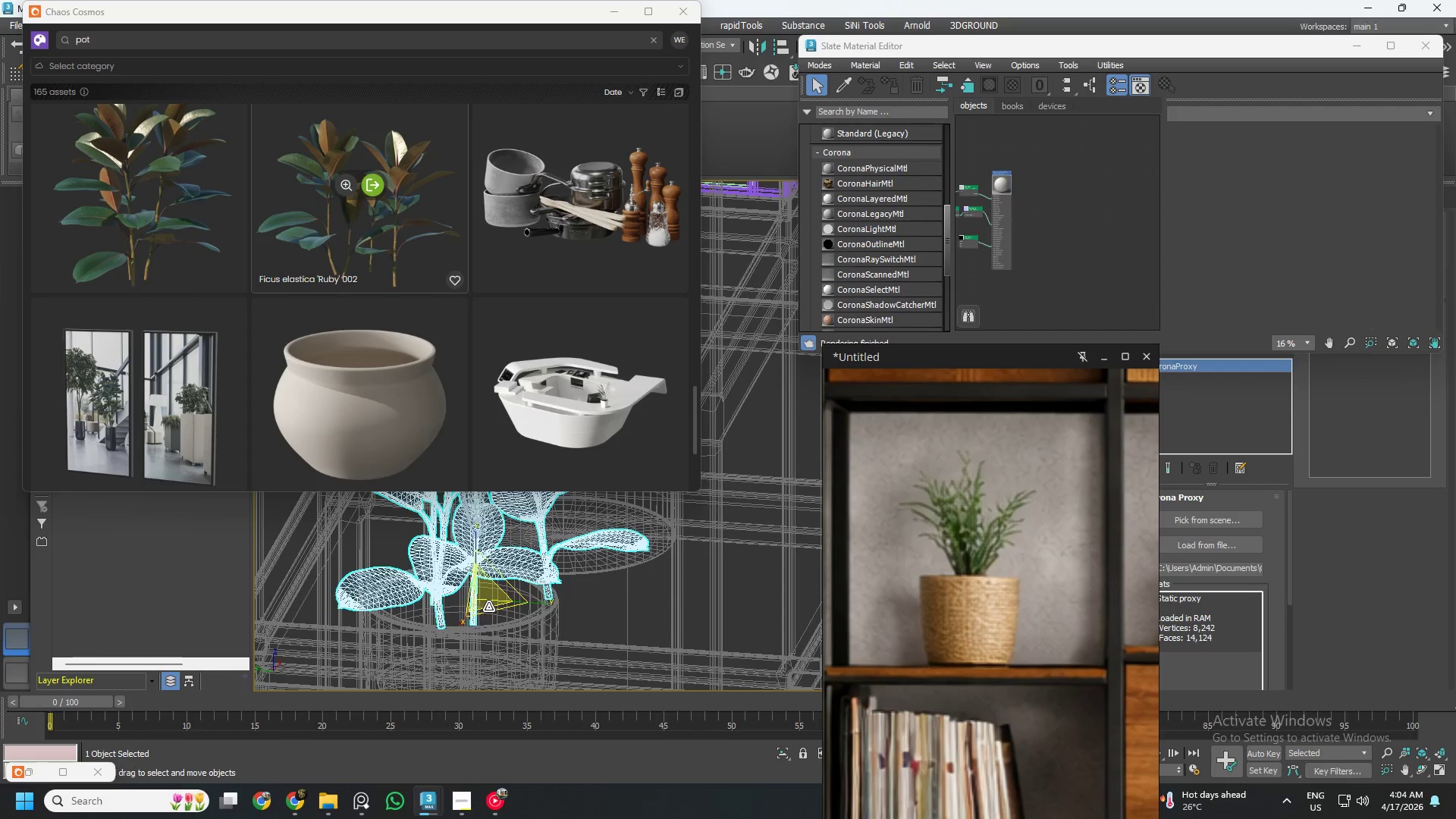 
key(W)
 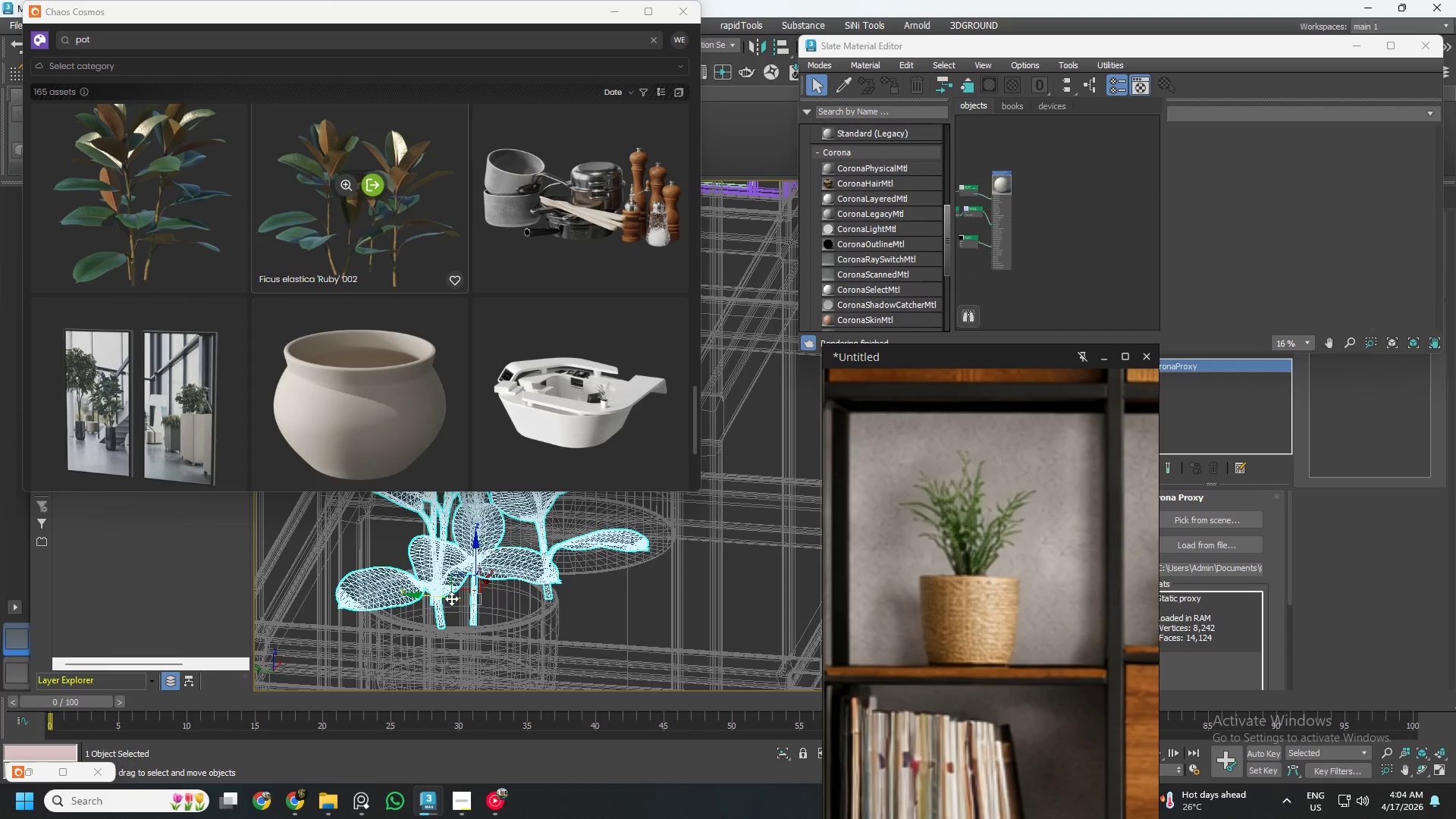 
left_click_drag(start_coordinate=[450, 598], to_coordinate=[404, 595])
 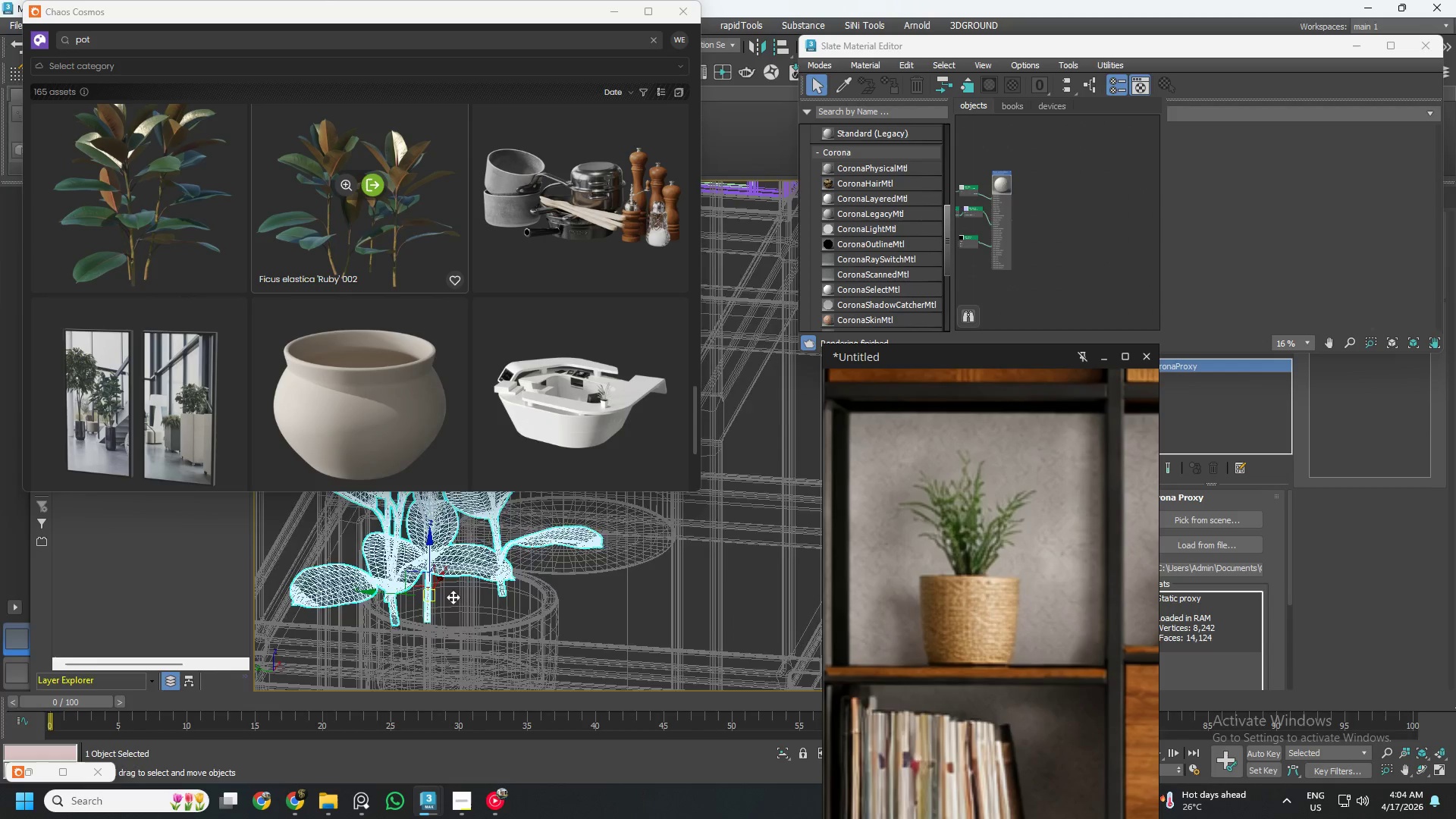 
hold_key(key=AltLeft, duration=1.97)
 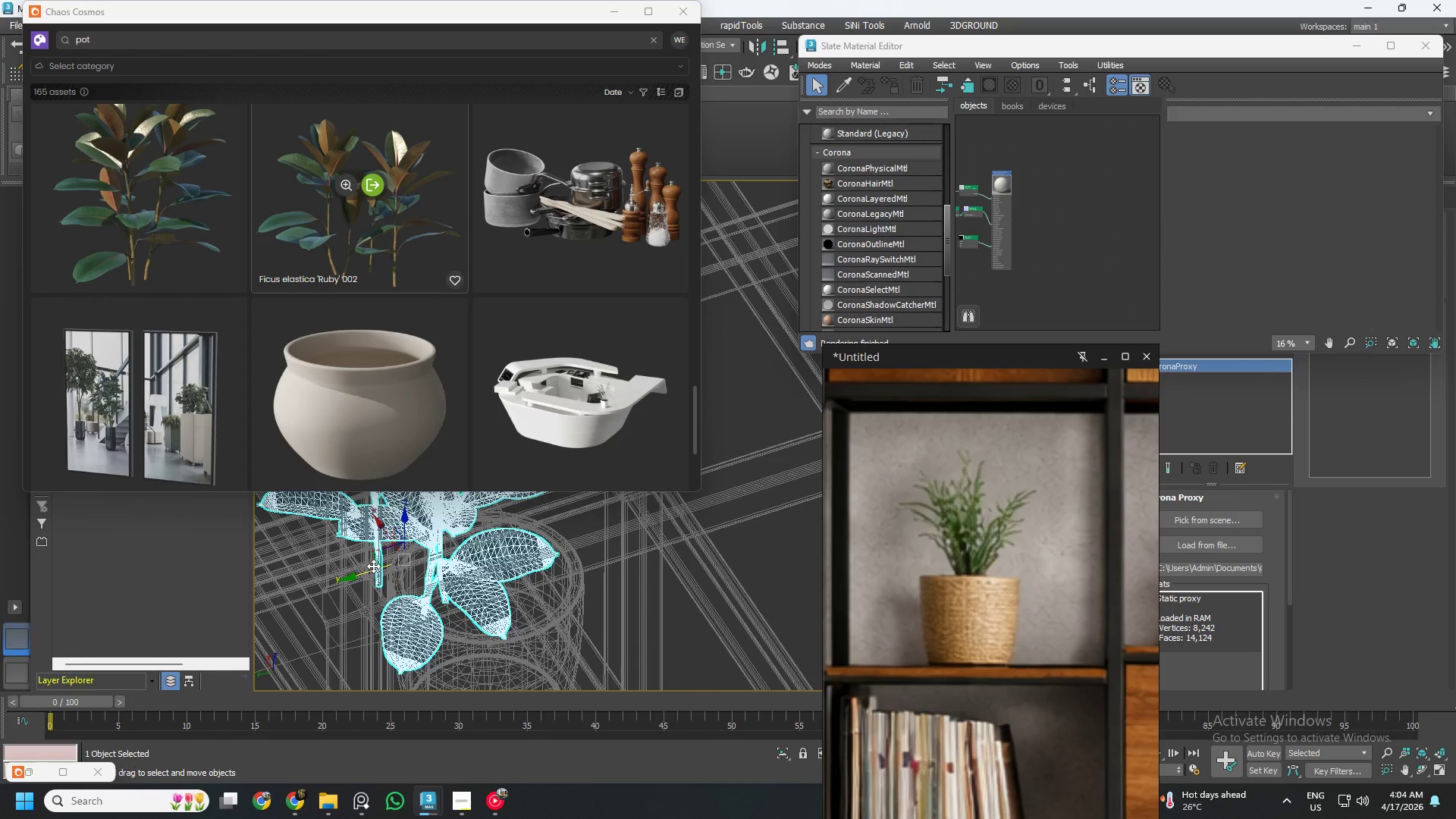 
left_click_drag(start_coordinate=[373, 566], to_coordinate=[424, 570])
 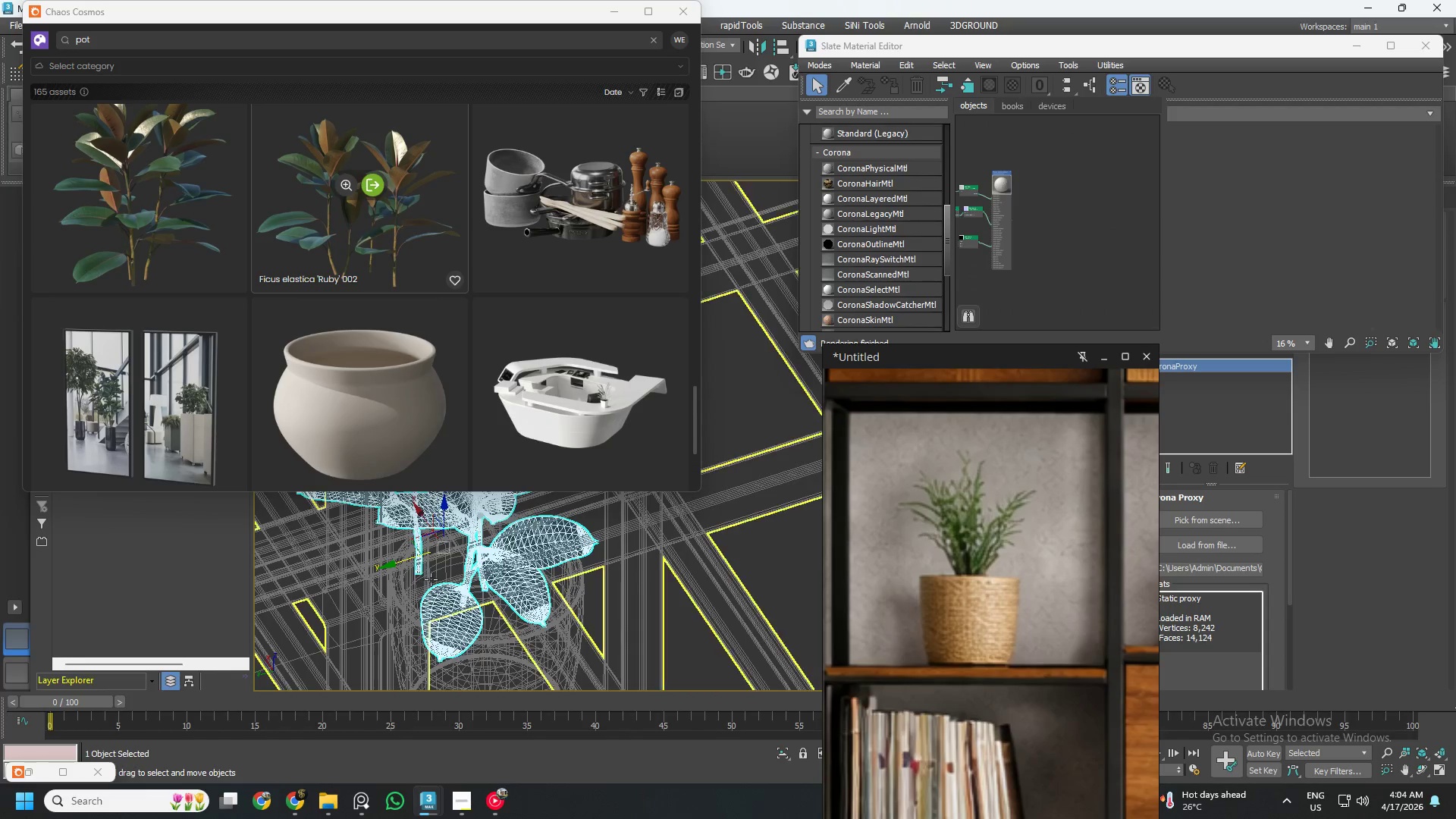 
hold_key(key=AltLeft, duration=1.11)
 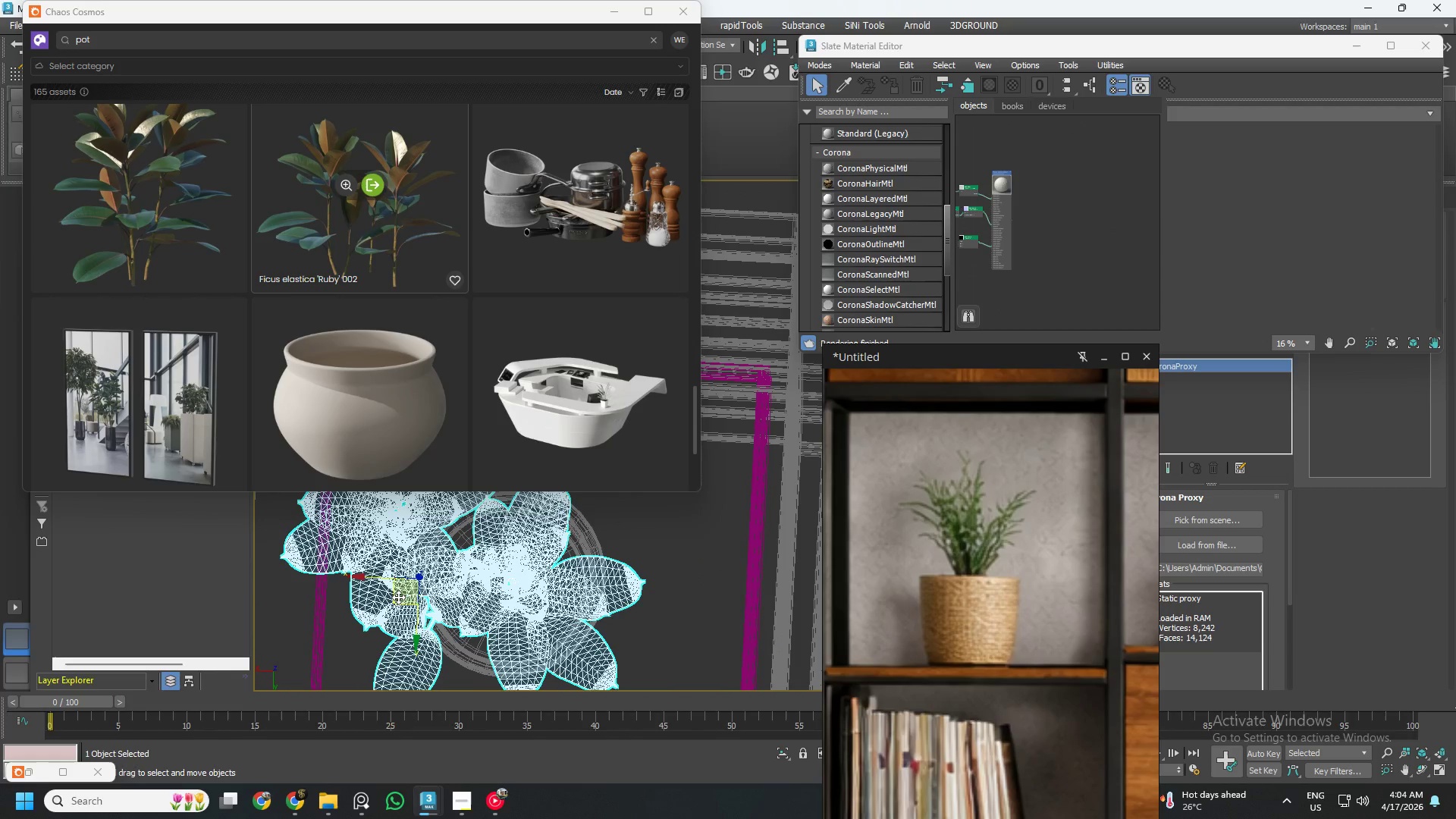 
left_click_drag(start_coordinate=[398, 597], to_coordinate=[442, 604])
 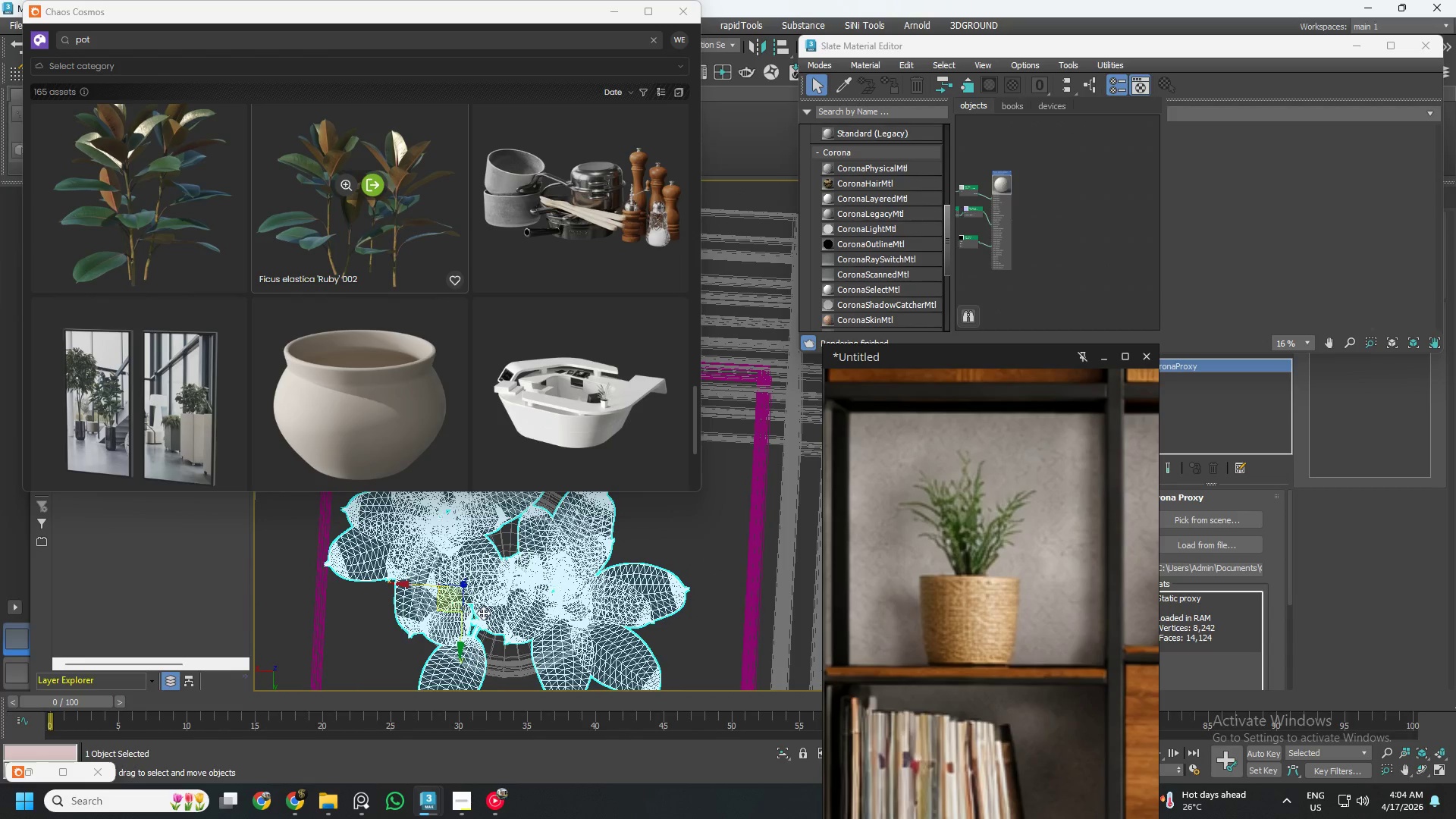 
hold_key(key=AltLeft, duration=1.19)
 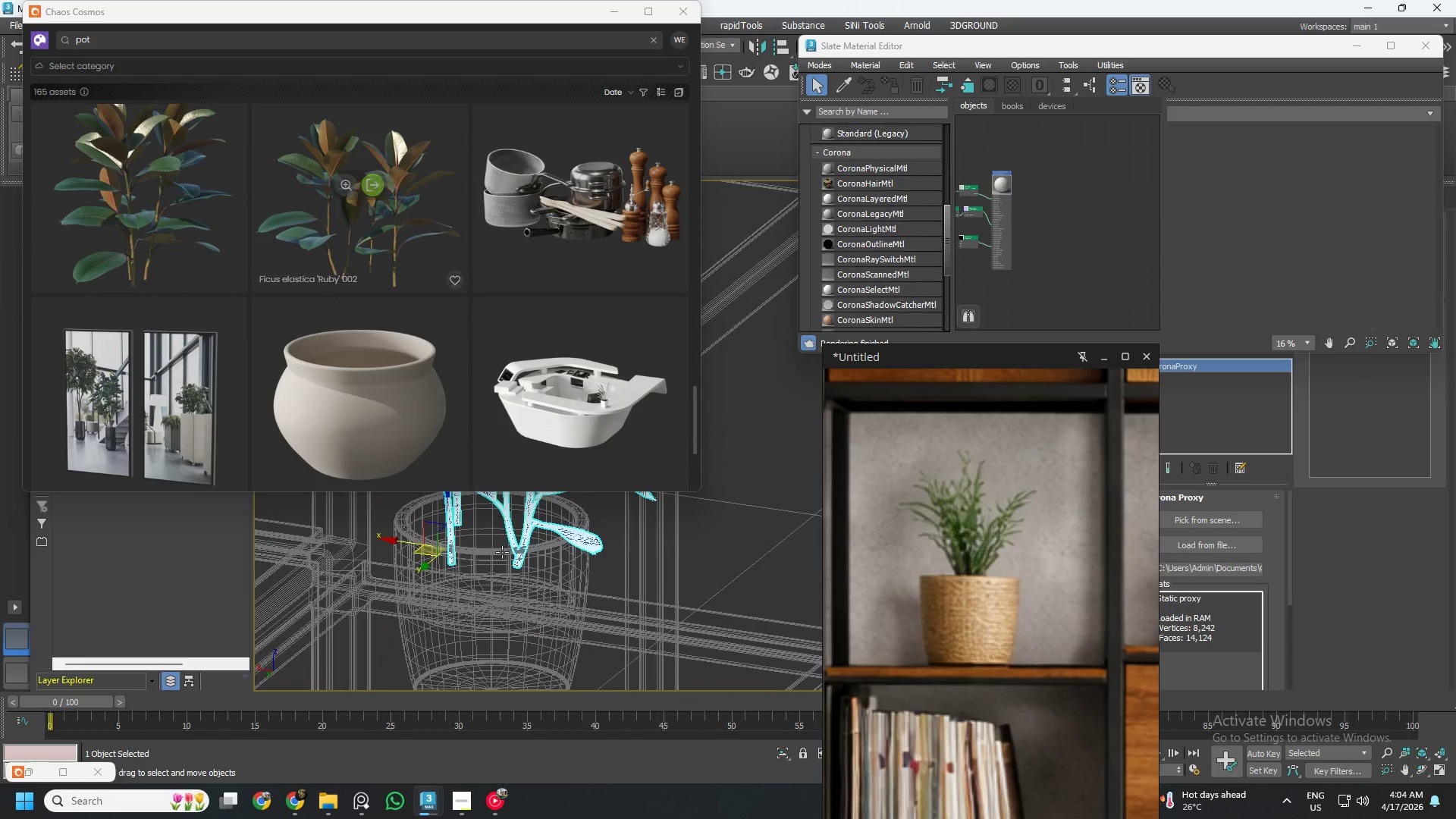 
key(Alt+AltLeft)
 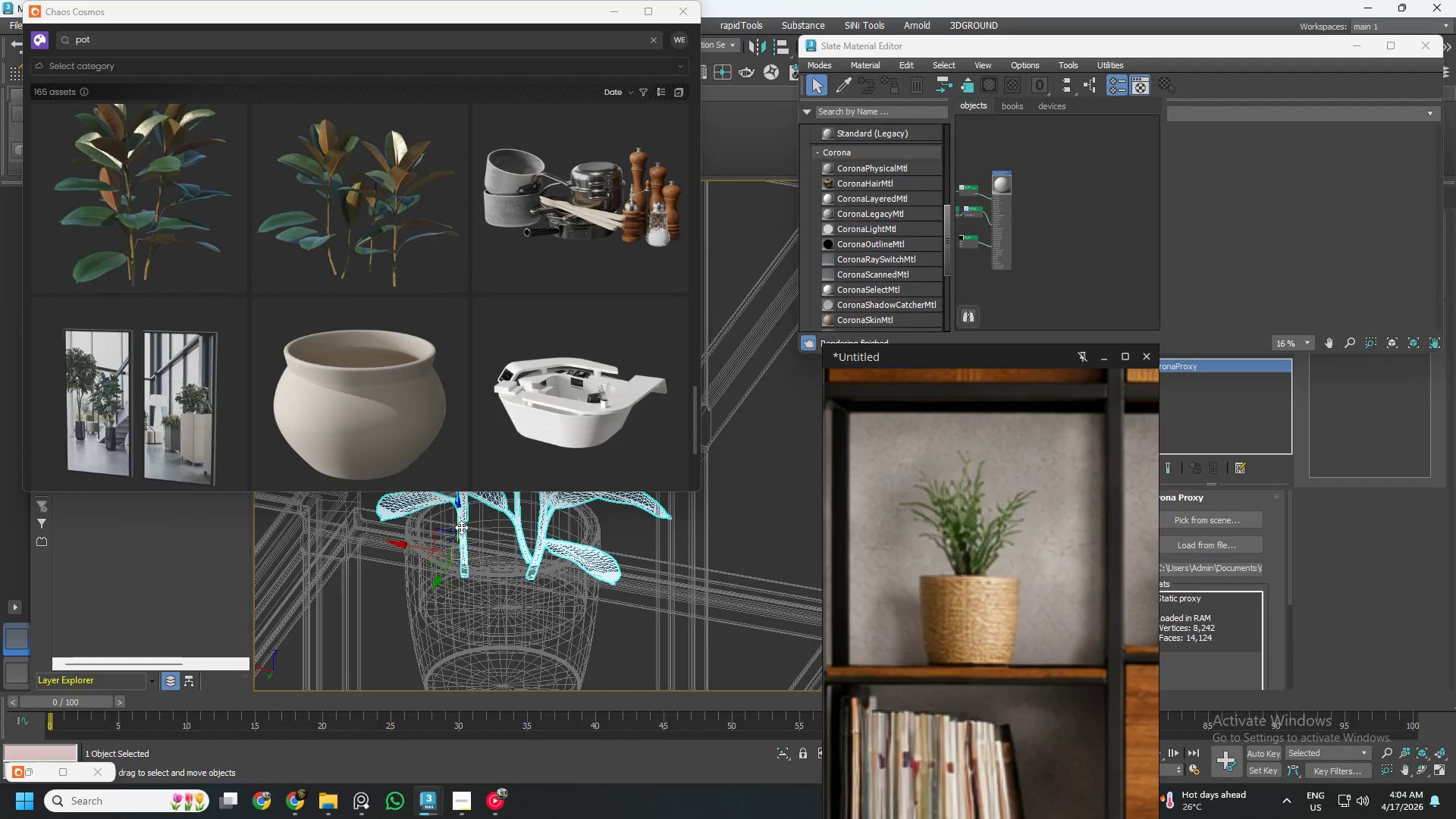 
left_click_drag(start_coordinate=[461, 524], to_coordinate=[468, 566])
 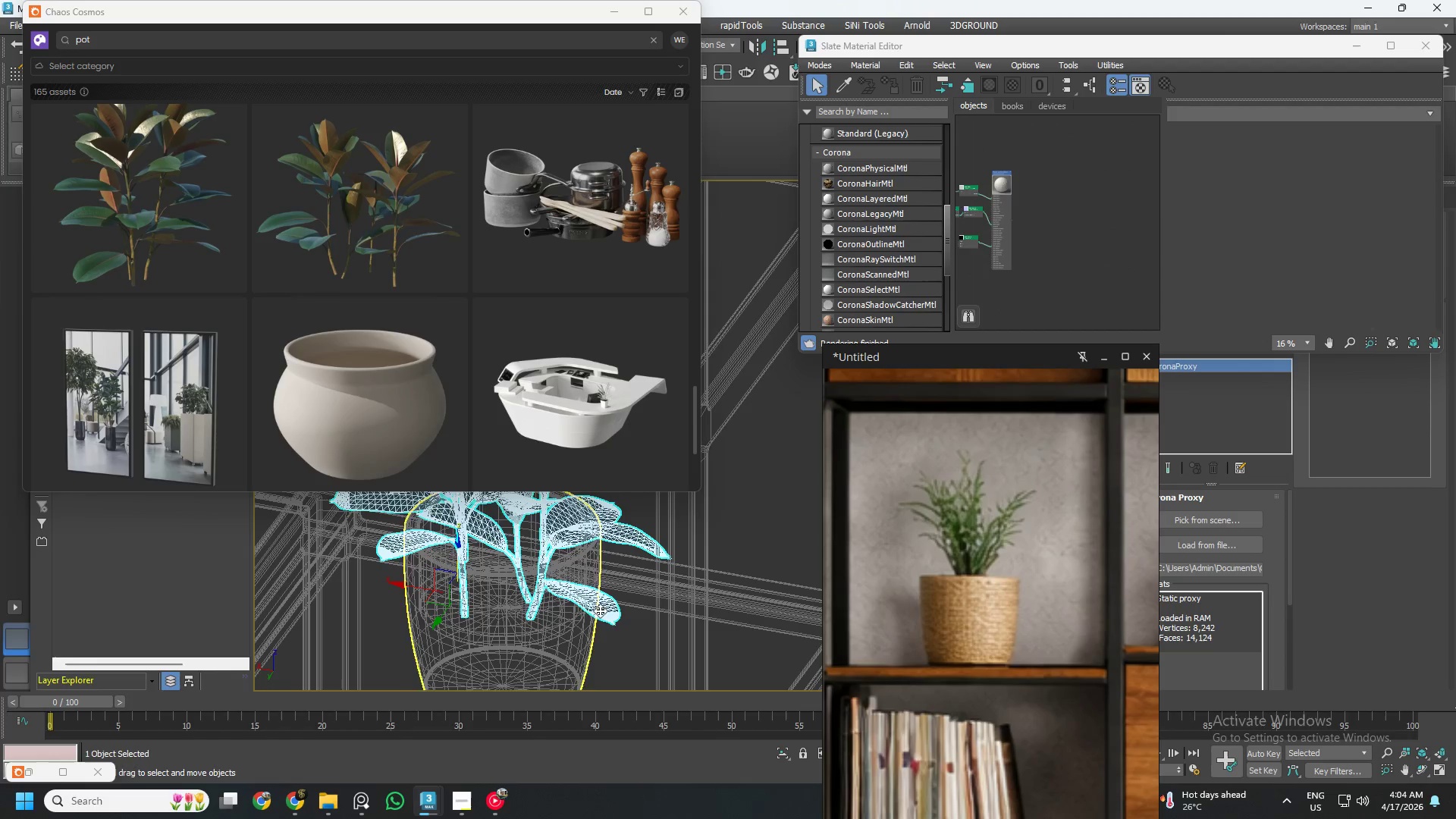 
hold_key(key=AltLeft, duration=1.34)
 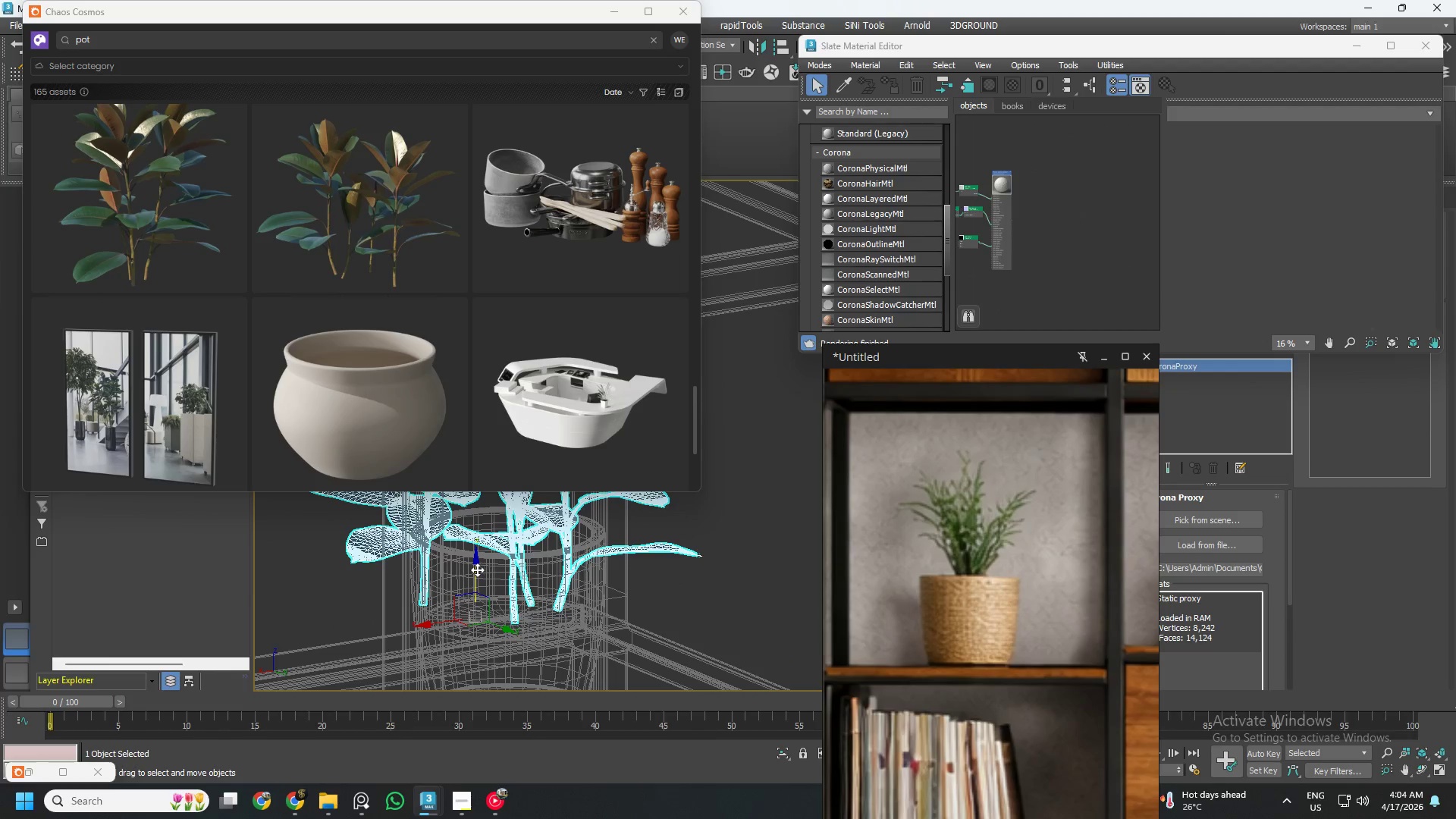 
left_click_drag(start_coordinate=[477, 570], to_coordinate=[479, 549])
 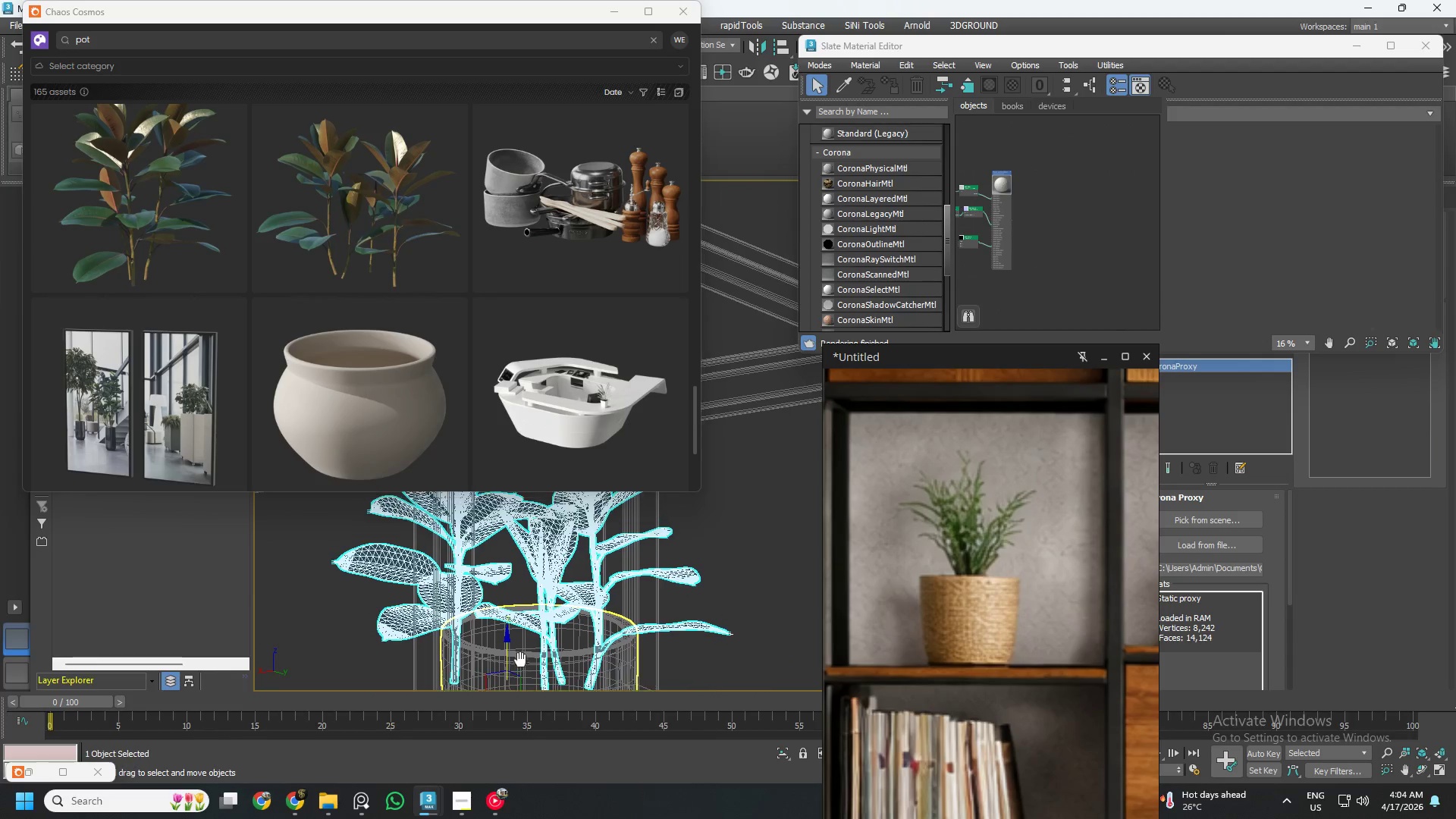 
hold_key(key=AltLeft, duration=1.0)
 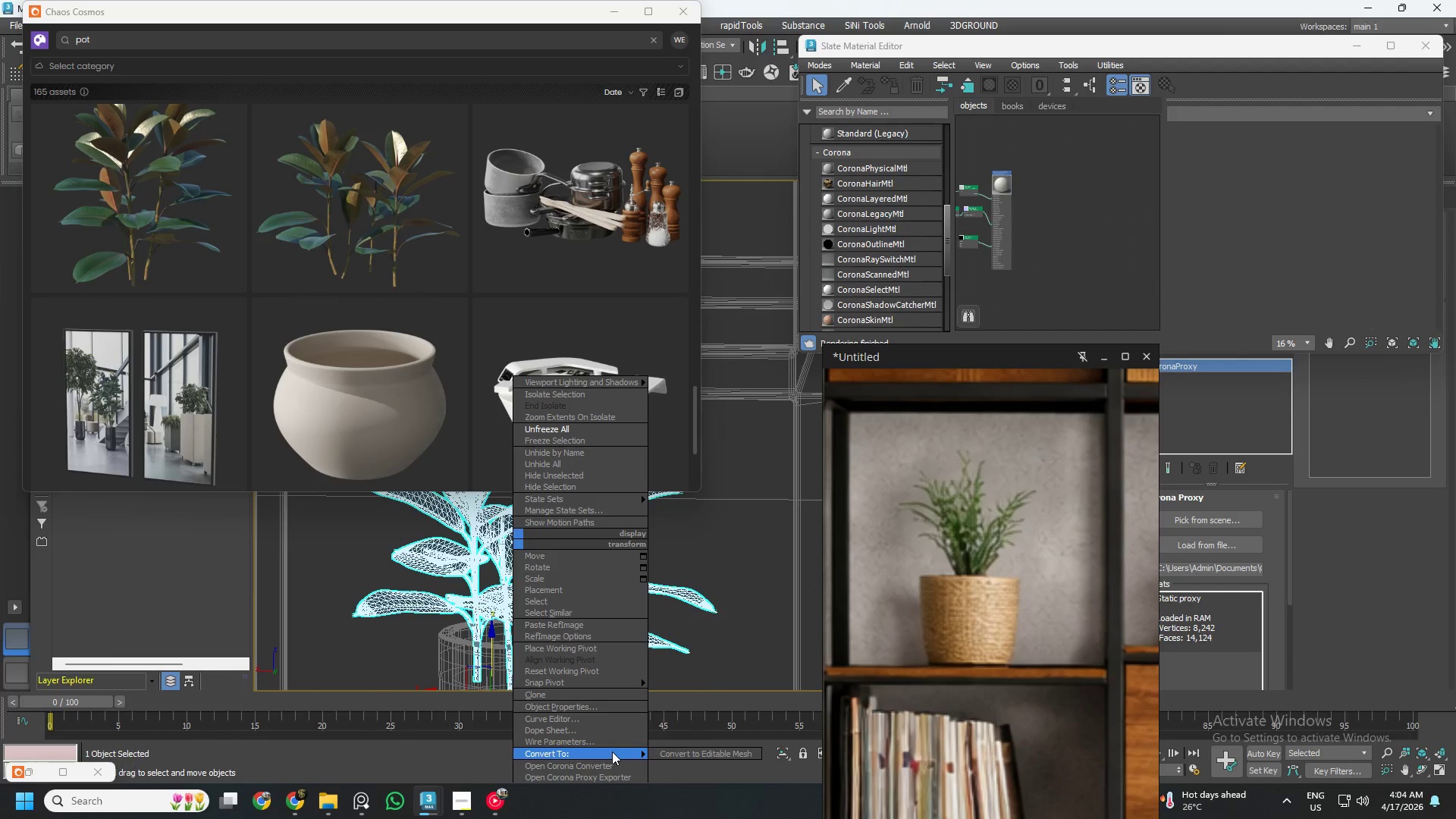 
left_click_drag(start_coordinate=[679, 755], to_coordinate=[679, 818])
 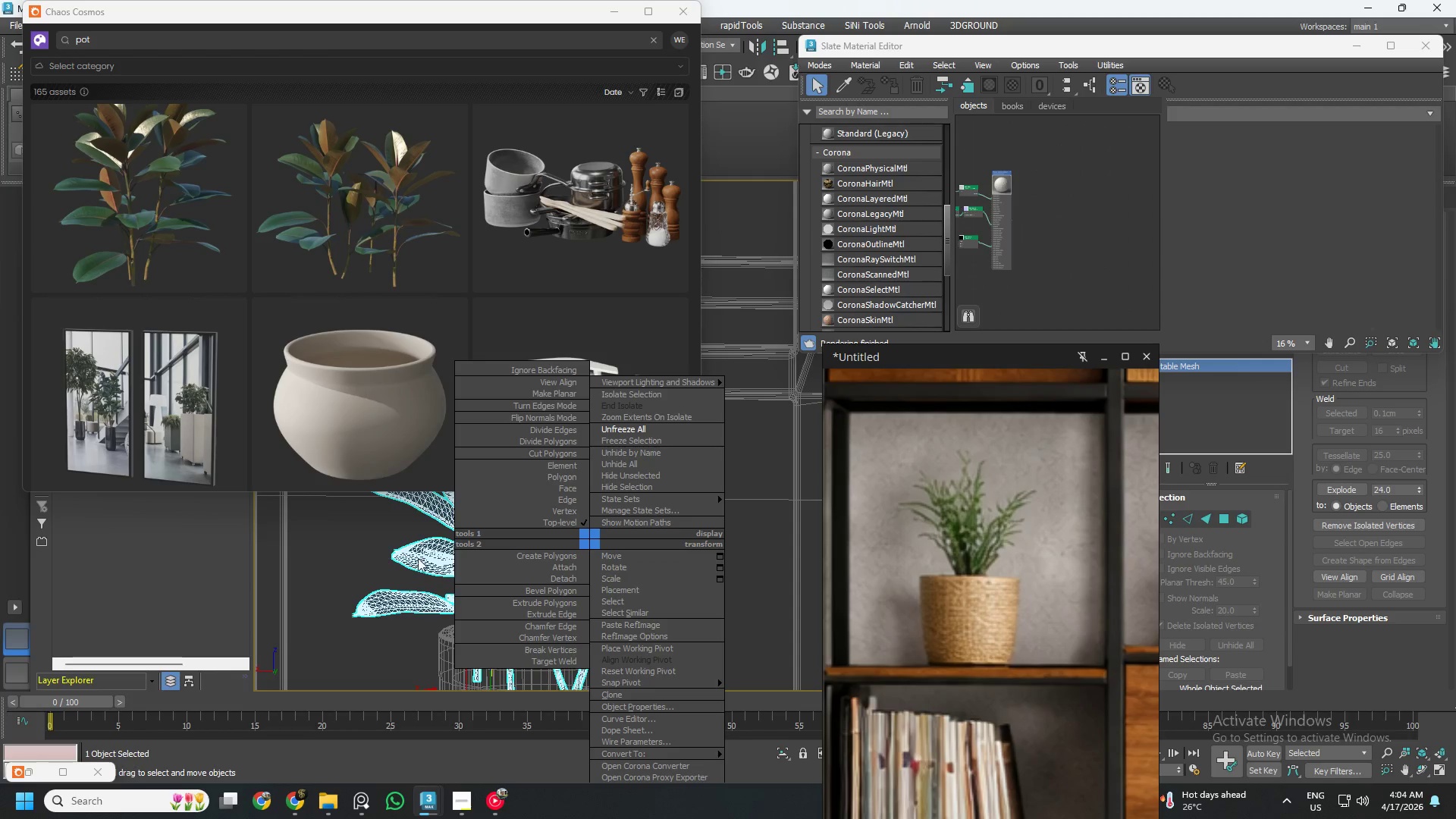 
wait(11.11)
 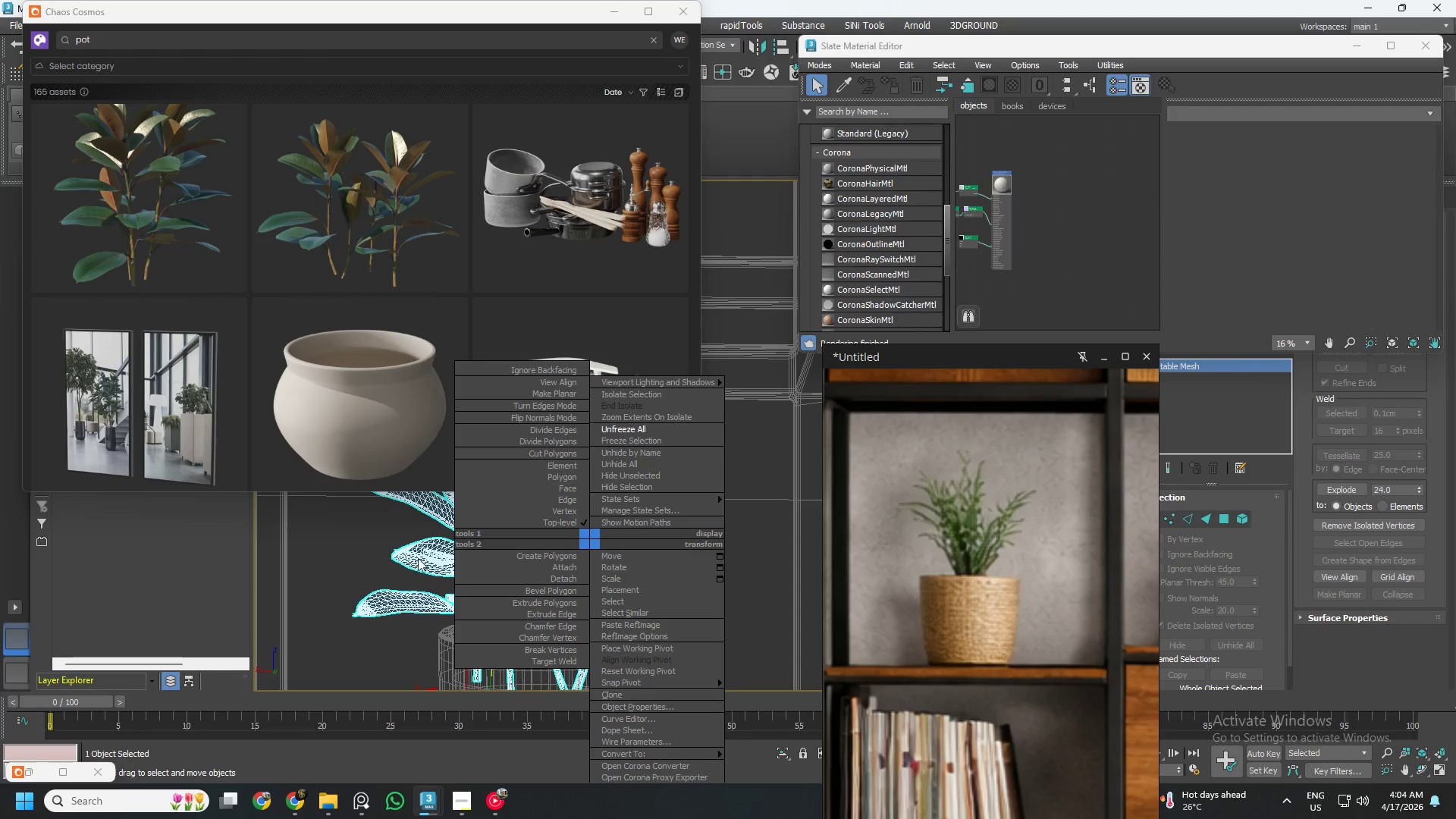 
hold_key(key=AltLeft, duration=1.2)
 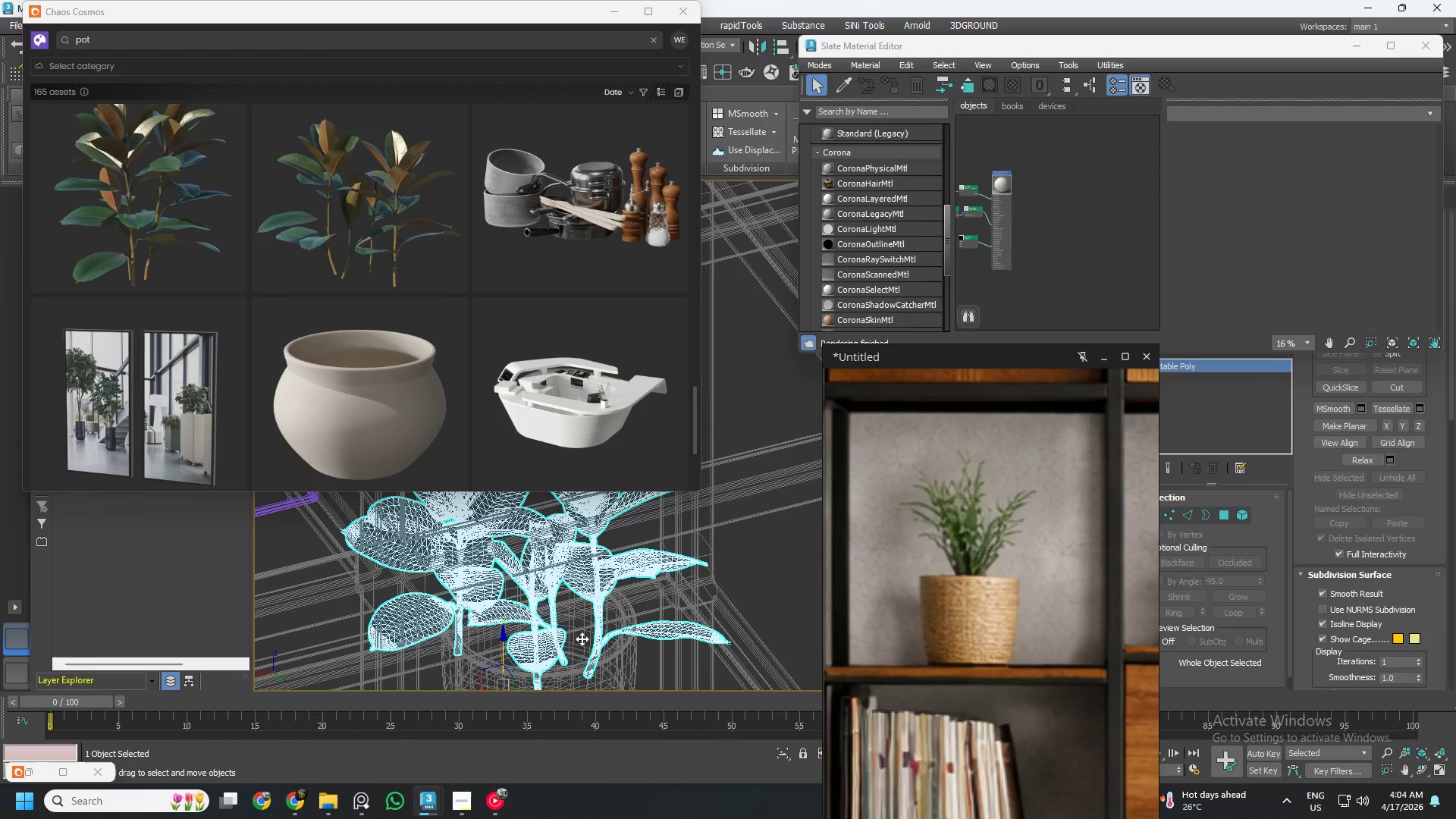 
key(5)
 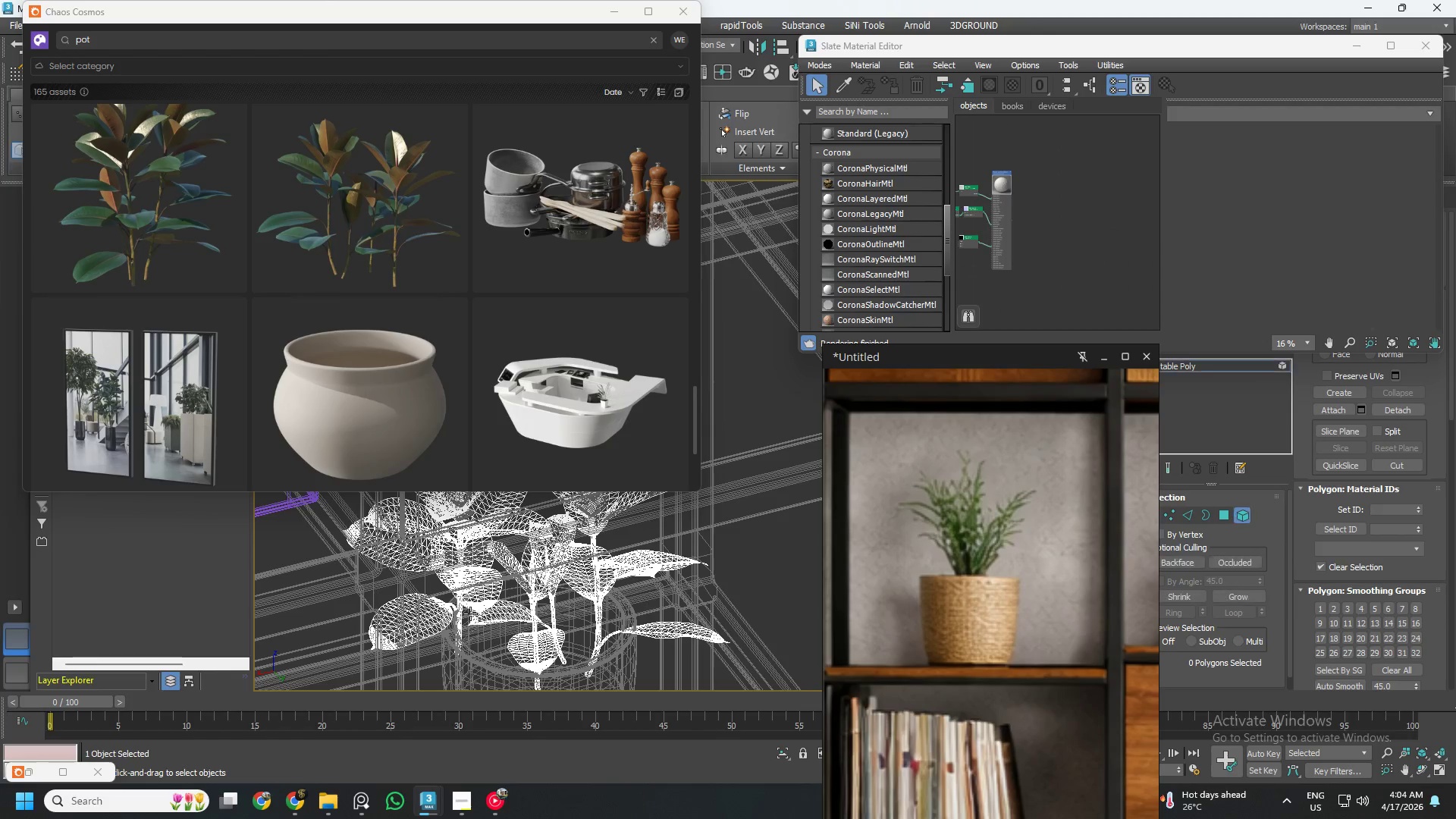 
left_click([470, 593])
 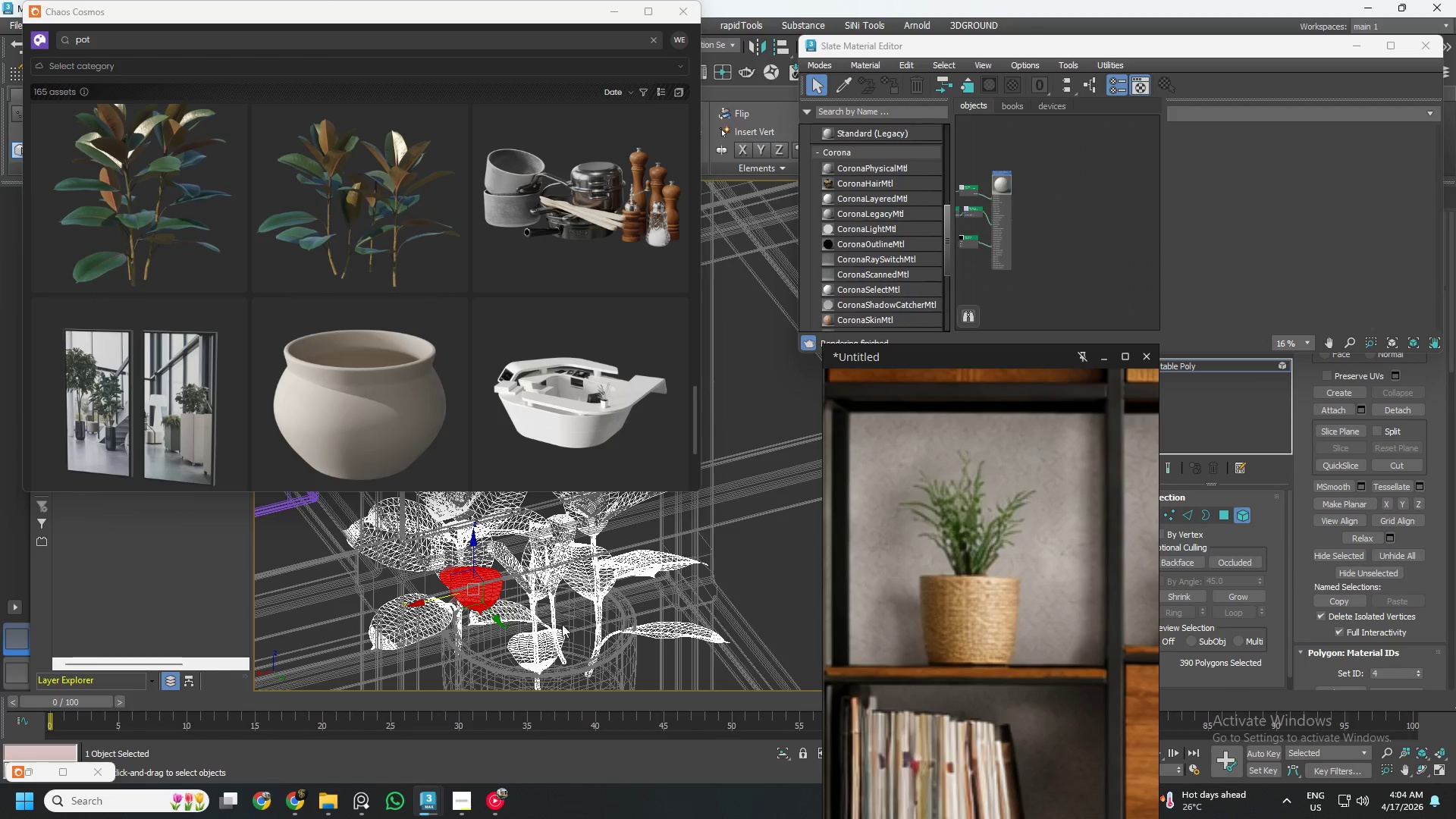 
hold_key(key=AltLeft, duration=0.56)
 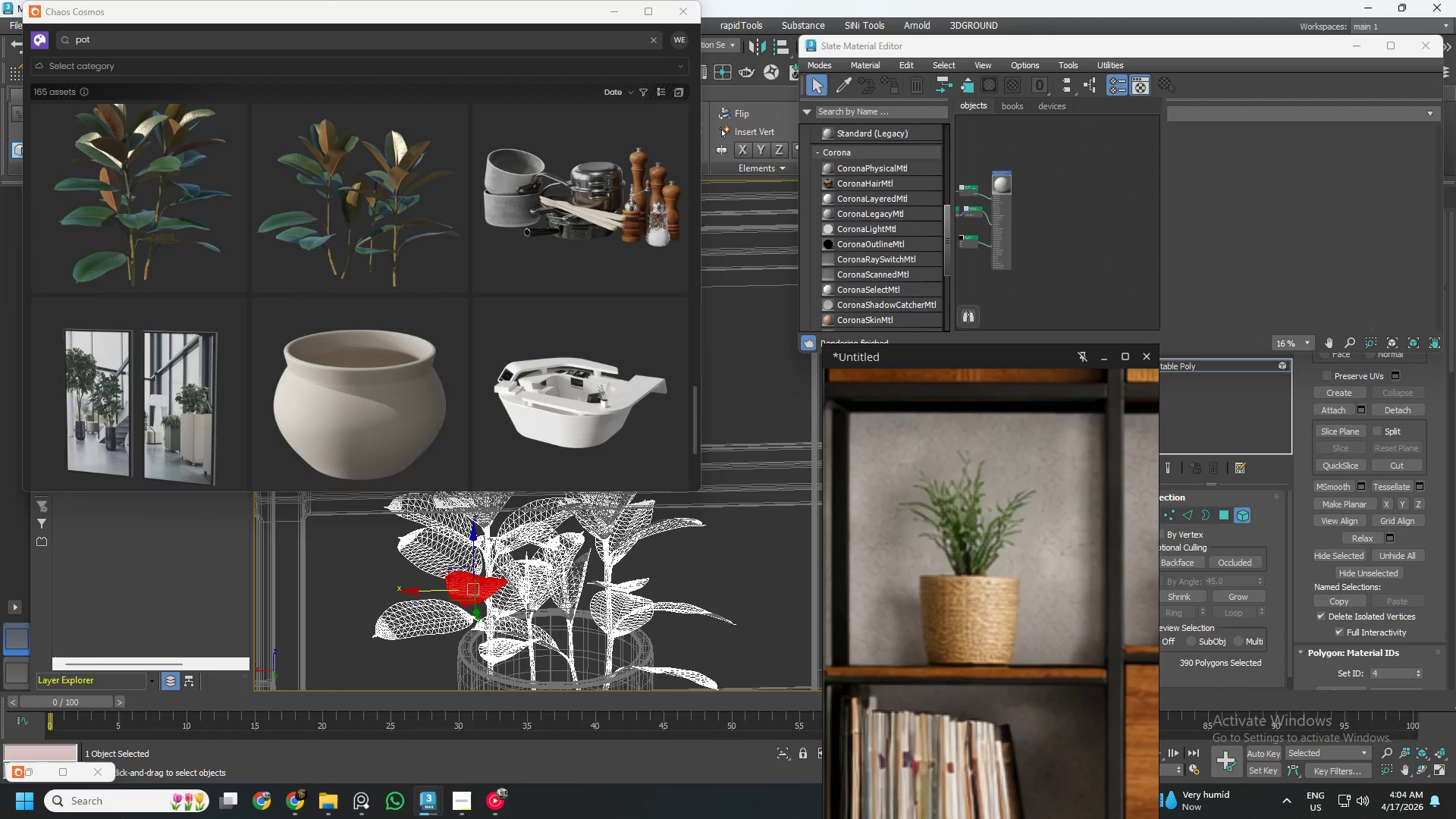 
left_click([528, 610])
 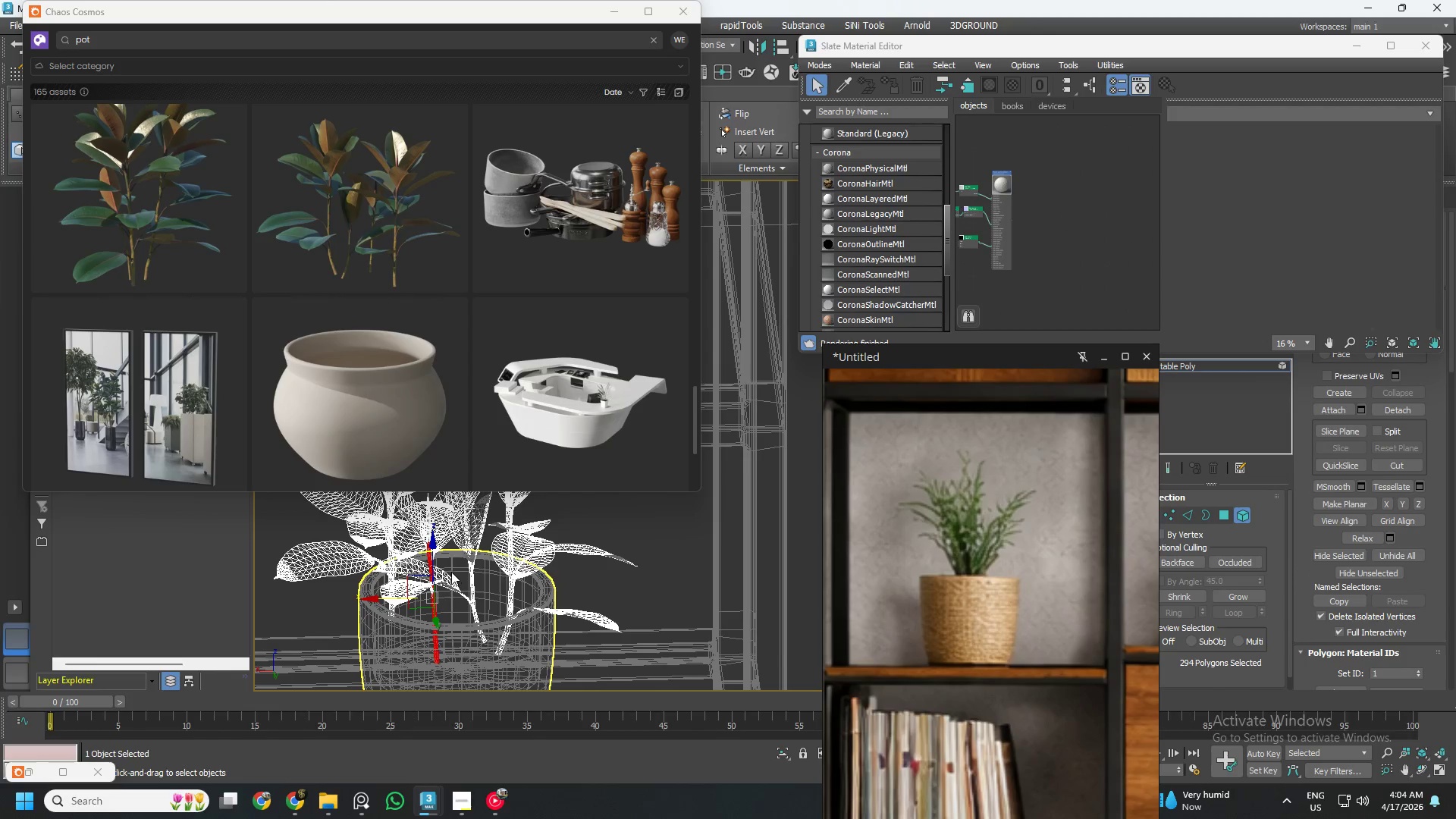 
type(5r)
 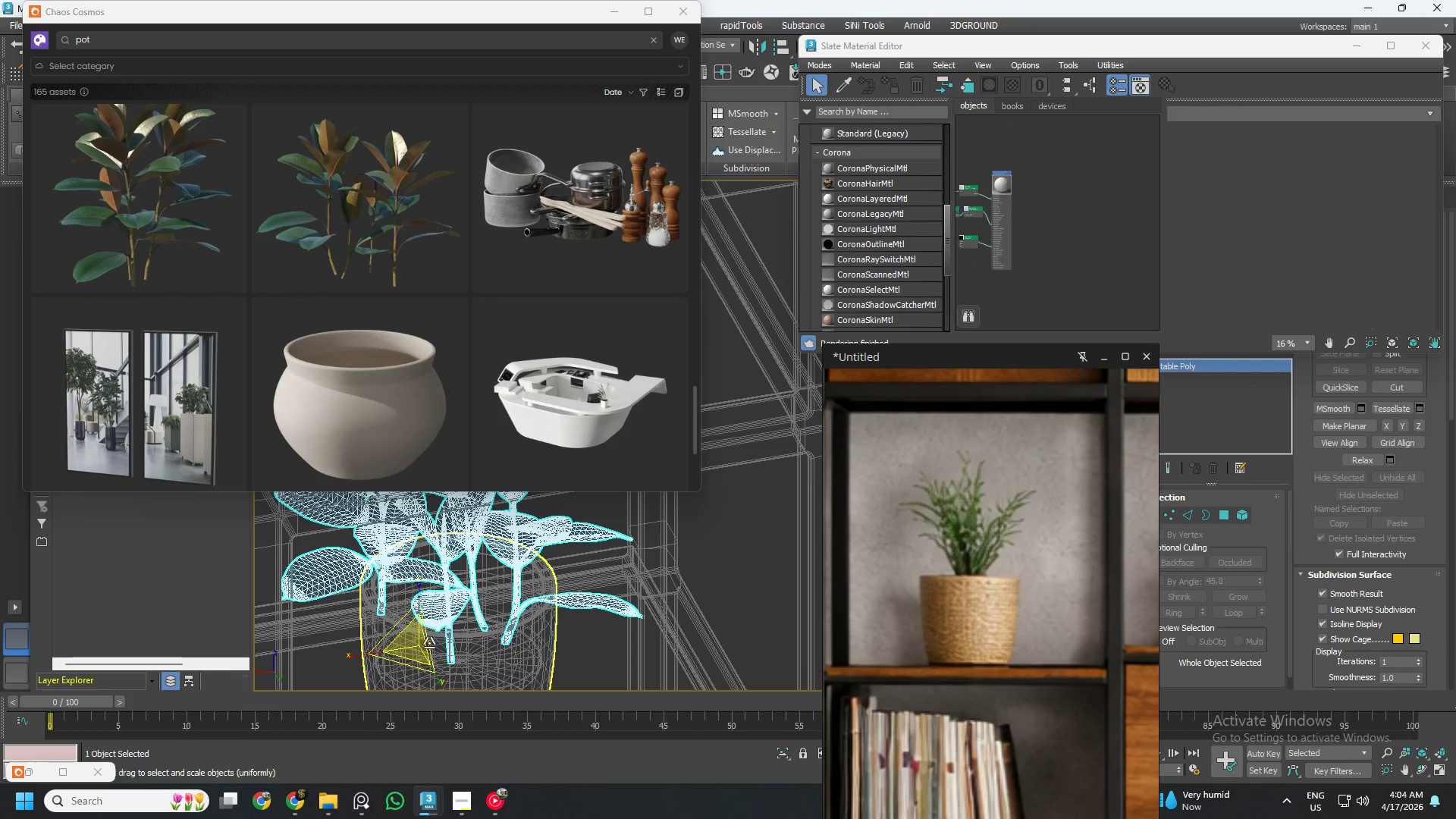 
hold_key(key=AltLeft, duration=0.78)
 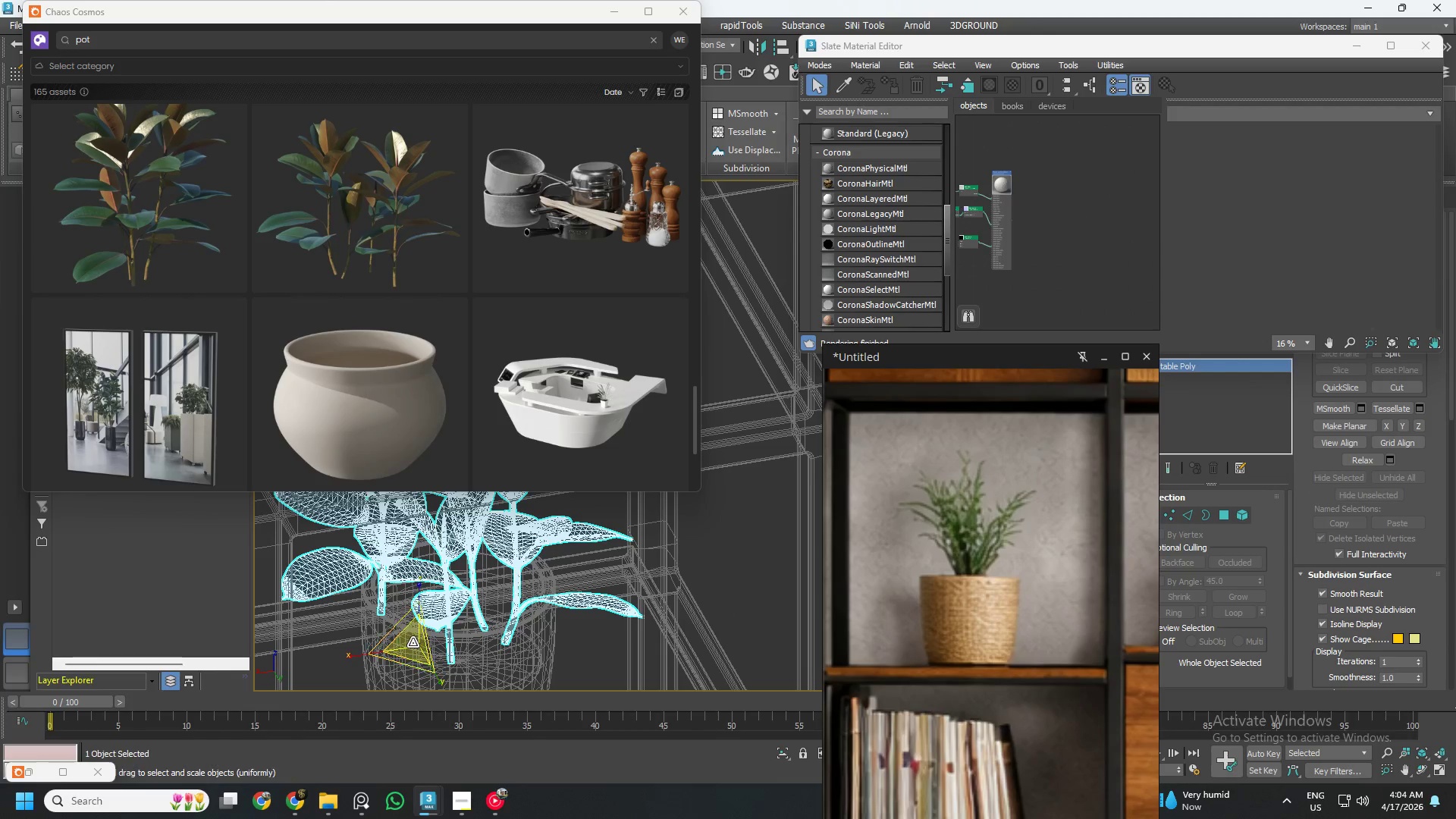 
left_click_drag(start_coordinate=[412, 642], to_coordinate=[420, 645])
 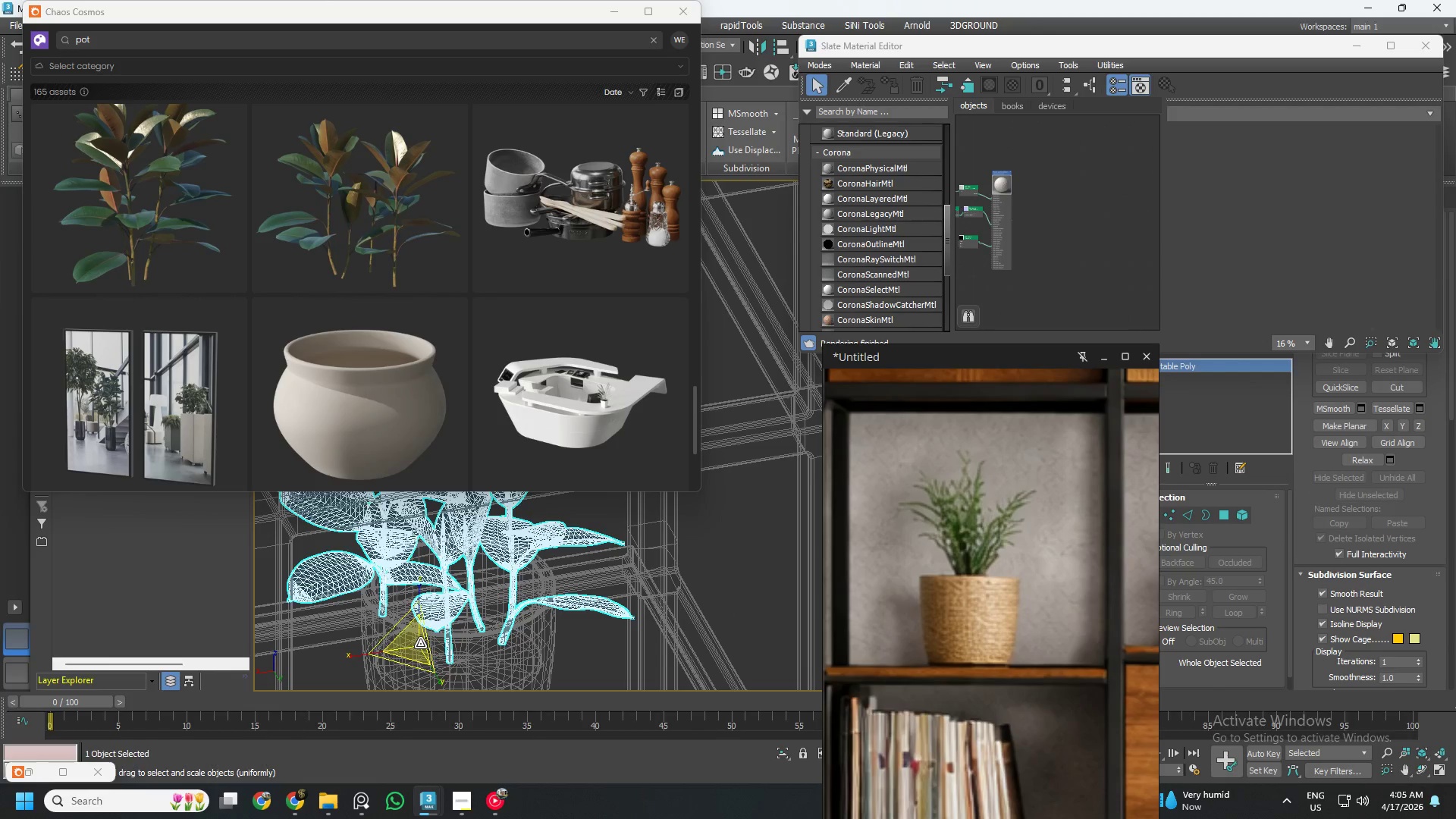 
key(Control+ControlLeft)
 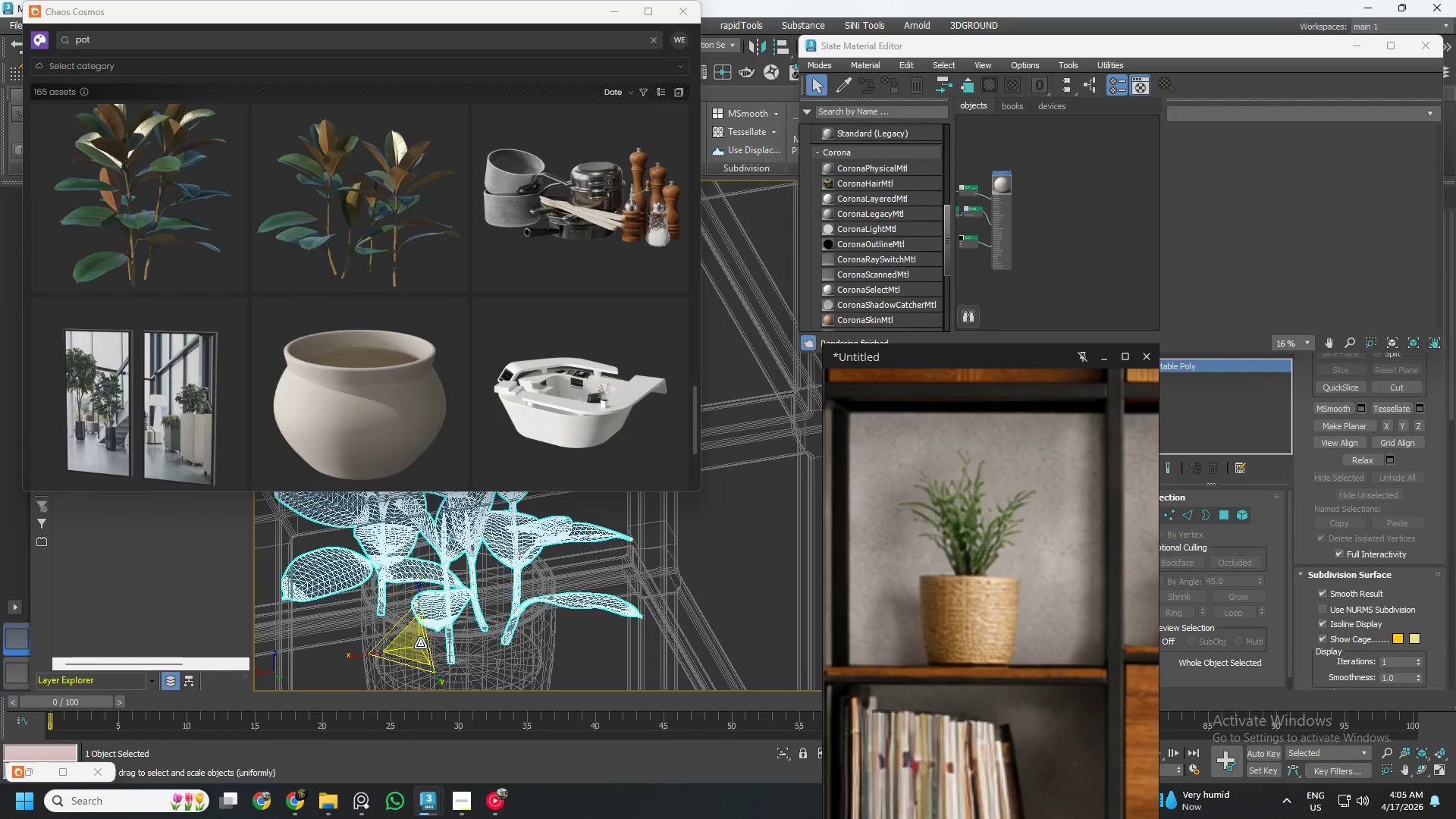 
key(Control+Z)
 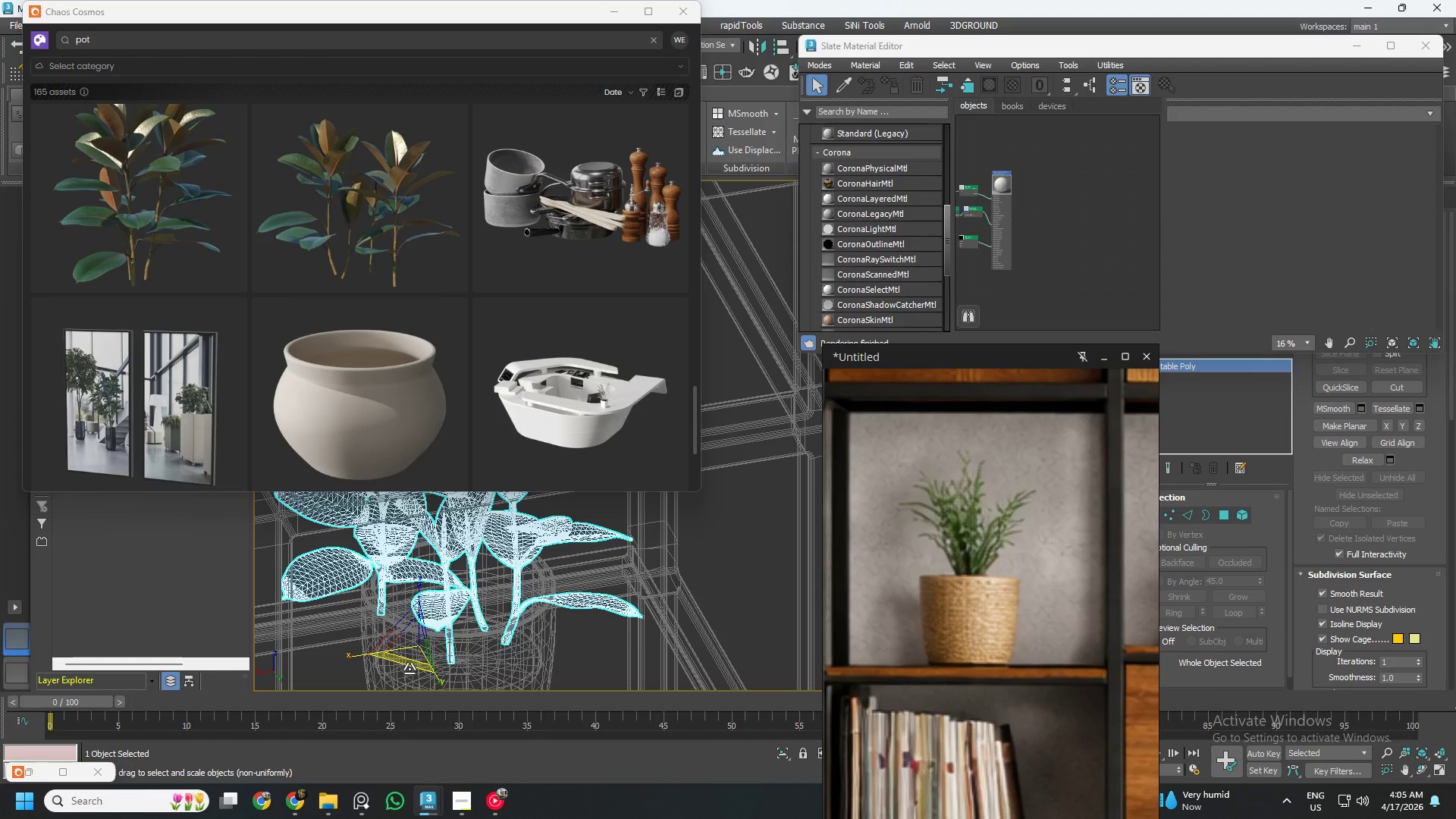 
left_click_drag(start_coordinate=[410, 669], to_coordinate=[416, 660])
 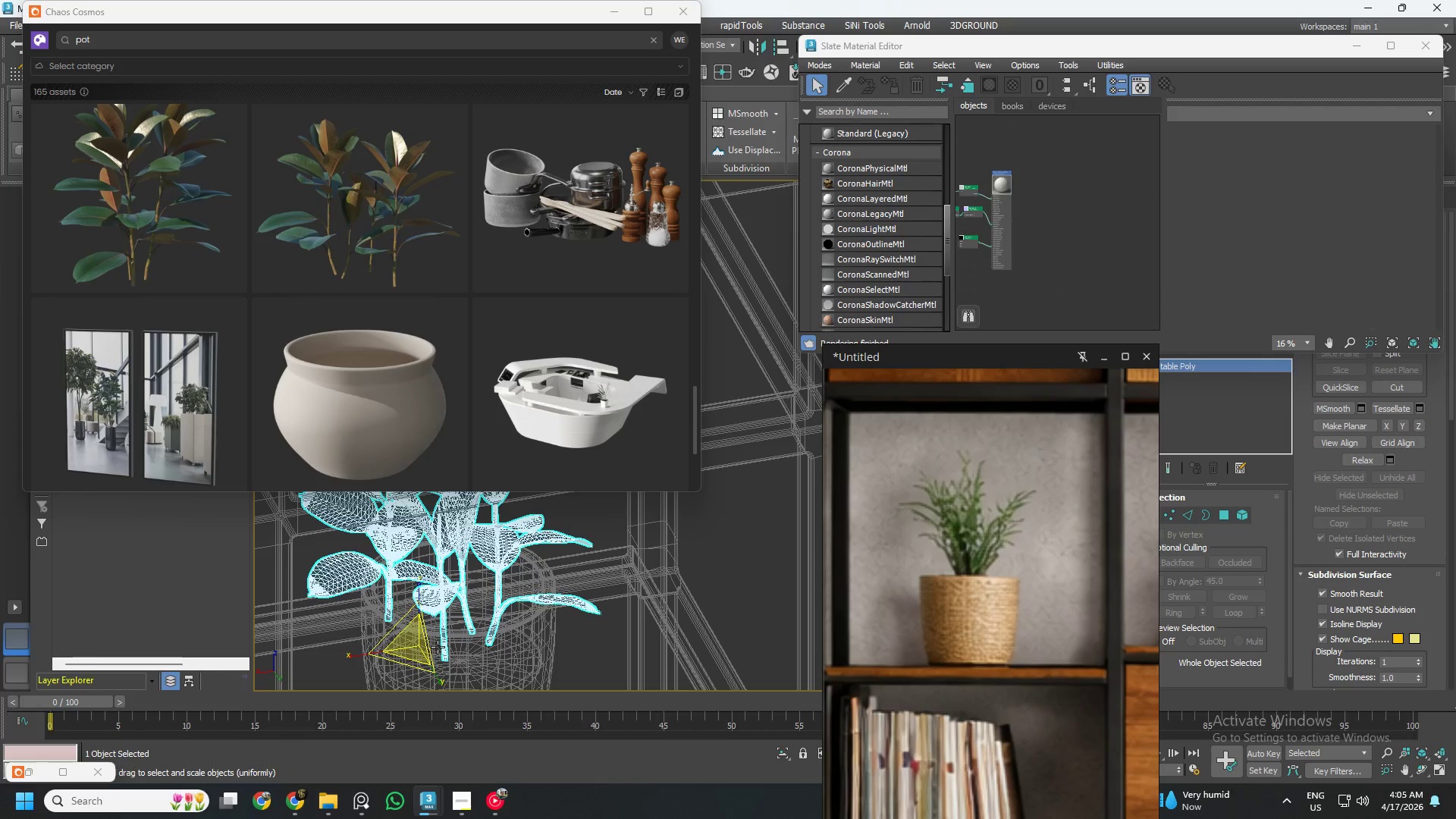 
key(W)
 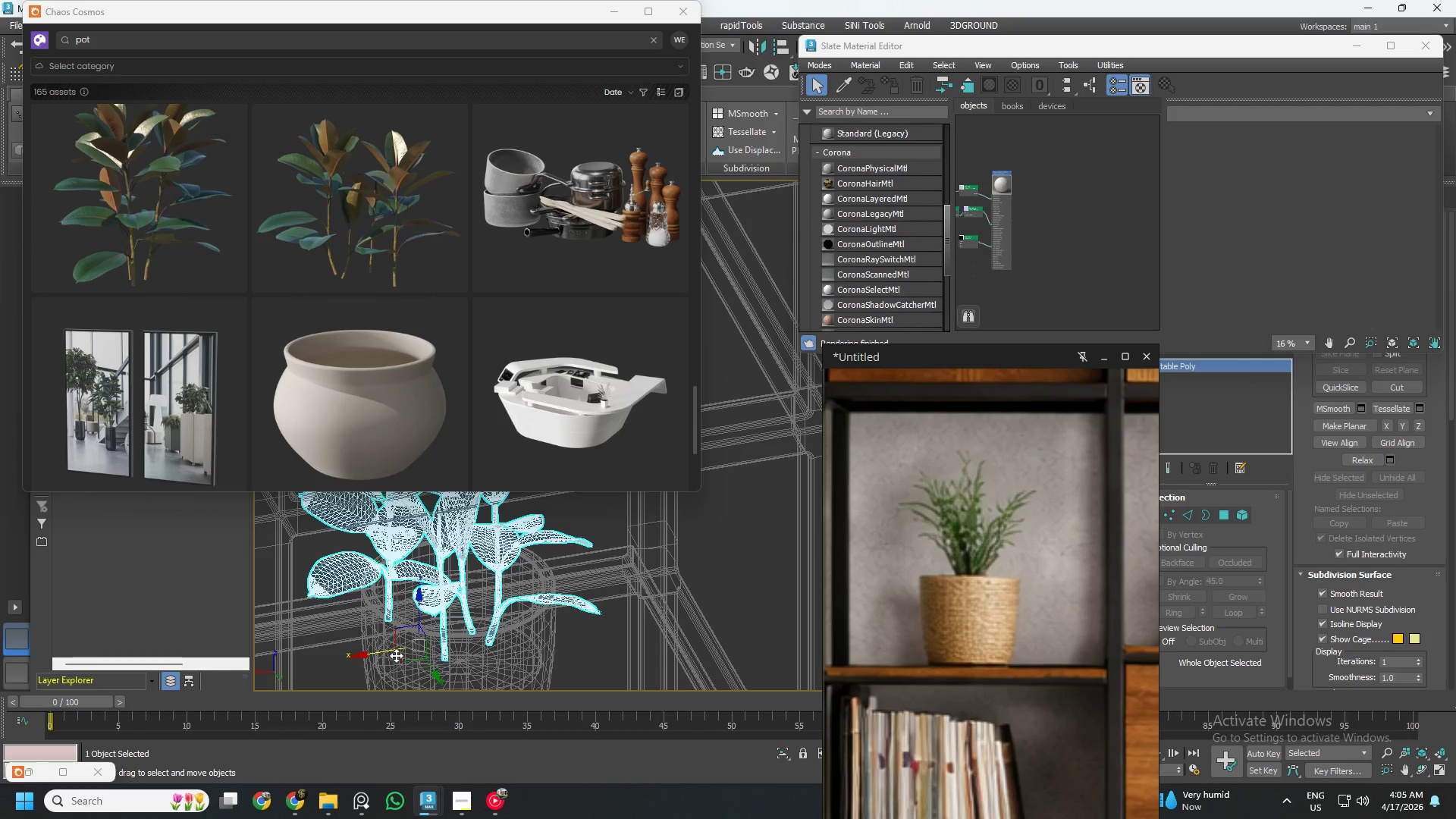 
left_click_drag(start_coordinate=[398, 656], to_coordinate=[420, 645])
 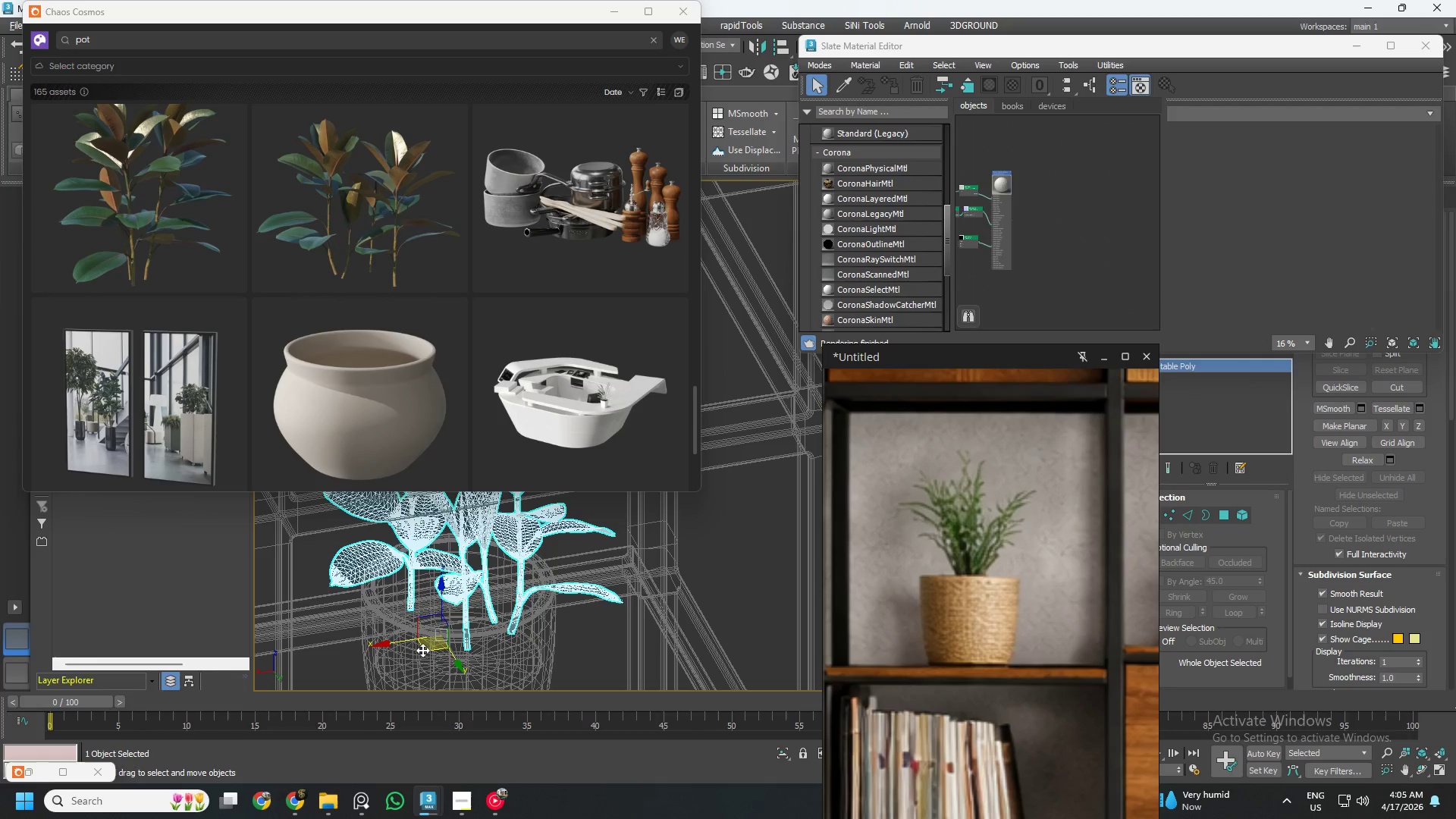 
hold_key(key=AltLeft, duration=3.41)
 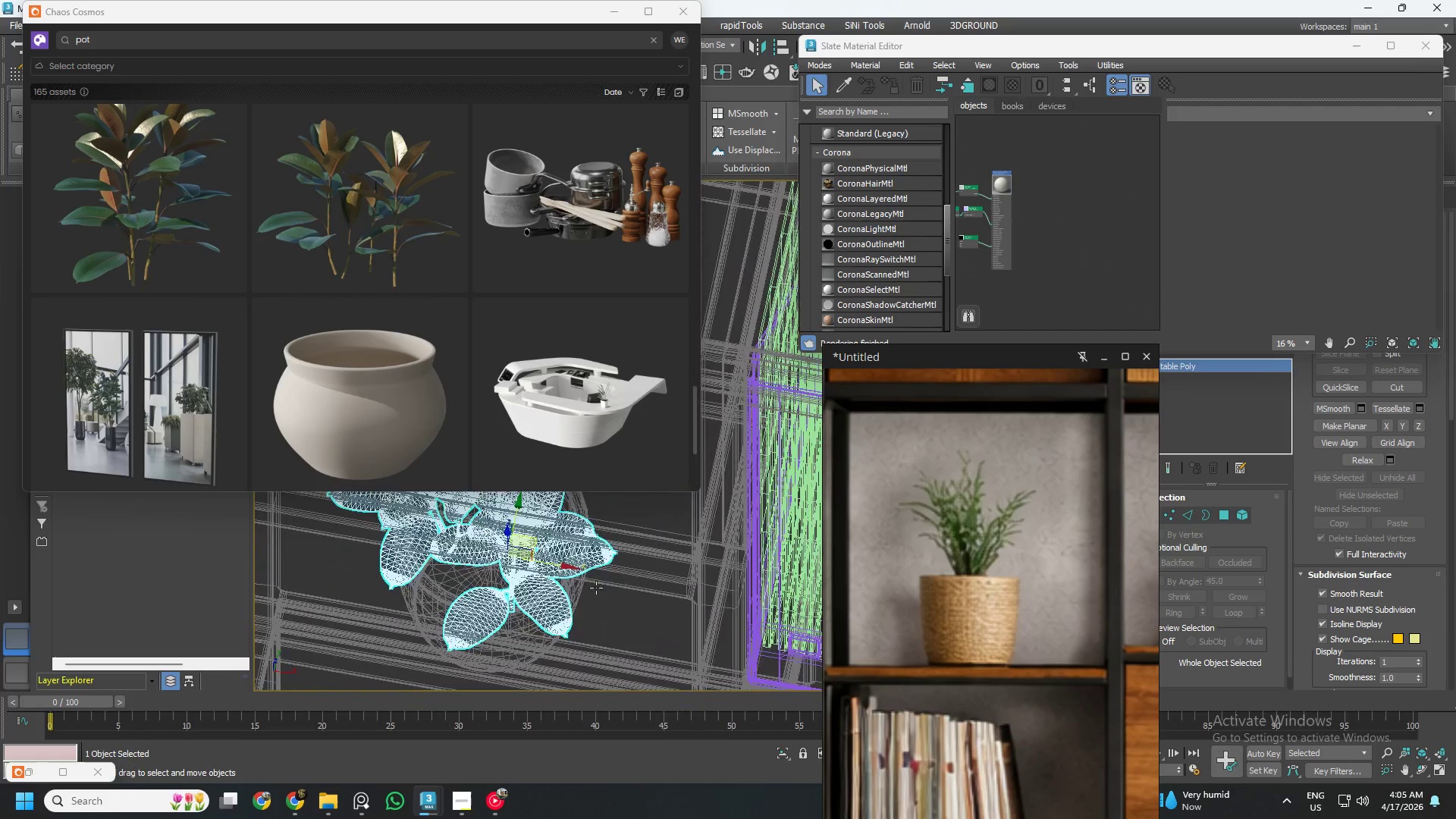 
hold_key(key=AltLeft, duration=2.11)
 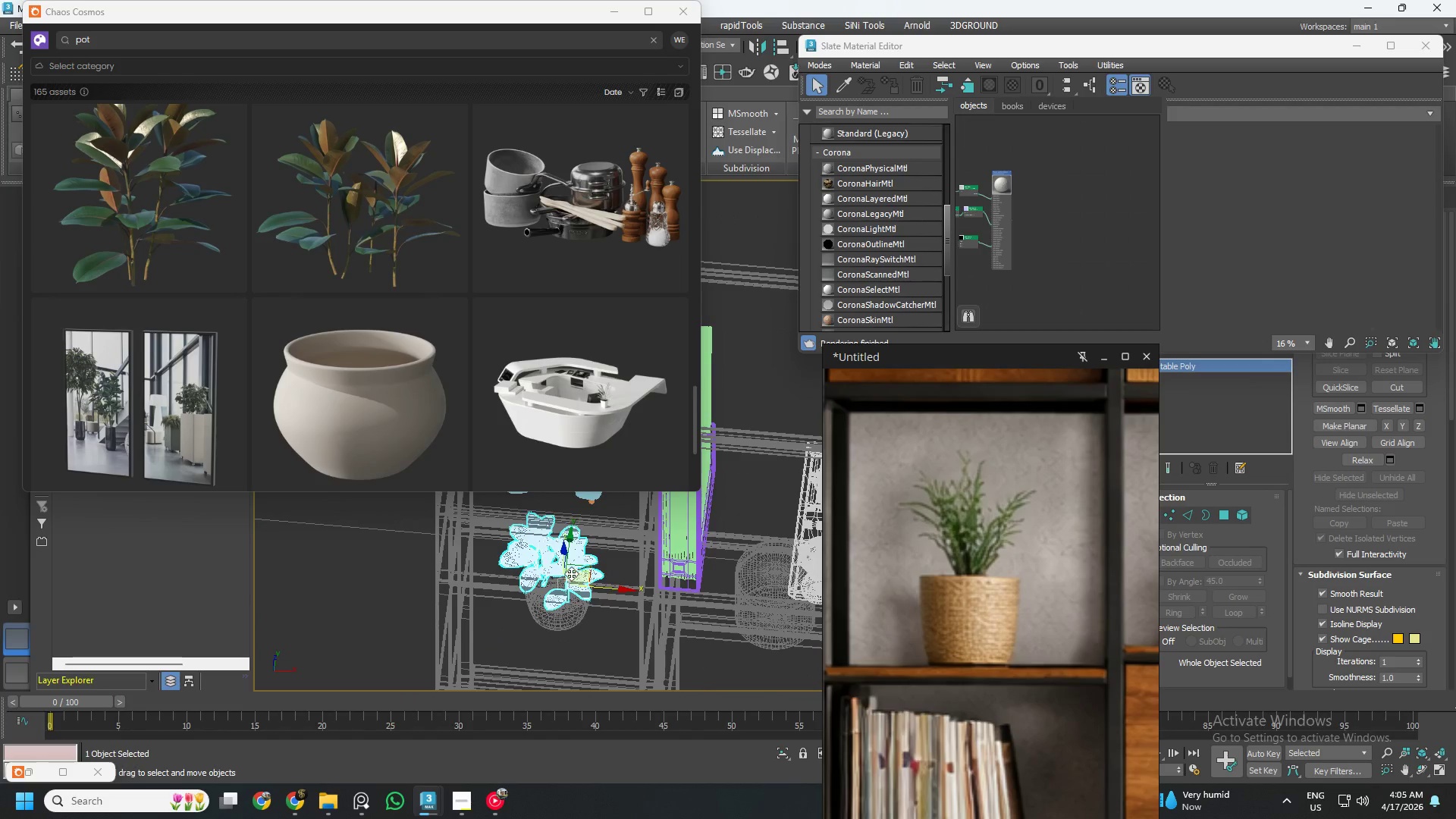 
scroll: coordinate [595, 588], scroll_direction: down, amount: 3.0
 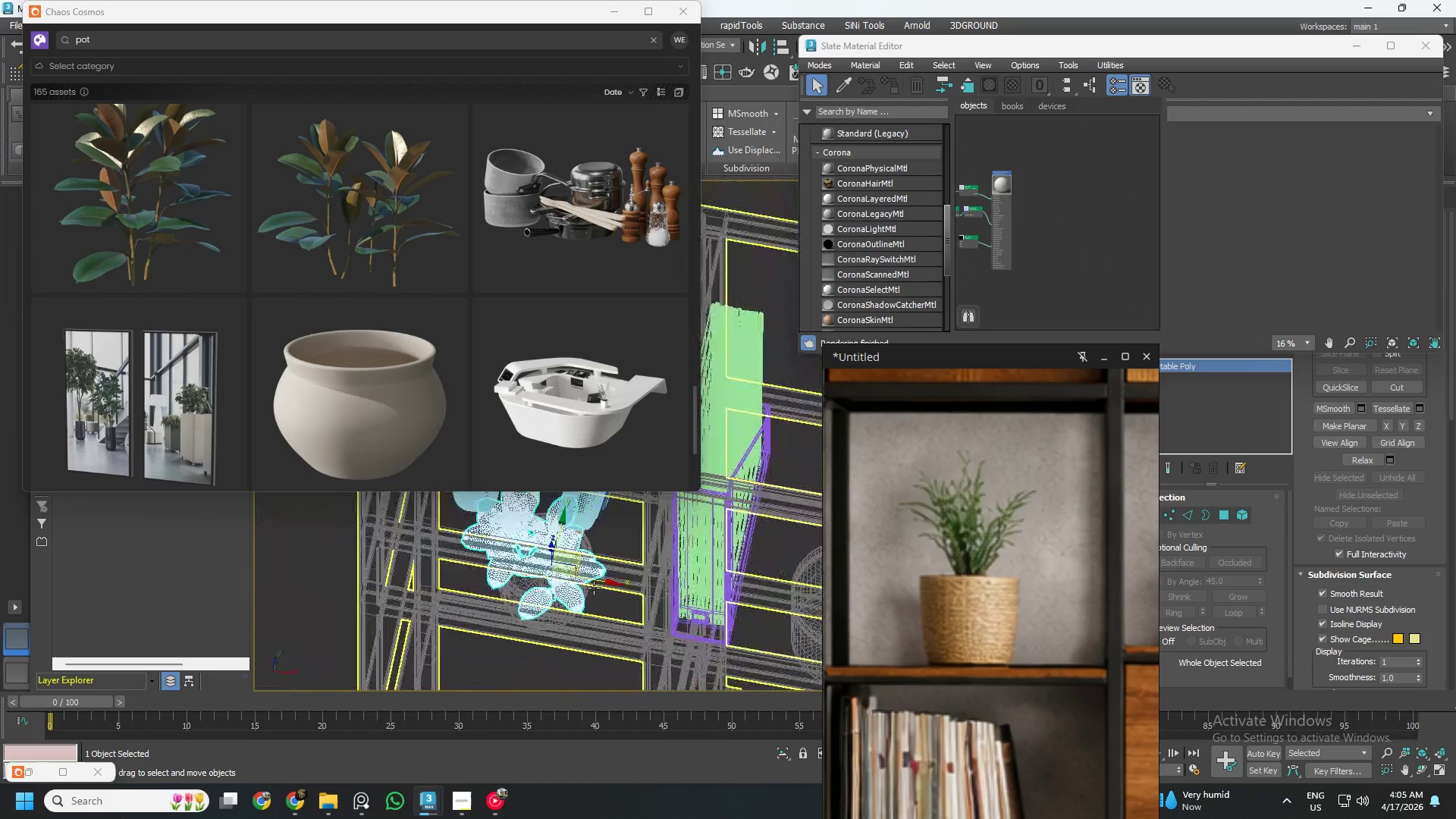 
scroll: coordinate [570, 573], scroll_direction: up, amount: 4.0
 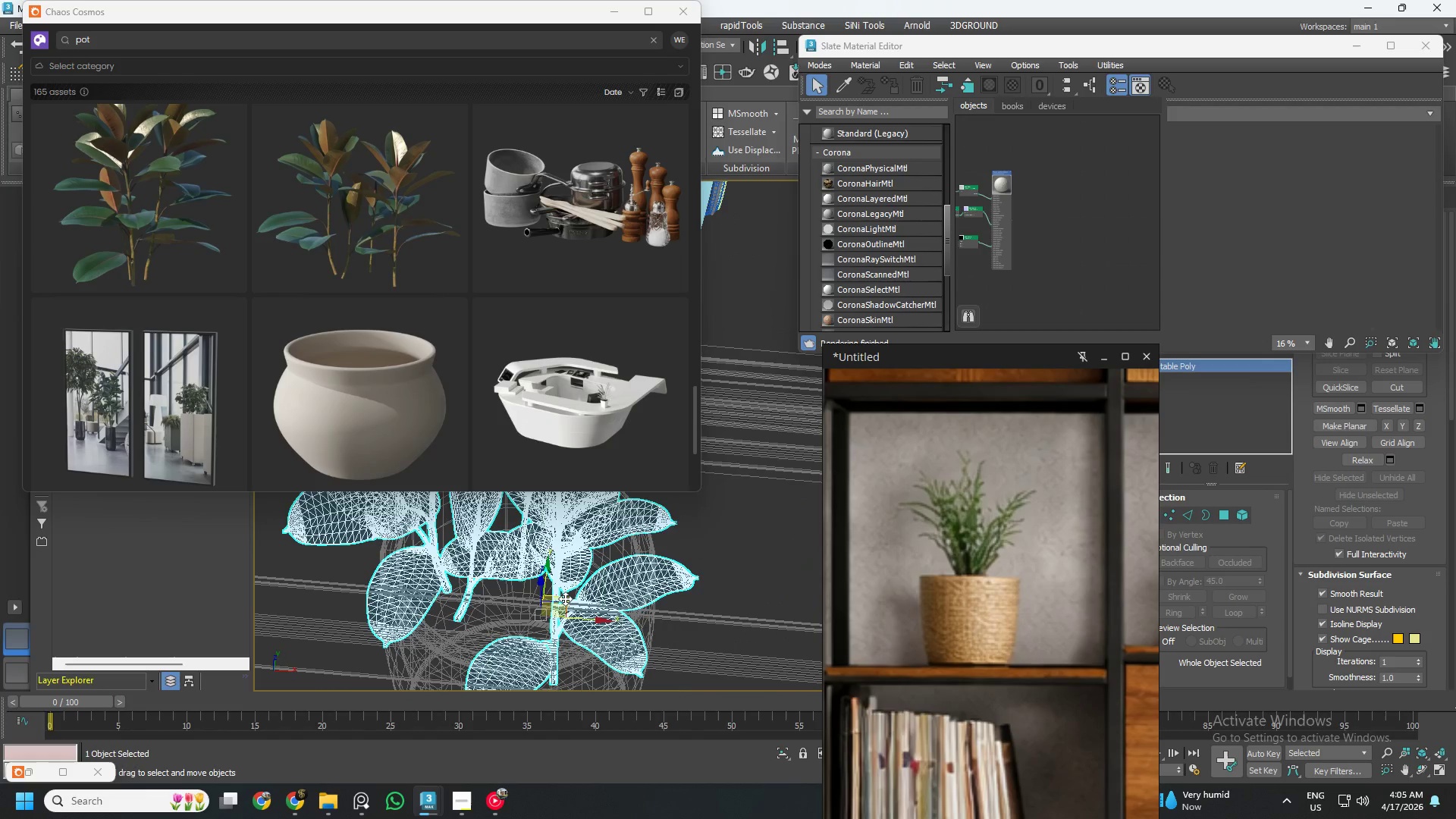 
left_click_drag(start_coordinate=[565, 598], to_coordinate=[559, 579])
 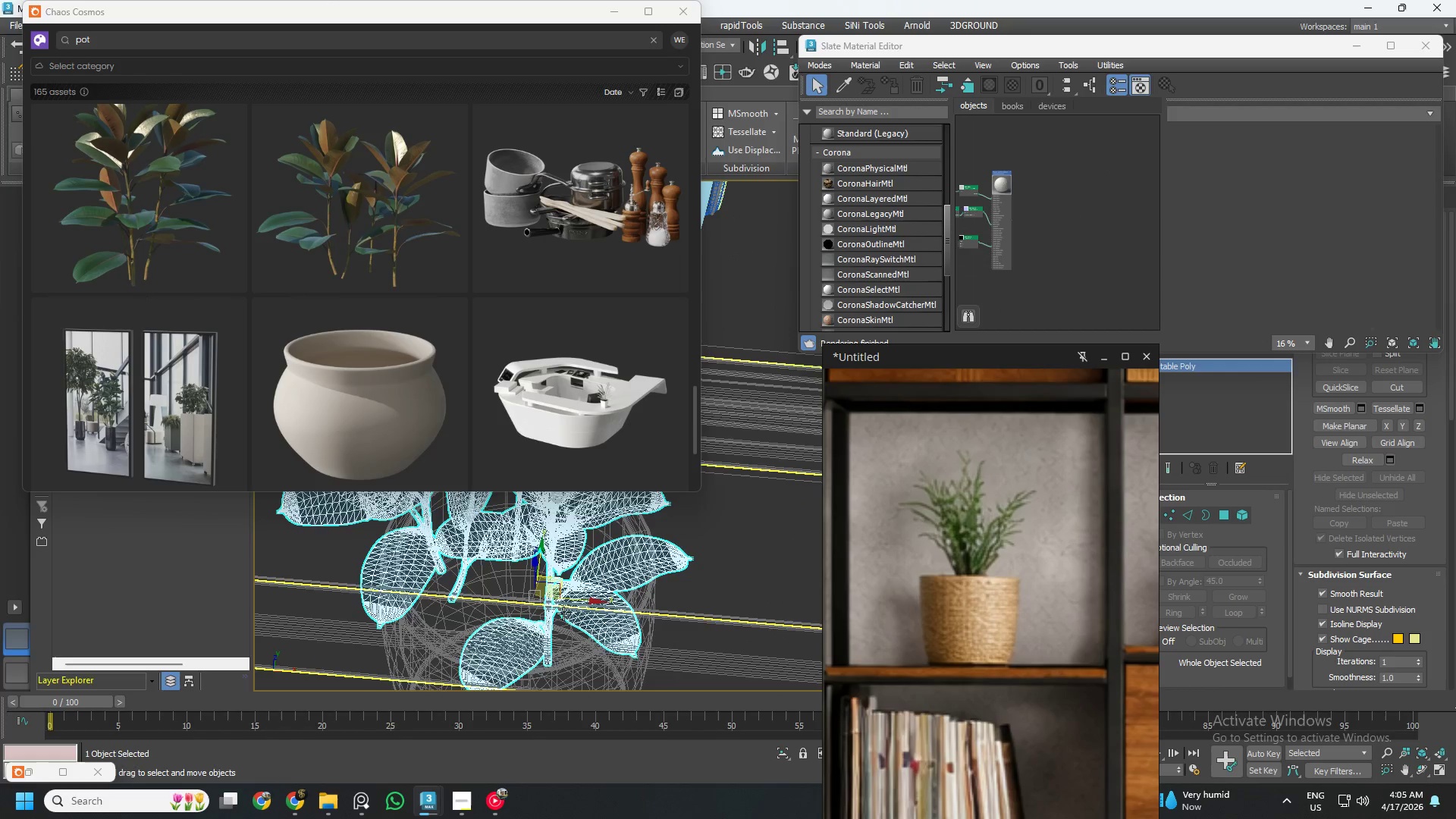 
hold_key(key=AltLeft, duration=4.81)
 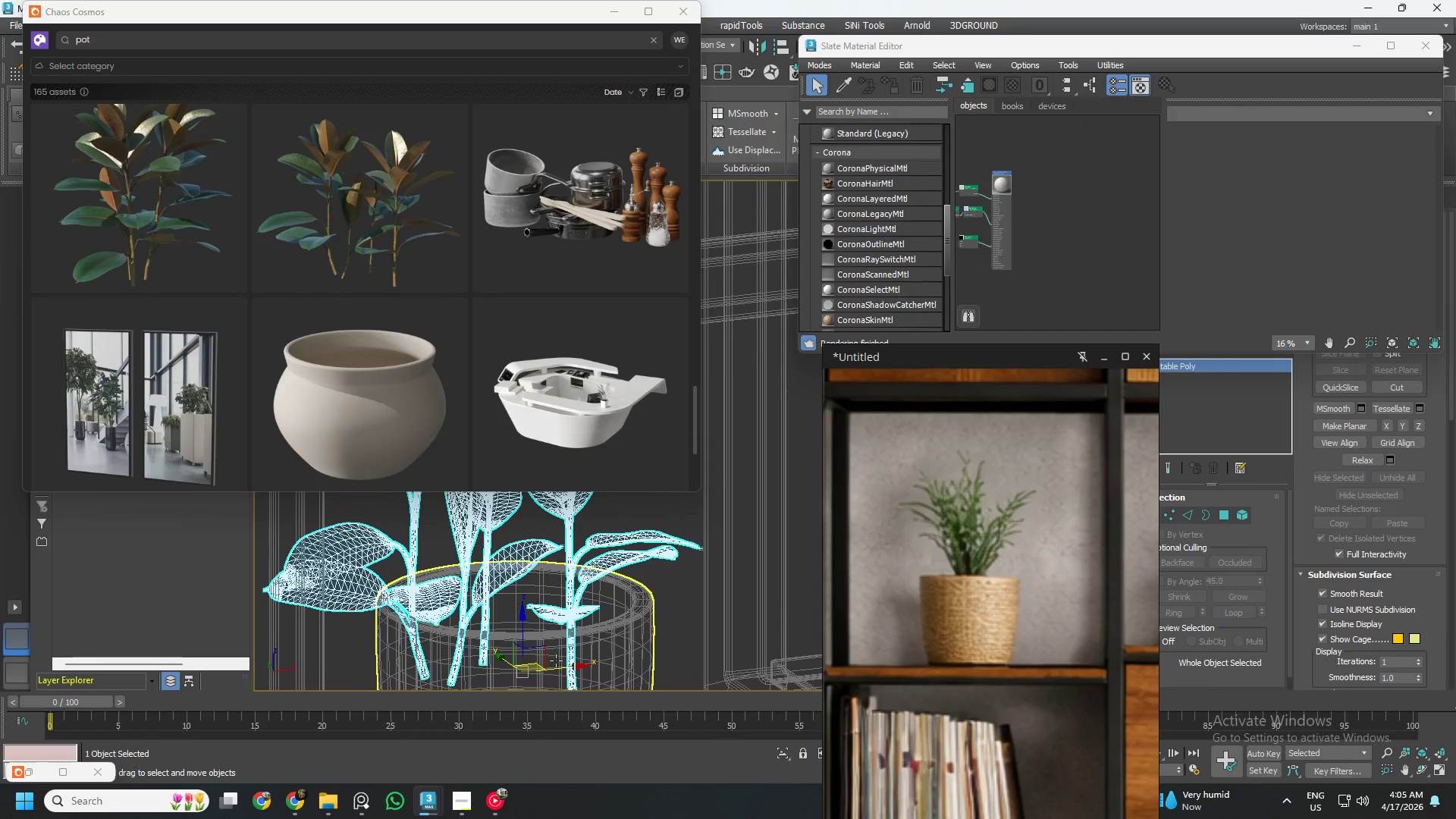 
left_click_drag(start_coordinate=[559, 667], to_coordinate=[582, 669])
 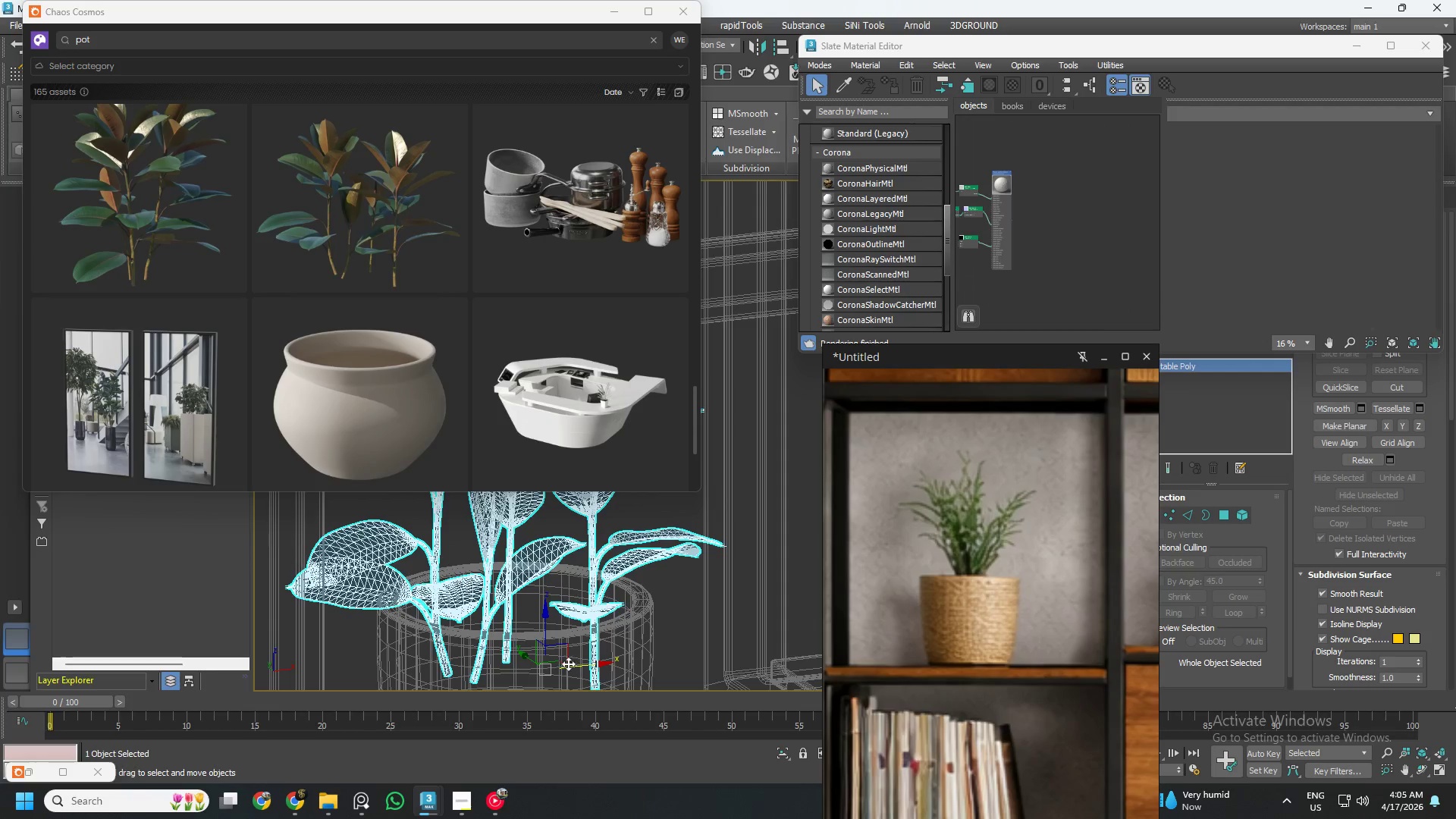 
hold_key(key=AltLeft, duration=2.73)
 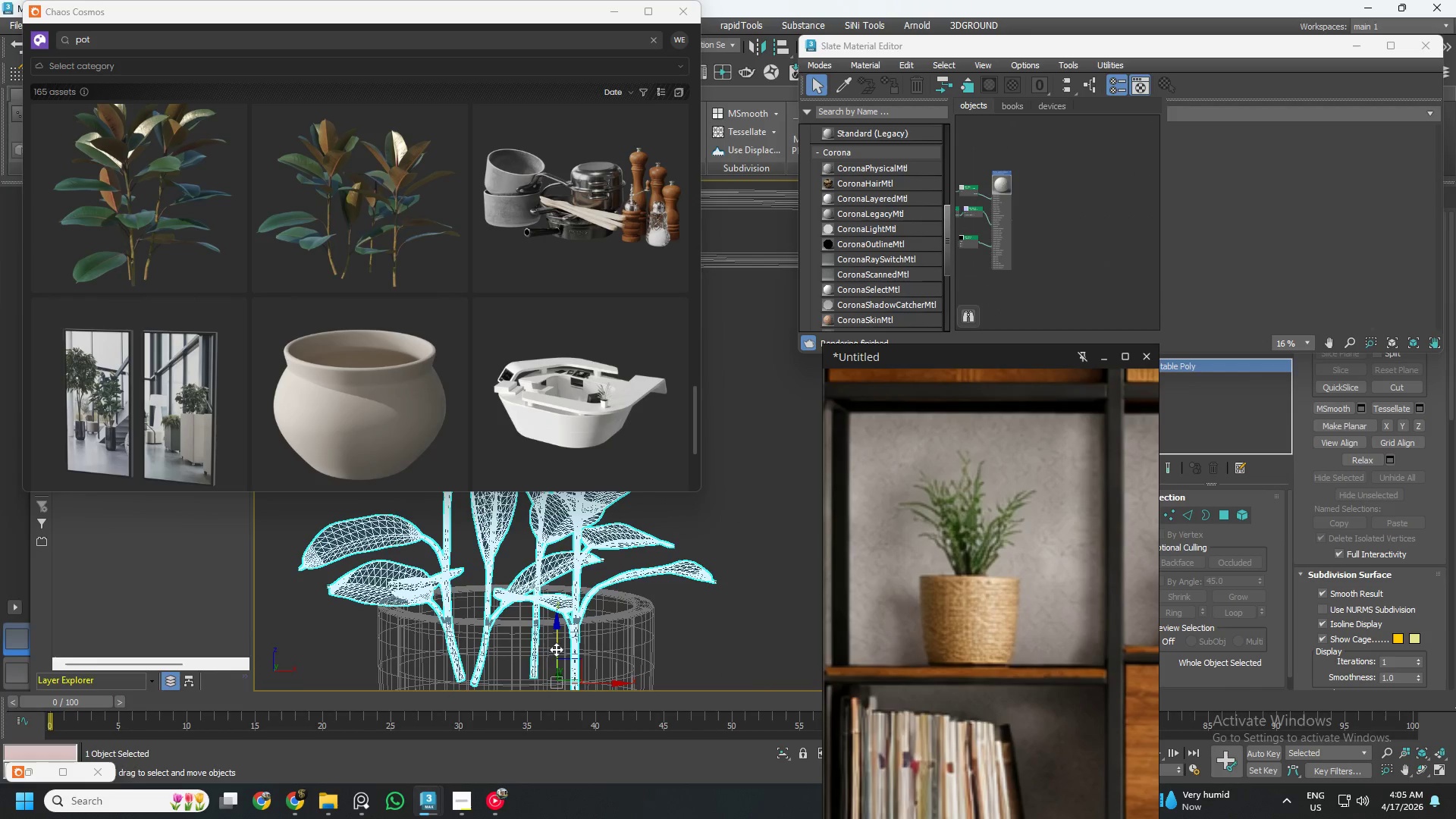 
left_click_drag(start_coordinate=[556, 649], to_coordinate=[553, 636])
 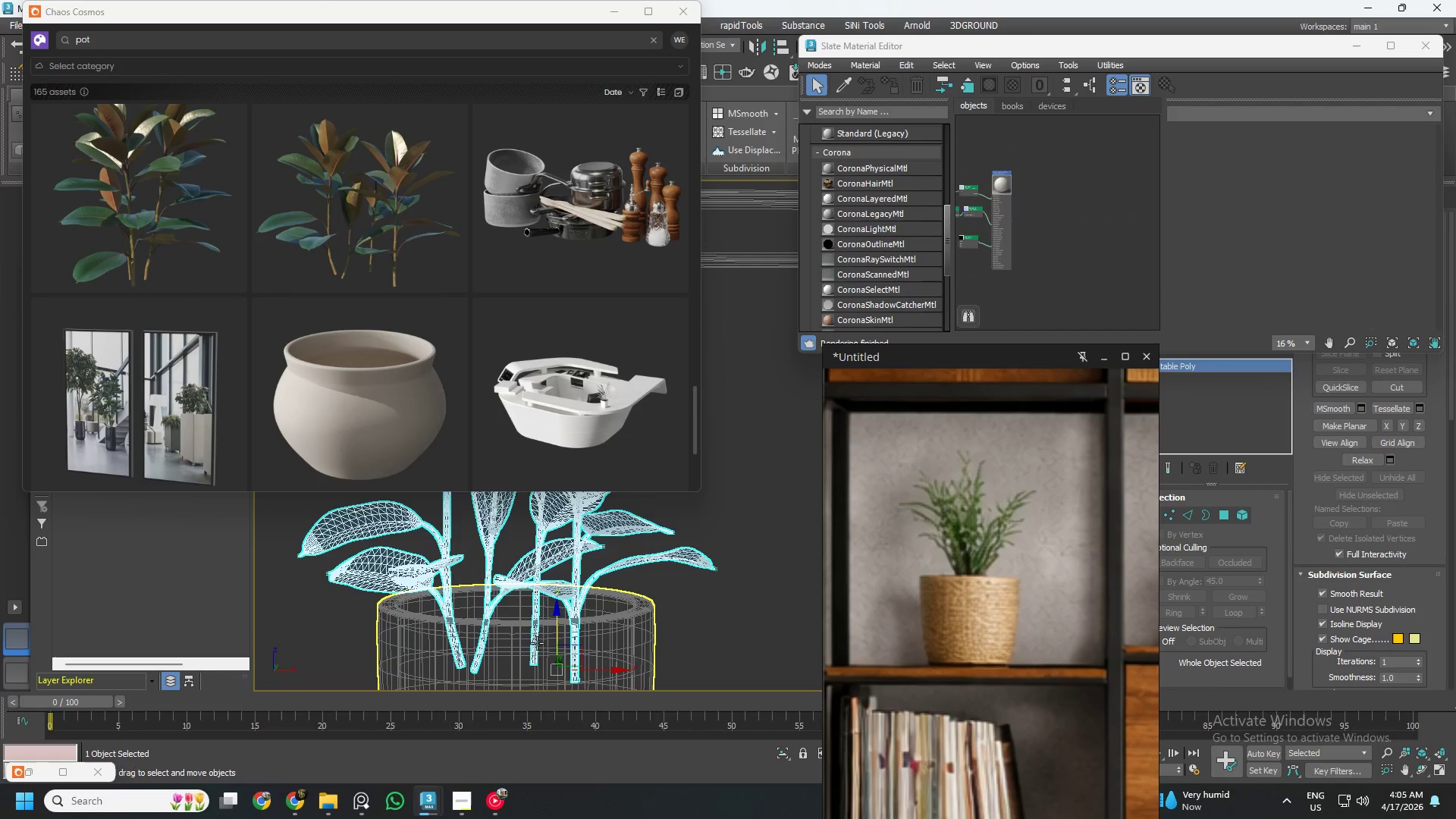 
hold_key(key=AltLeft, duration=1.47)
 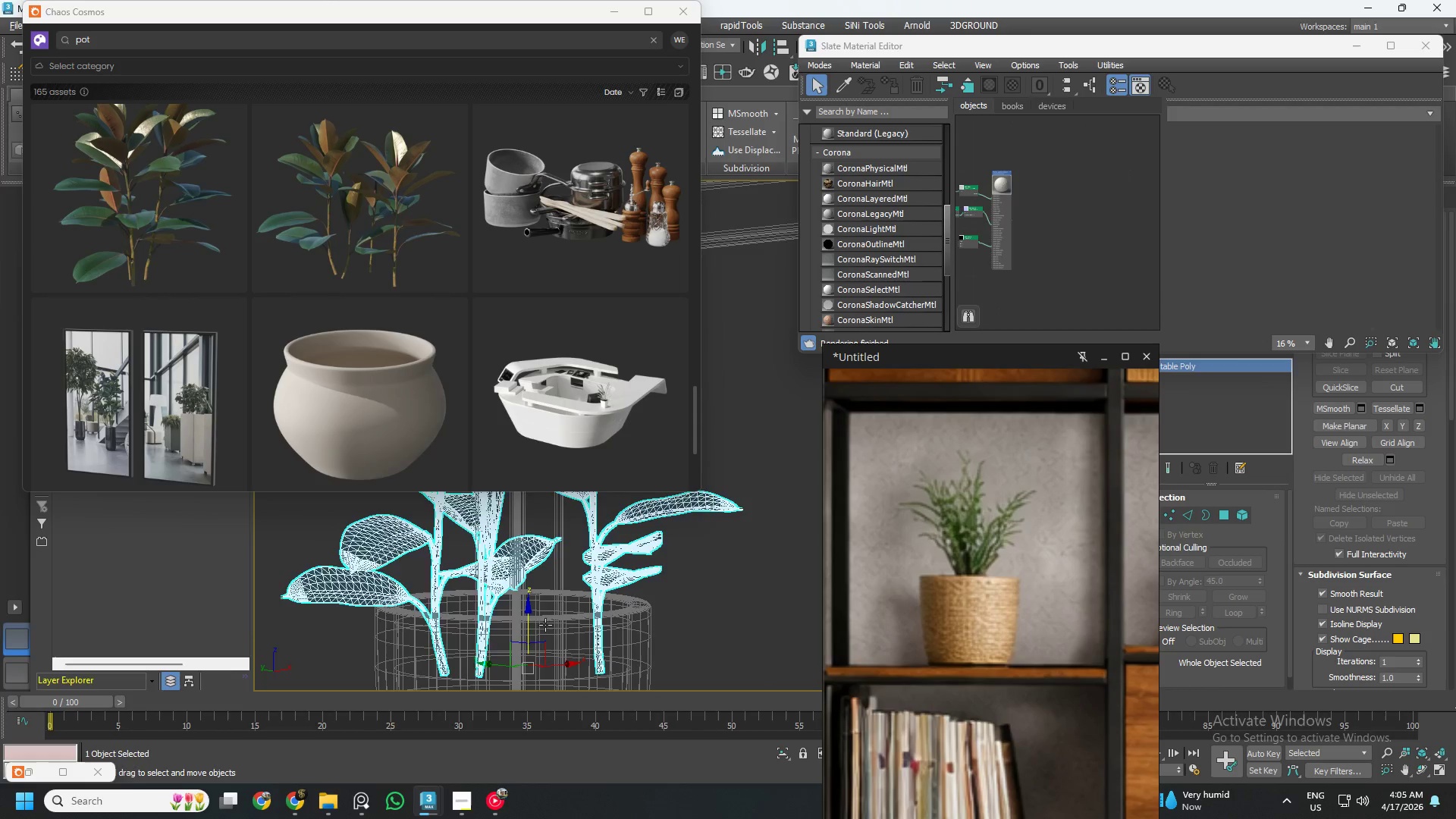 
hold_key(key=AltLeft, duration=0.61)
 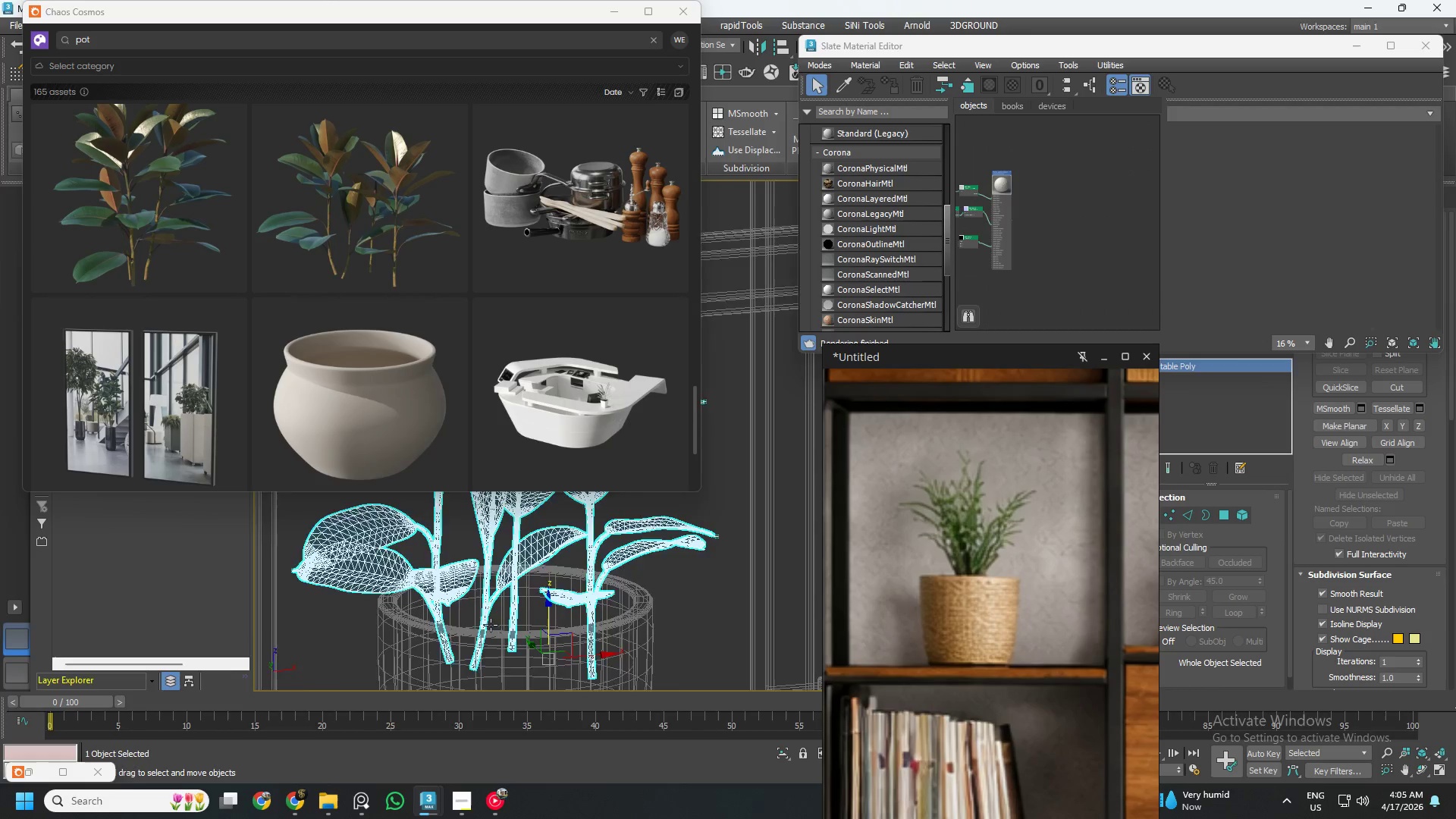 
scroll: coordinate [494, 617], scroll_direction: down, amount: 10.0
 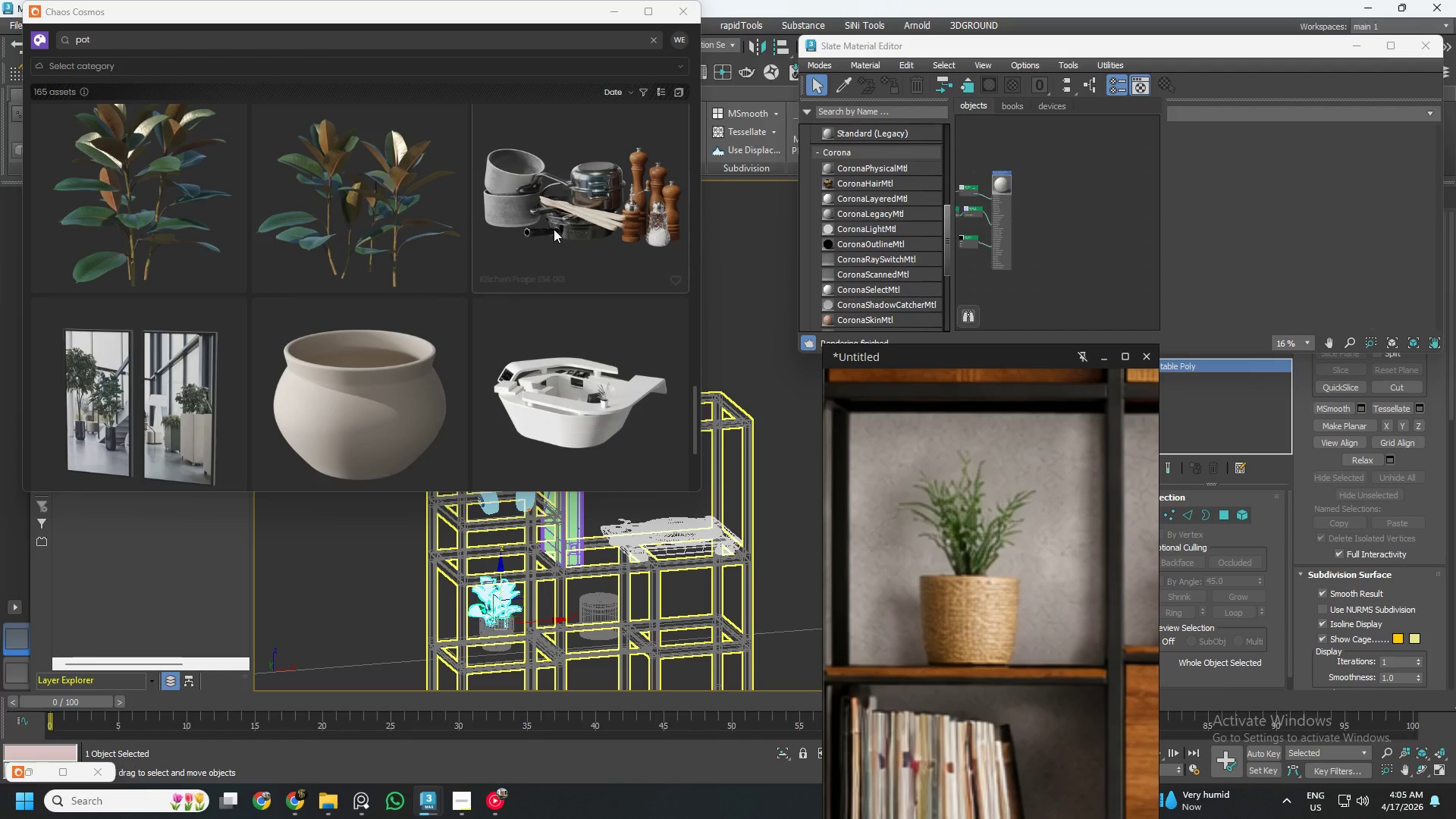 
scroll: coordinate [556, 237], scroll_direction: up, amount: 7.0
 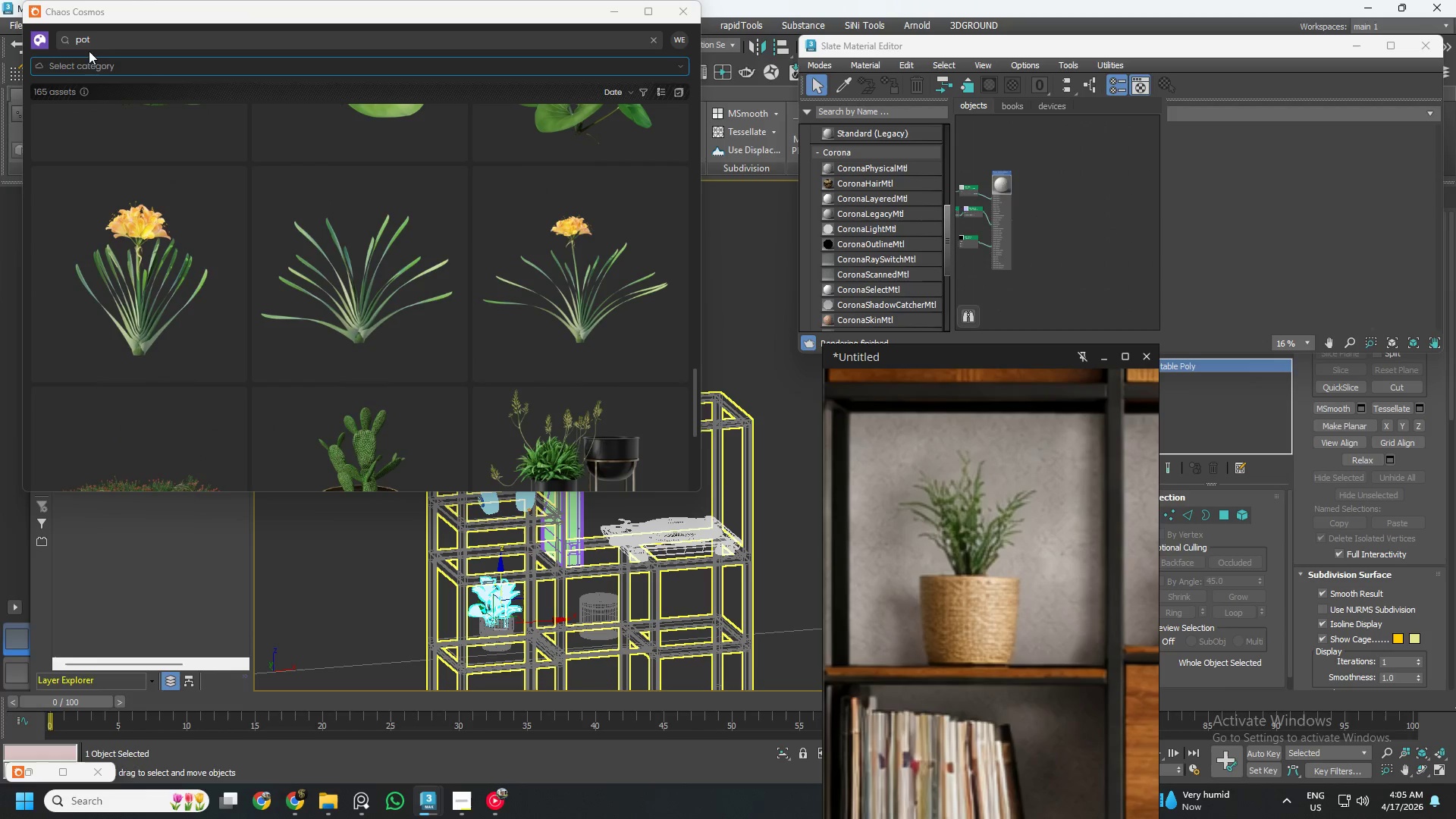 
left_click([100, 38])
 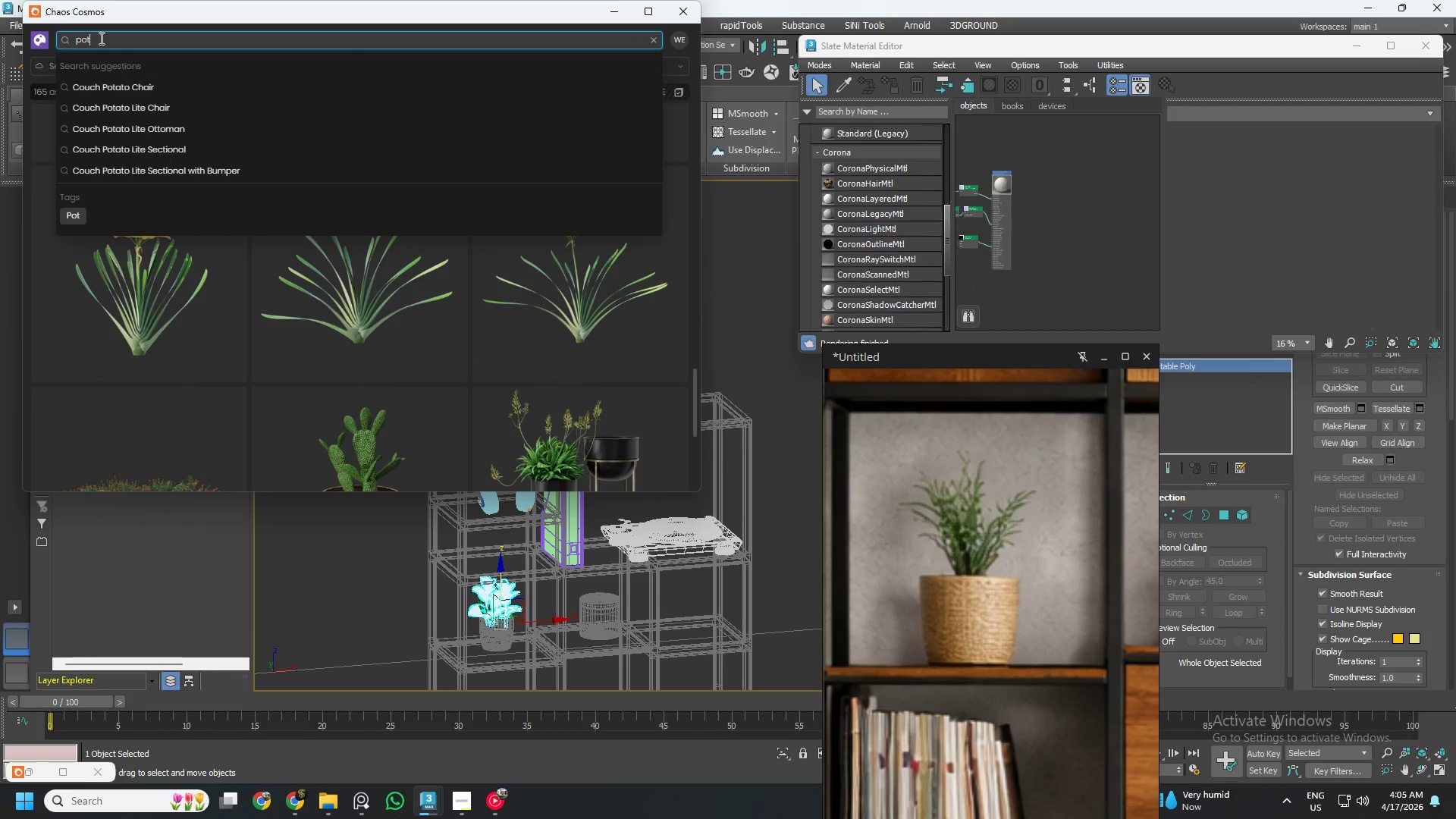 
hold_key(key=Backspace, duration=0.77)
 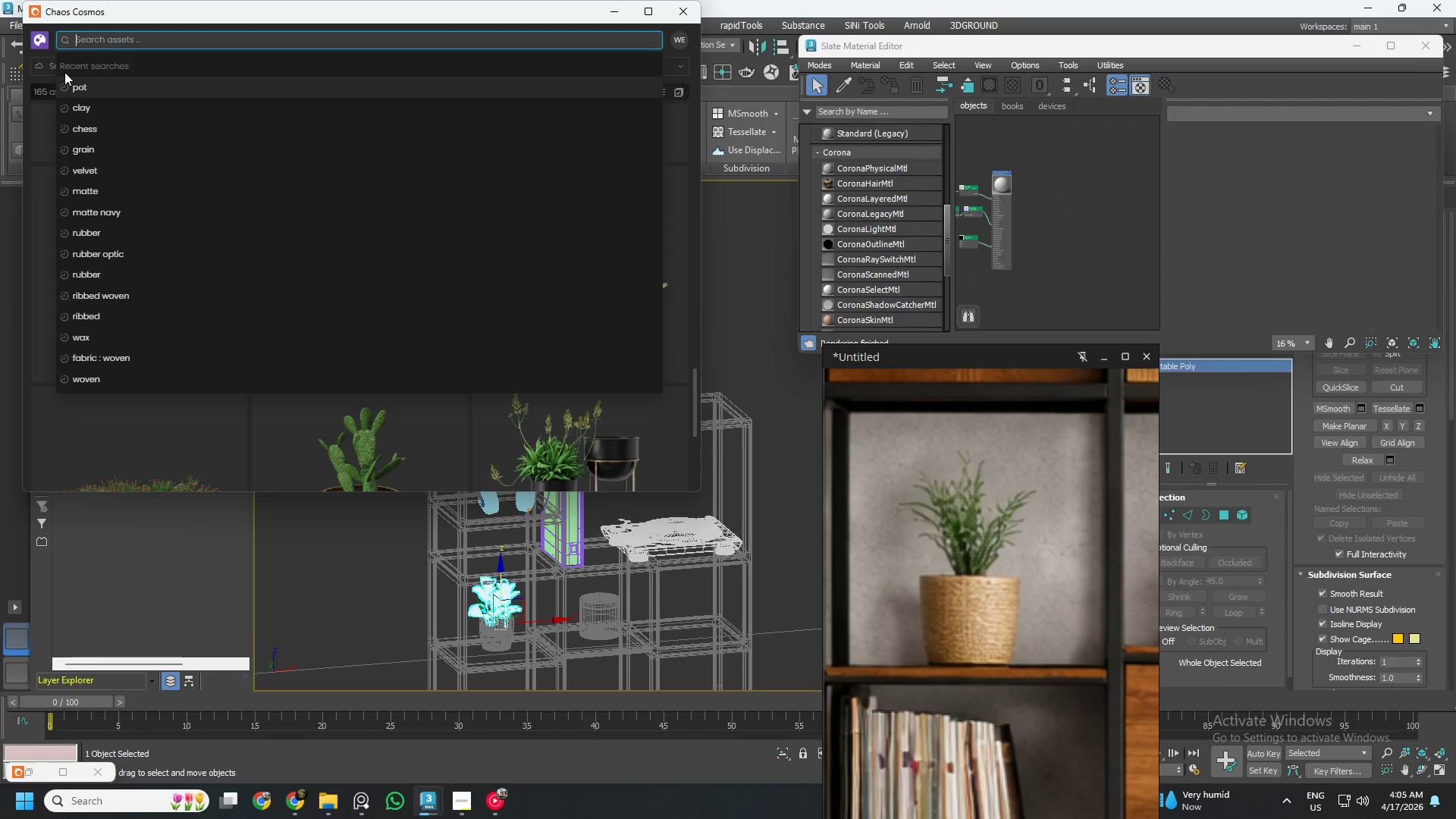 
left_click([39, 169])
 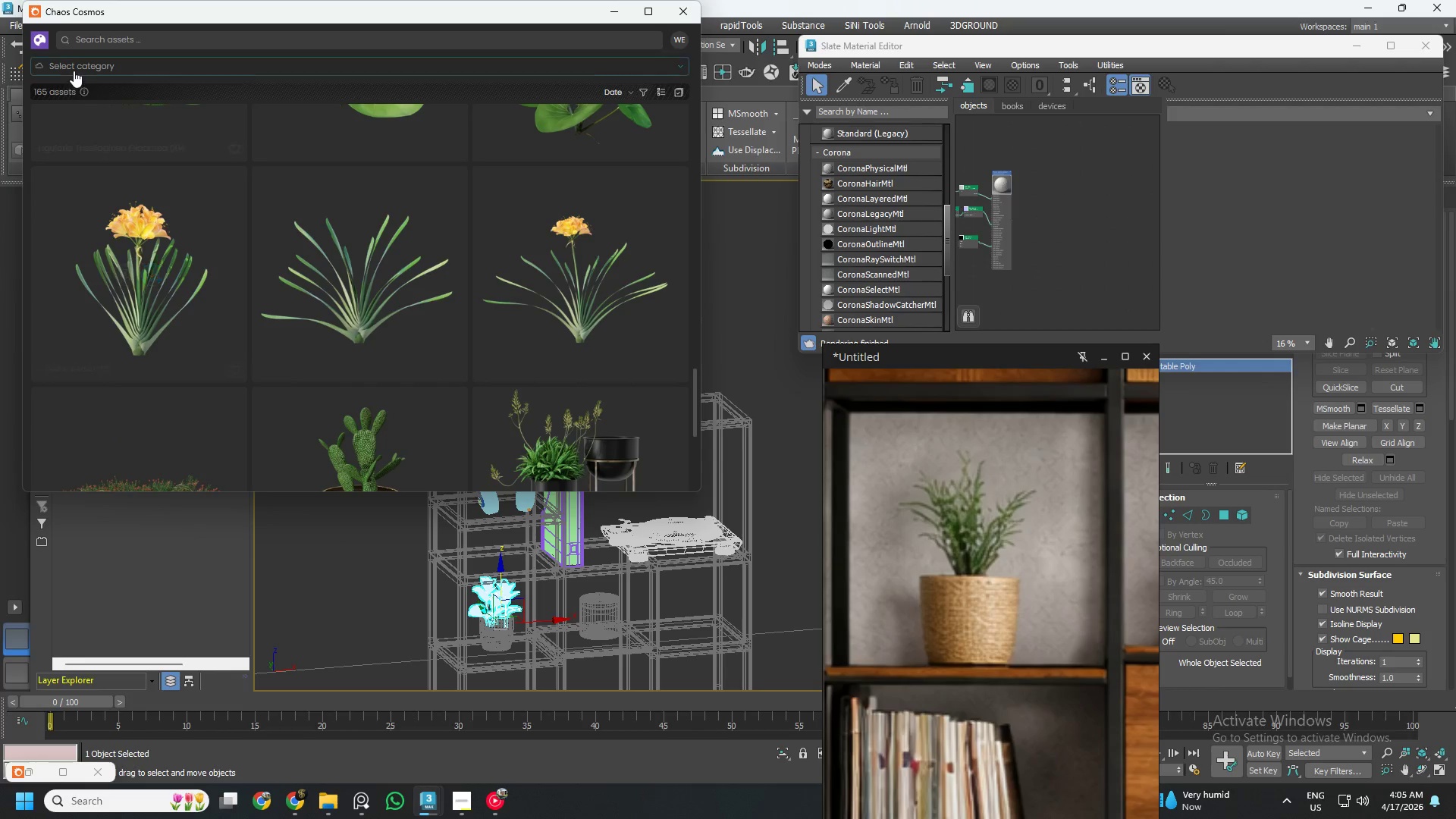 
left_click([81, 68])
 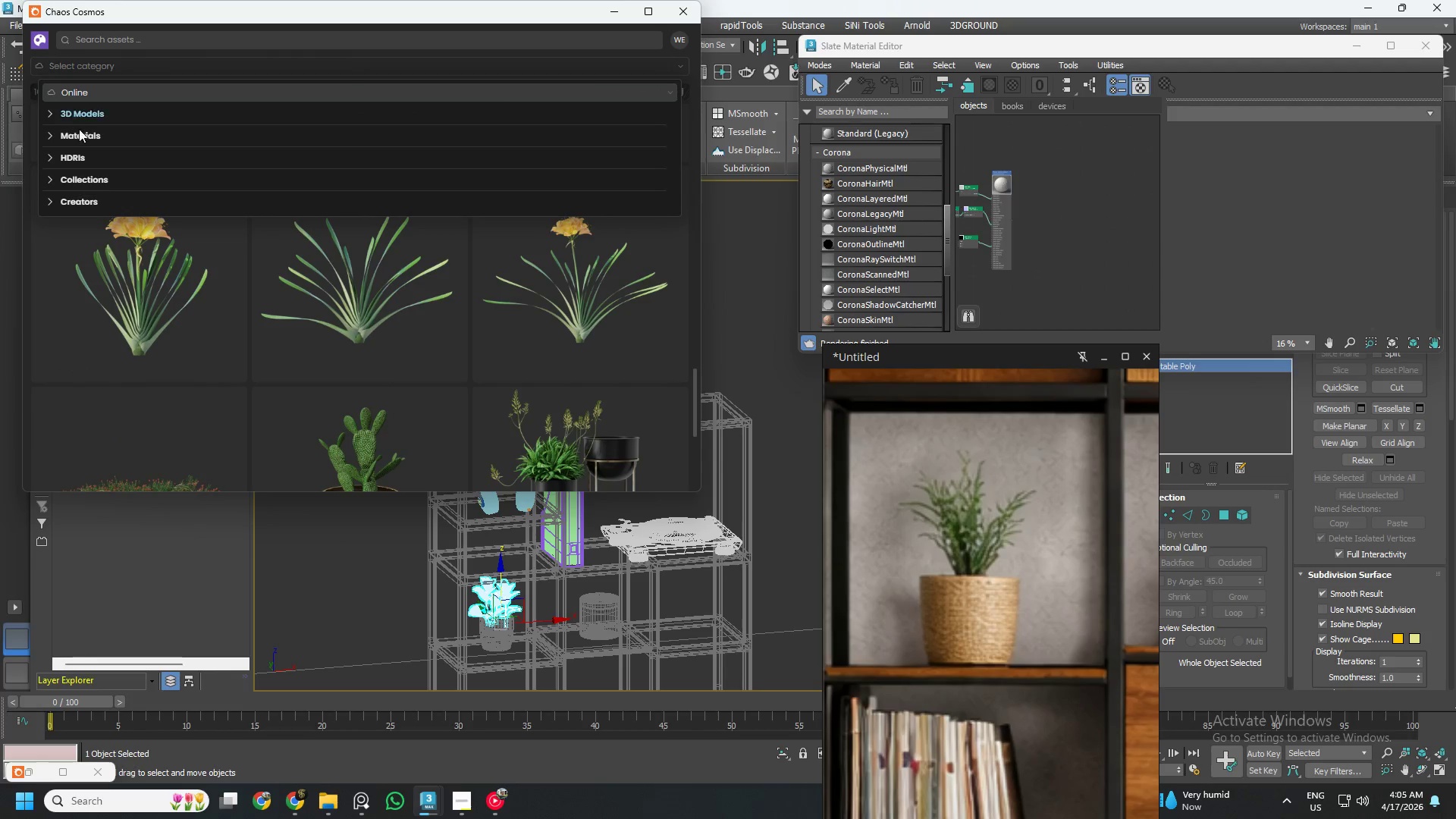 
left_click([81, 137])
 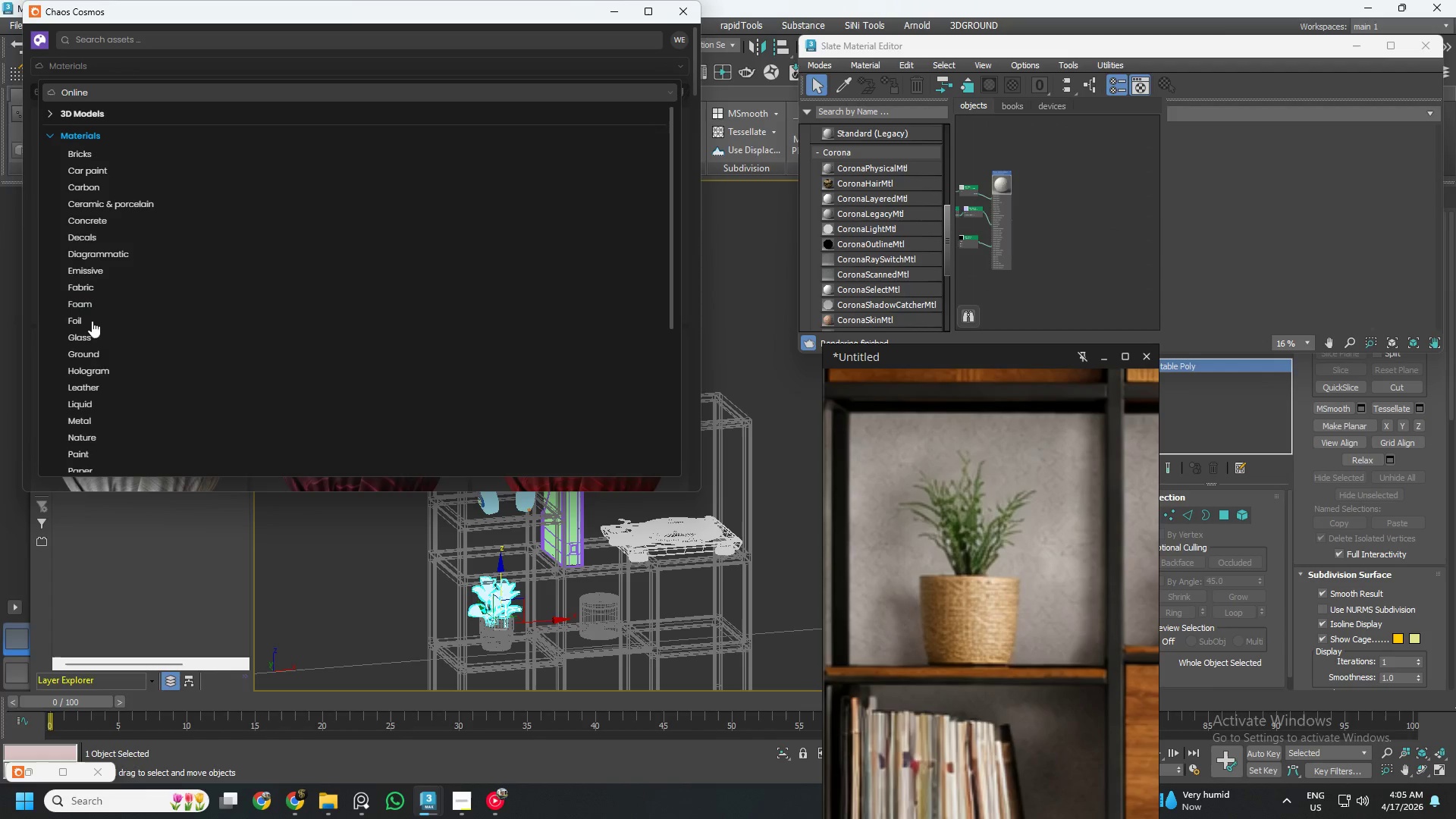 
wait(5.36)
 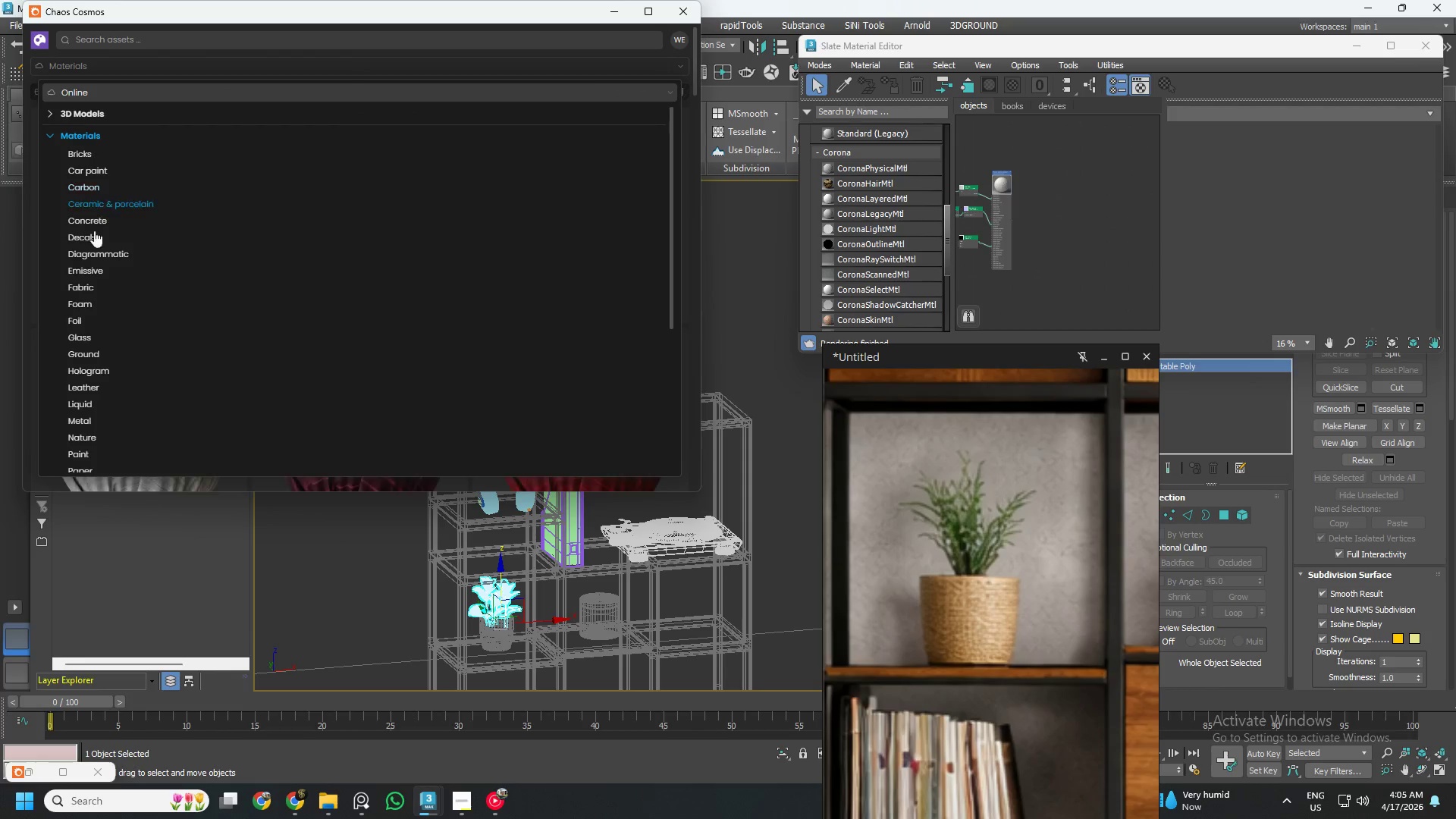 
scroll: coordinate [96, 435], scroll_direction: down, amount: 2.0
 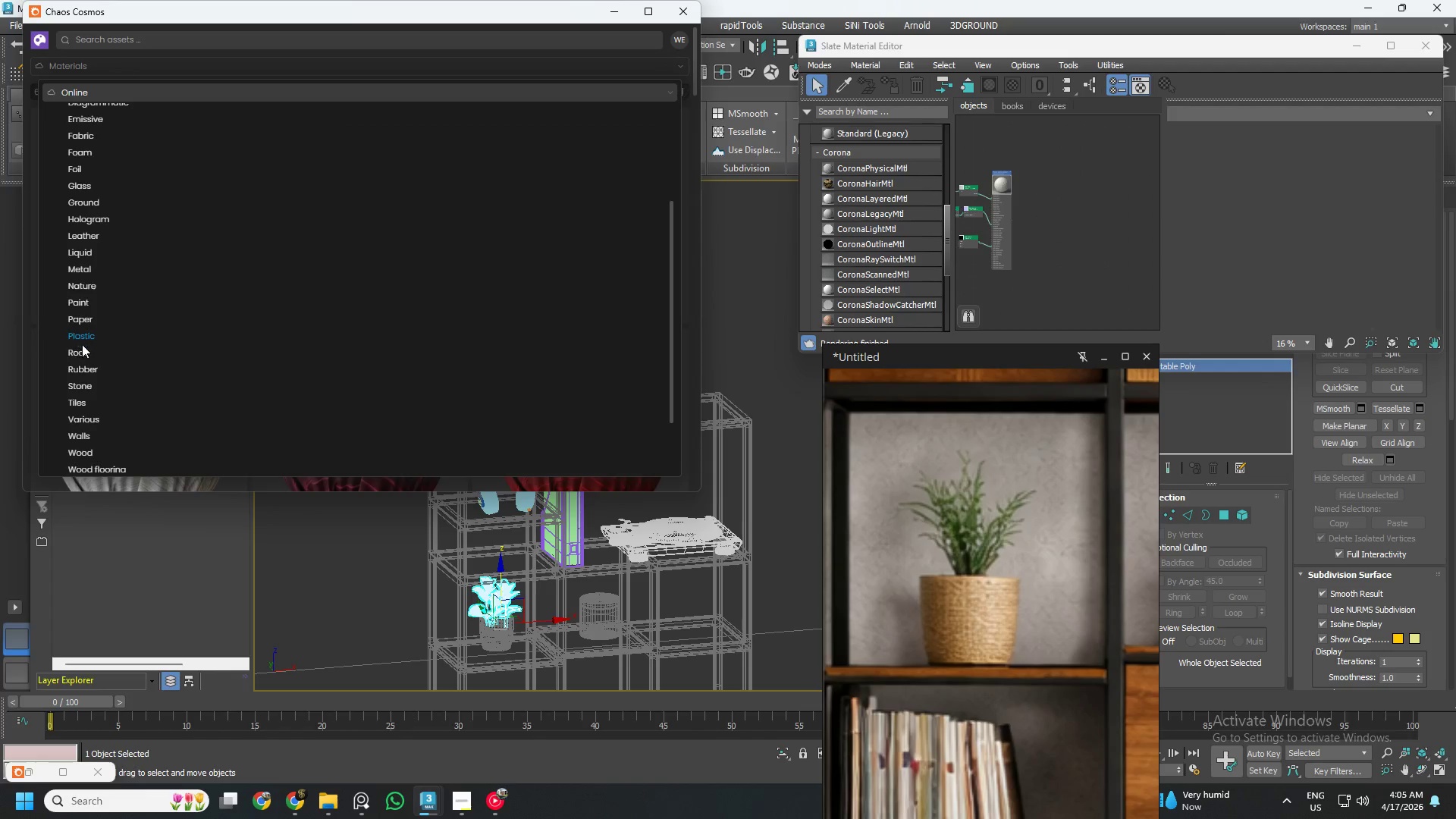 
left_click([80, 332])
 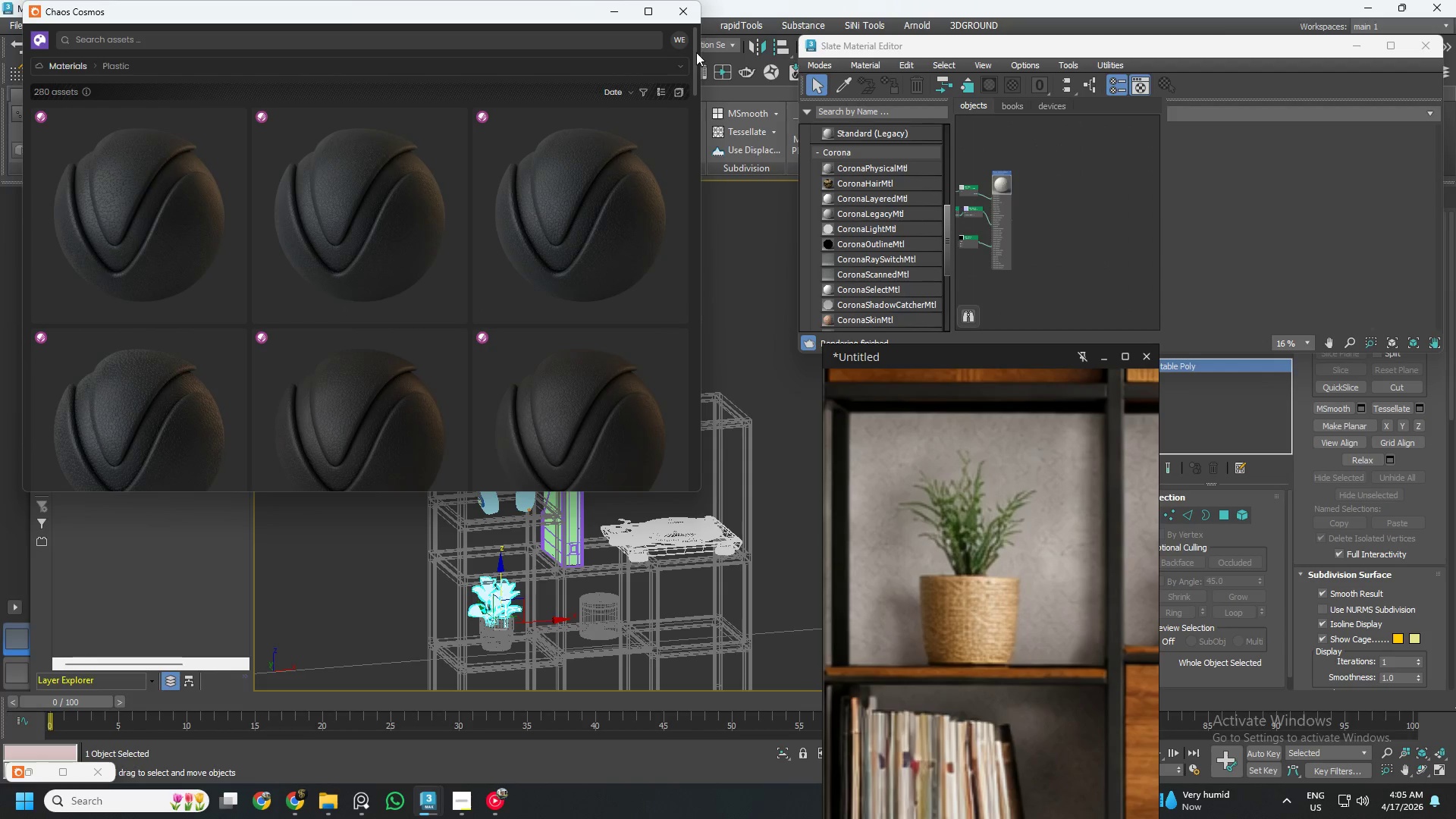 
left_click_drag(start_coordinate=[696, 52], to_coordinate=[687, 435])
 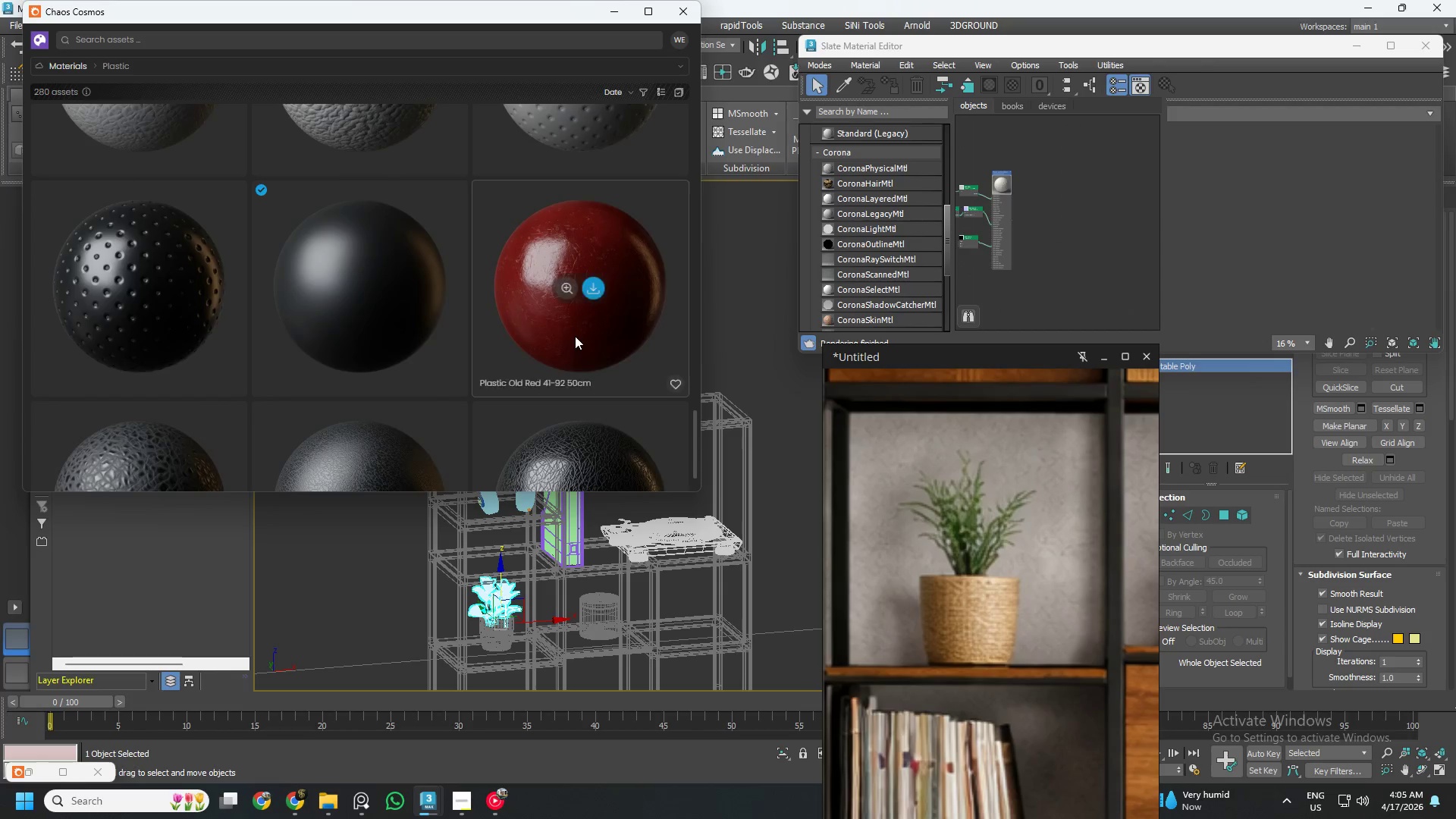 
scroll: coordinate [576, 336], scroll_direction: up, amount: 53.0
 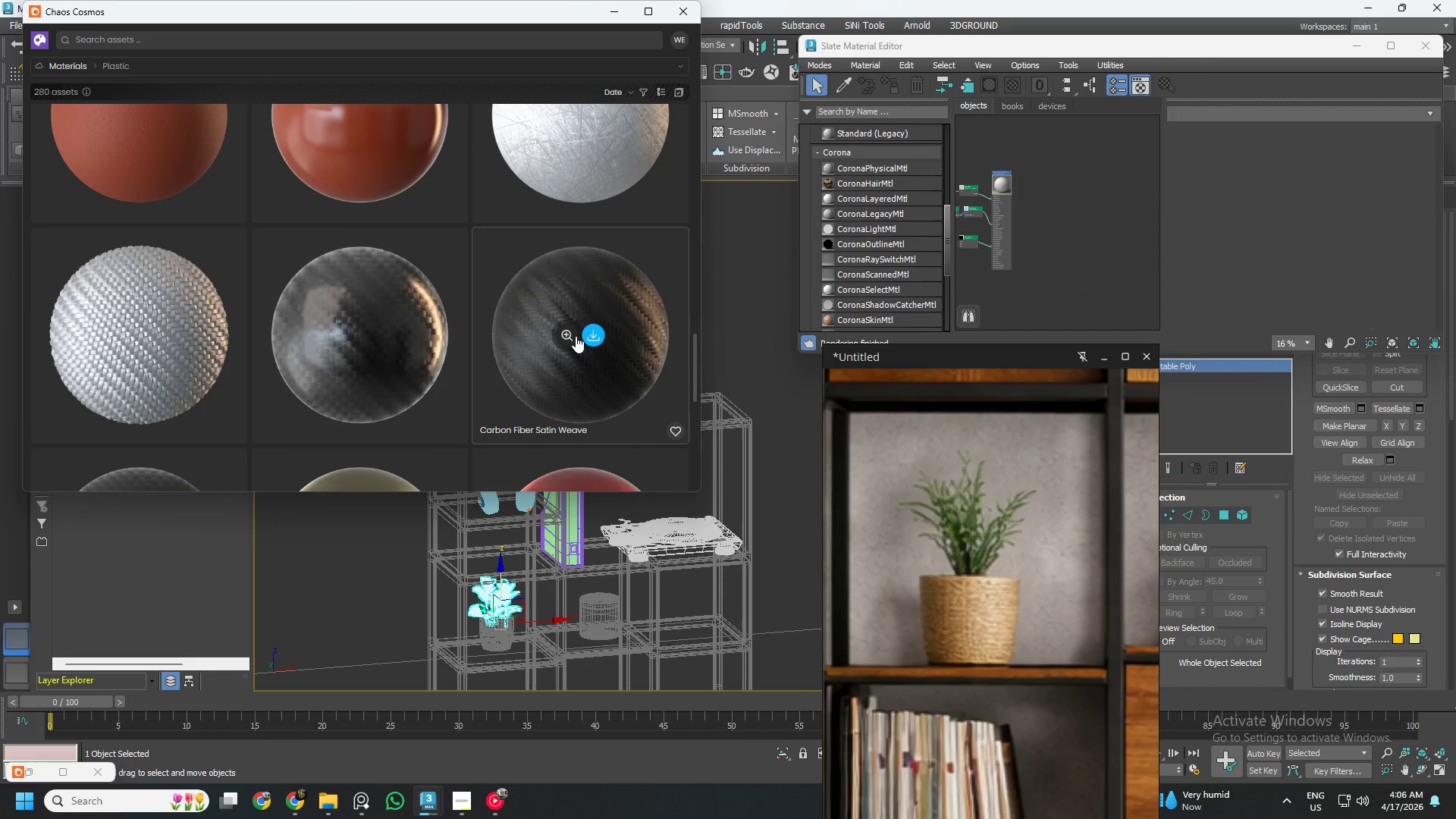 
scroll: coordinate [576, 336], scroll_direction: down, amount: 2.0
 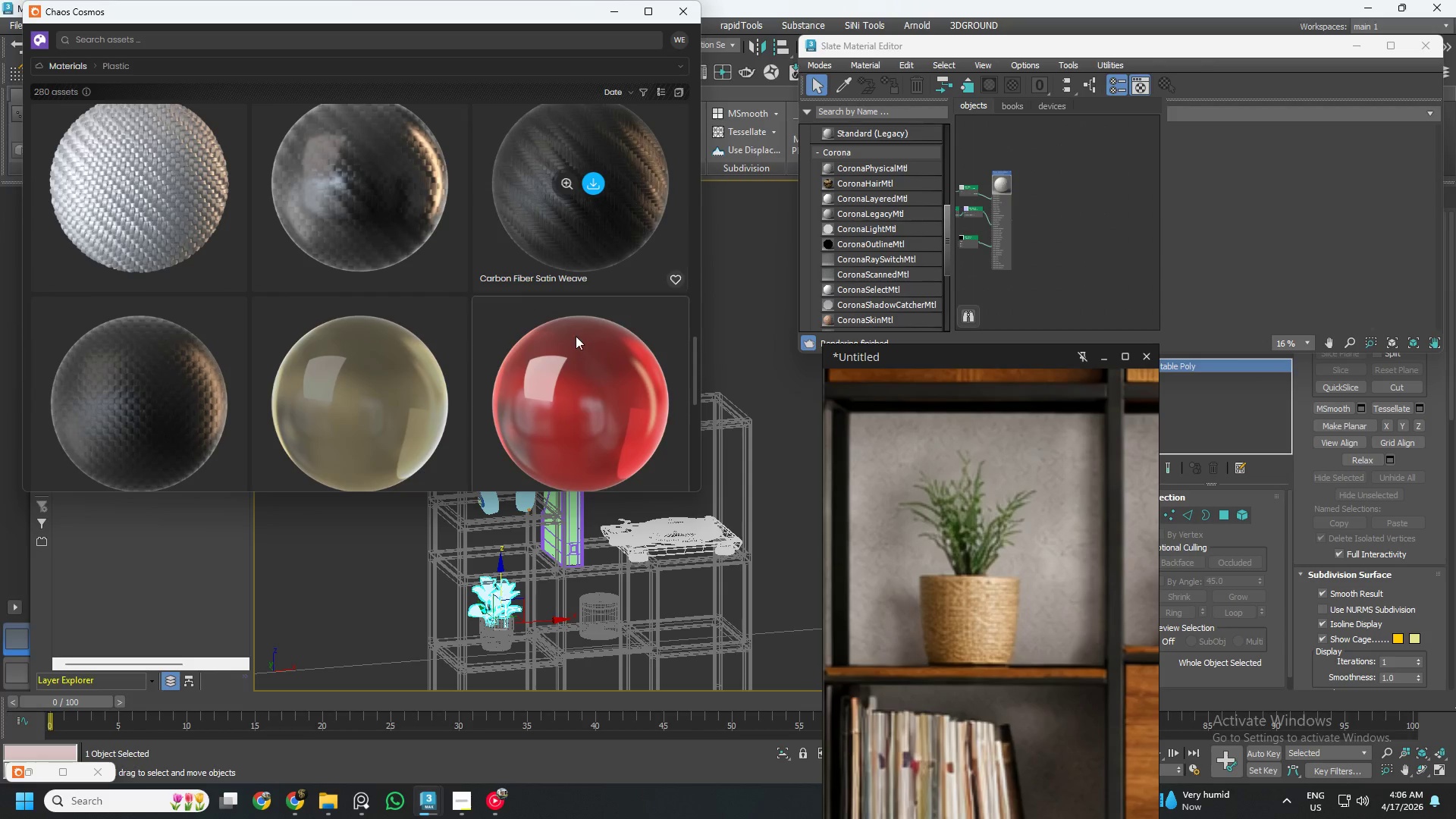 
scroll: coordinate [576, 336], scroll_direction: up, amount: 25.0
 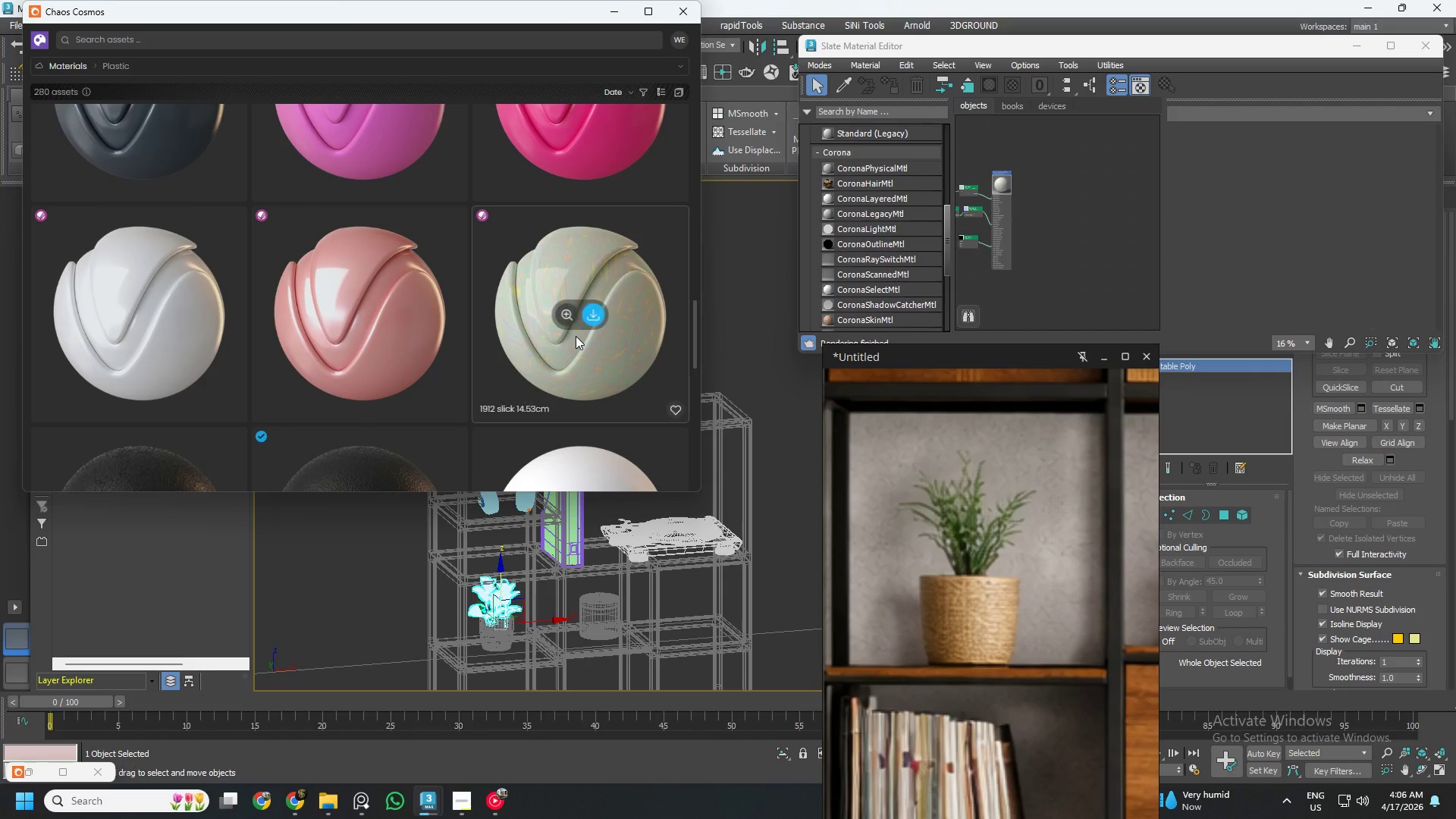 
scroll: coordinate [576, 336], scroll_direction: none, amount: 0.0
 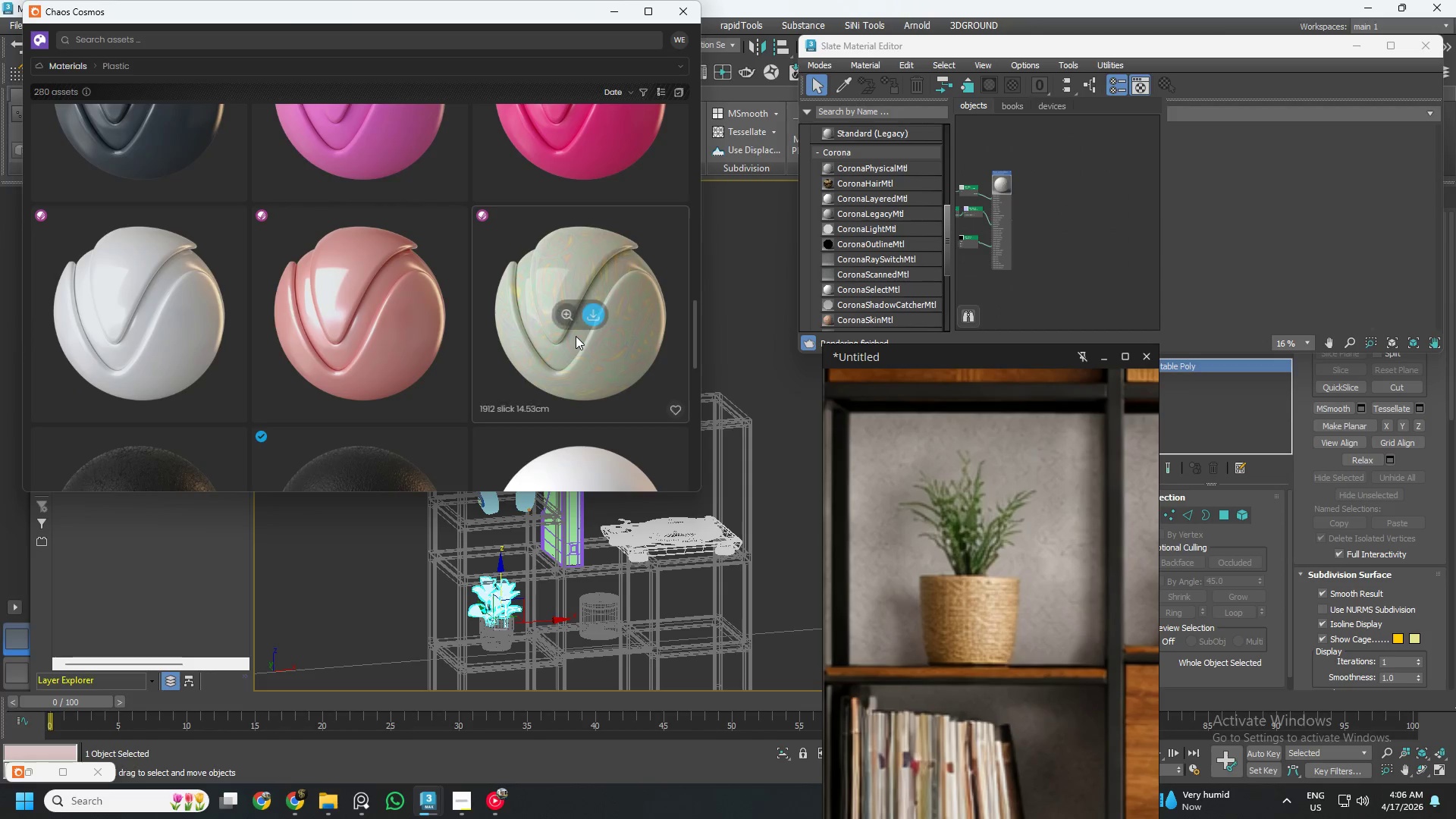 
scroll: coordinate [578, 345], scroll_direction: down, amount: 2.0
 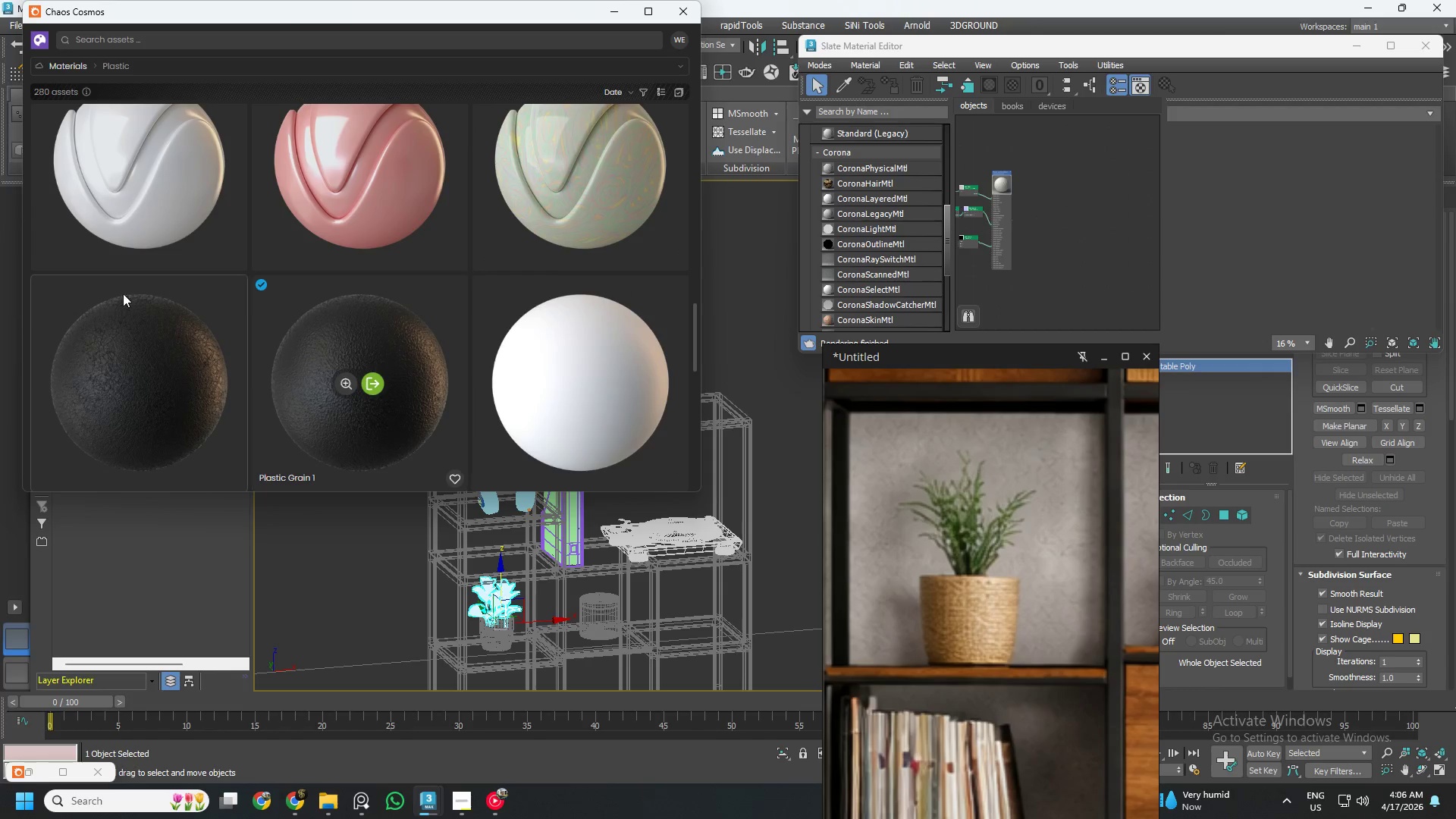 
left_click([107, 66])
 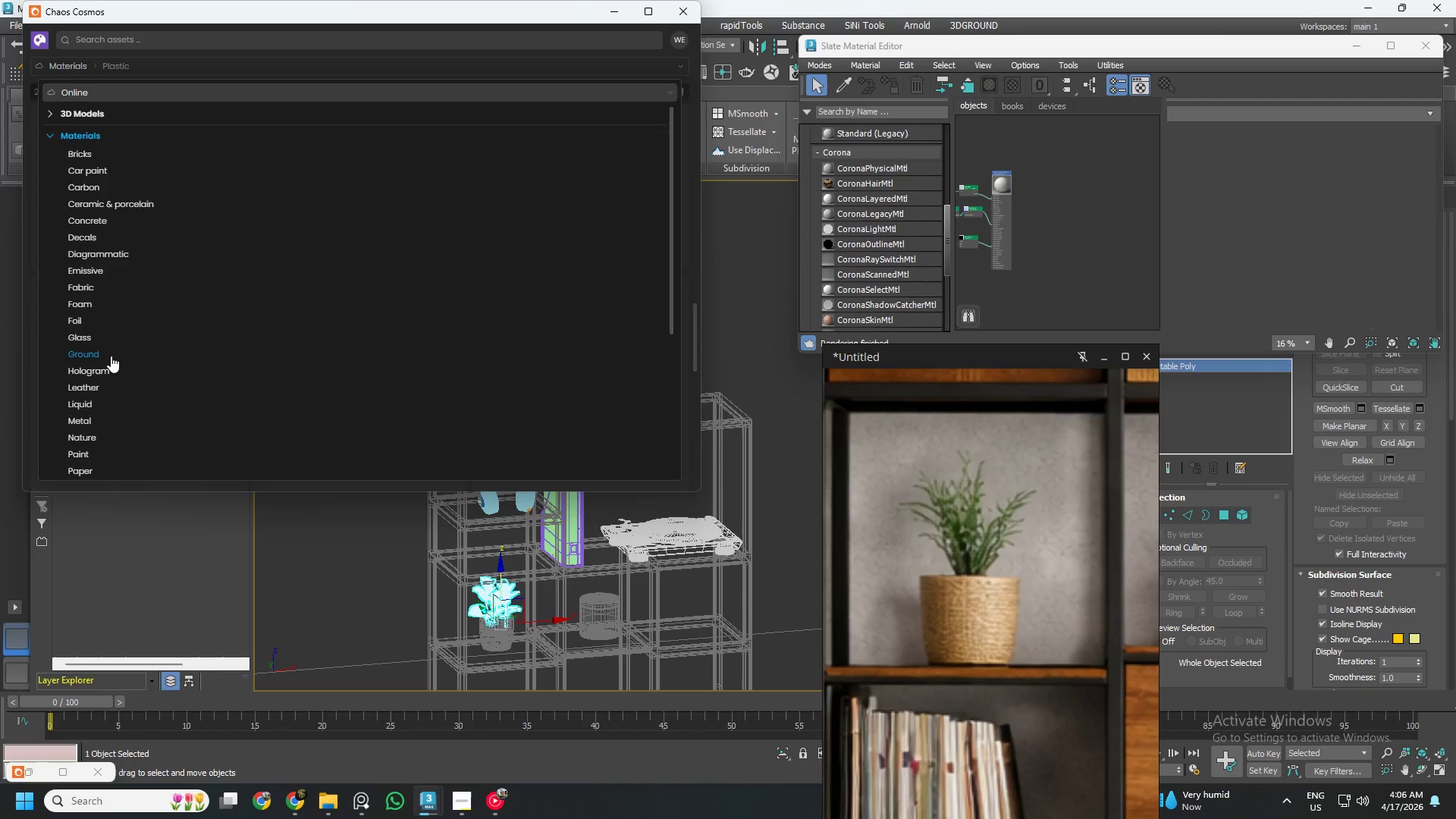 
wait(8.38)
 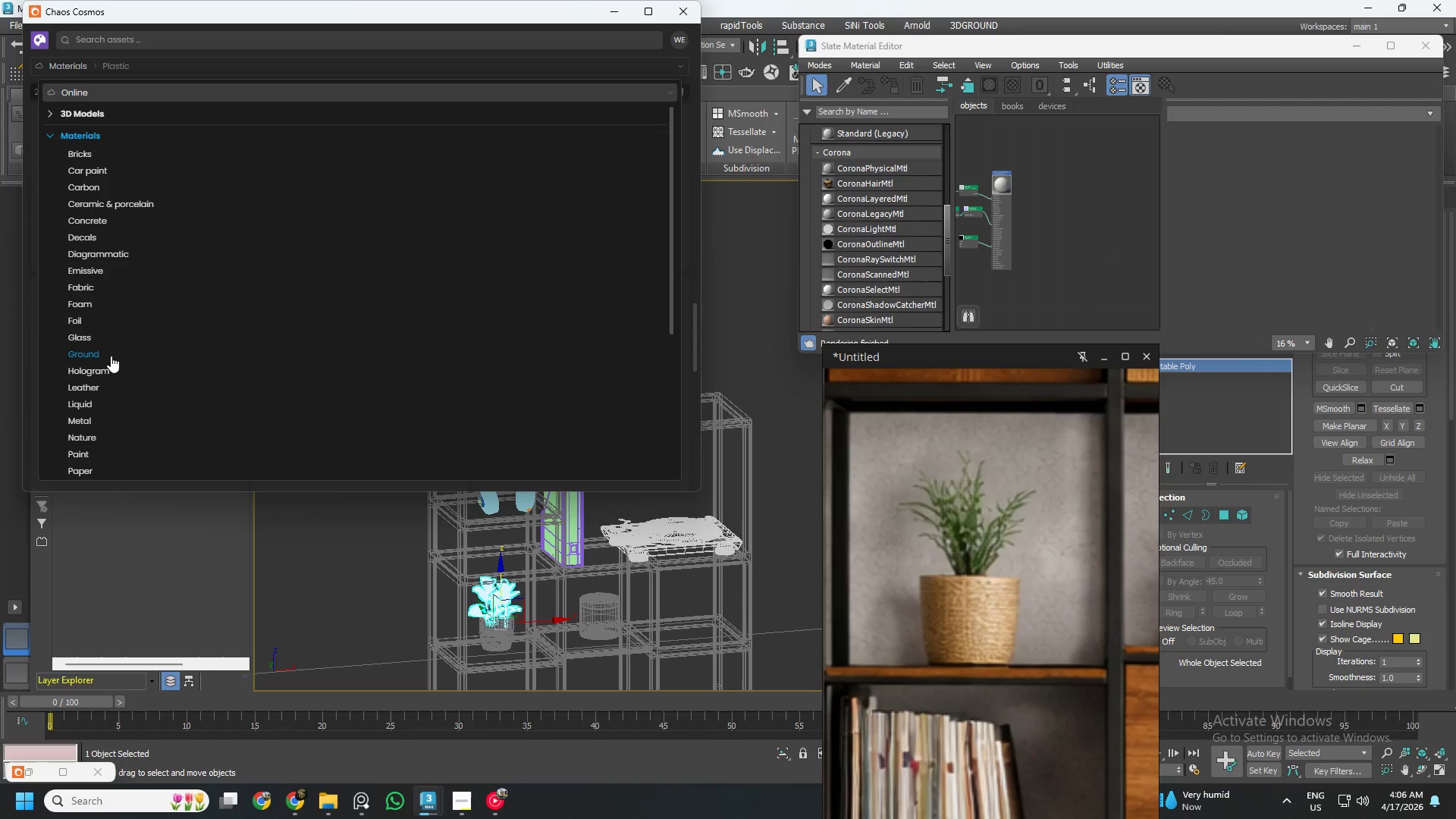 
left_click_drag(start_coordinate=[695, 64], to_coordinate=[692, 457])
 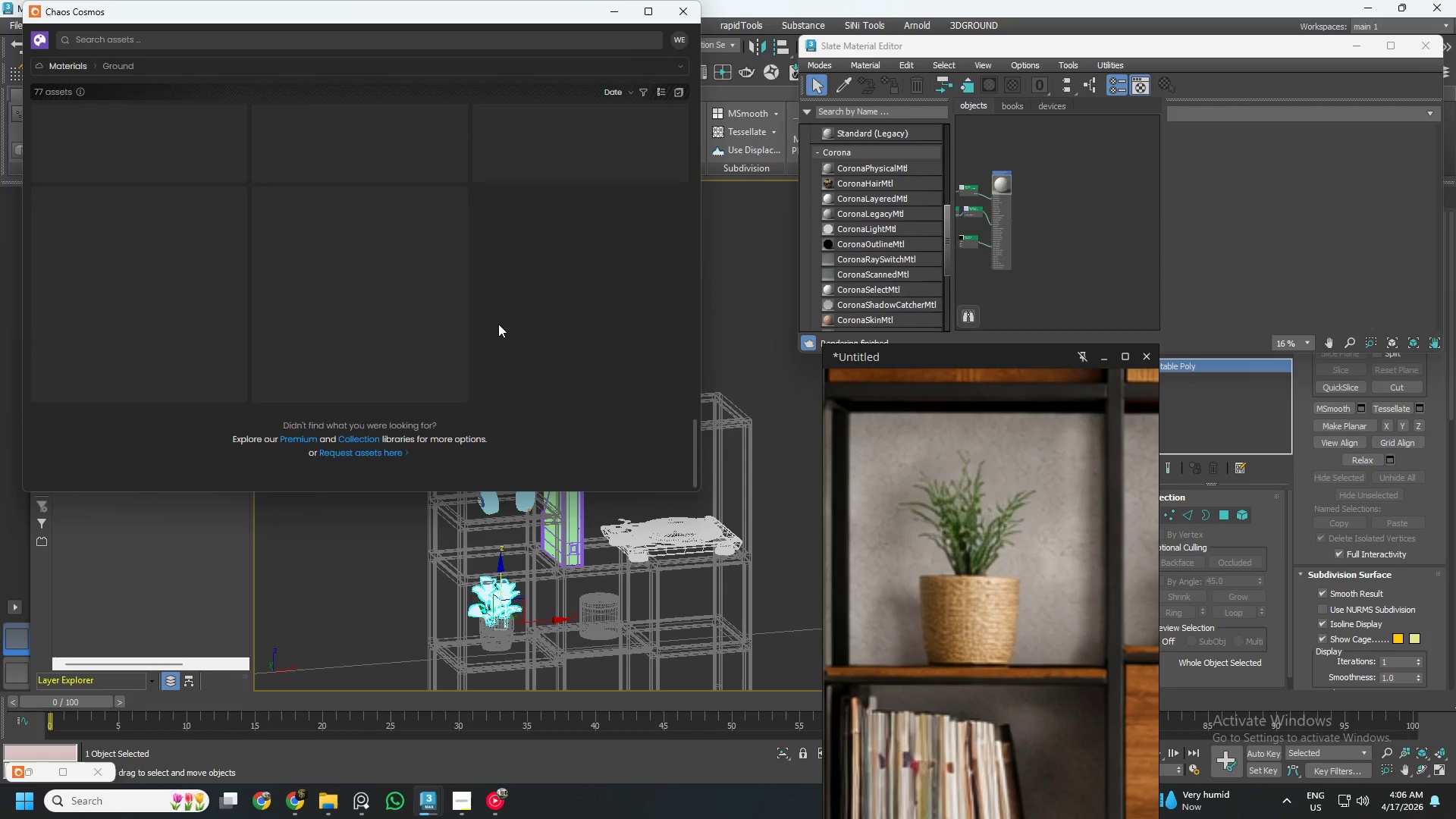 
scroll: coordinate [498, 324], scroll_direction: up, amount: 4.0
 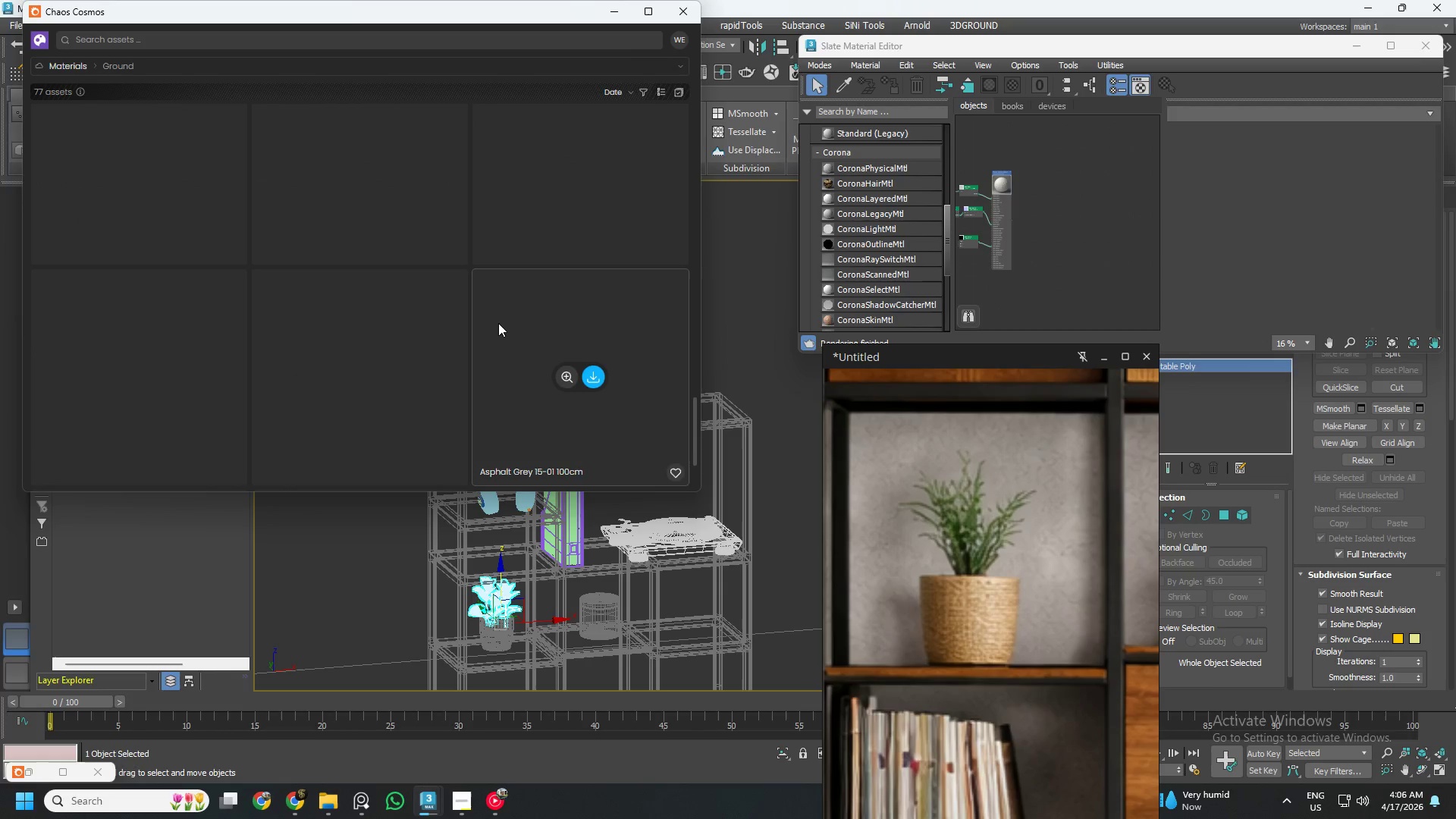 
scroll: coordinate [498, 323], scroll_direction: down, amount: 3.0
 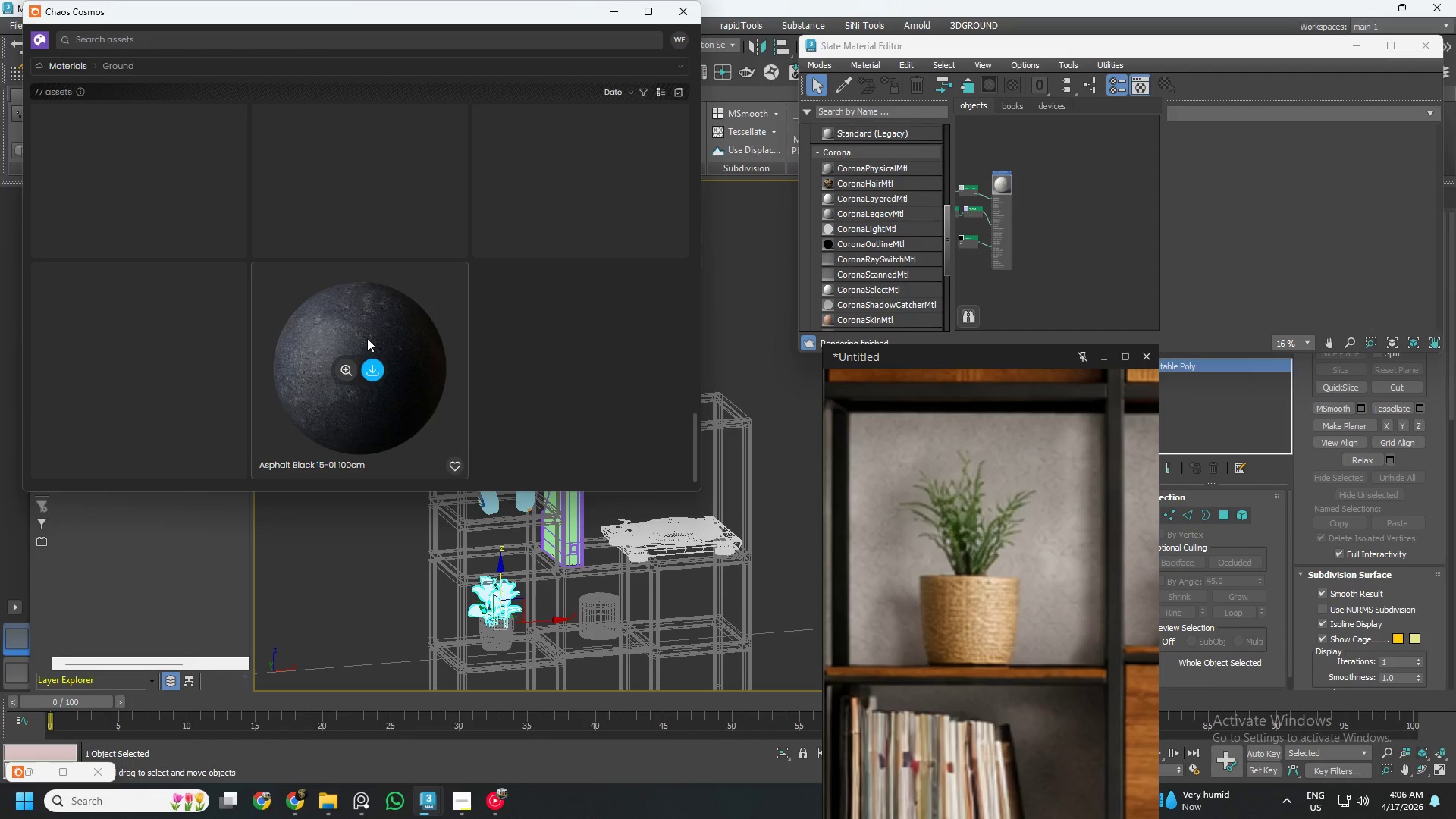 
scroll: coordinate [417, 318], scroll_direction: up, amount: 24.0
 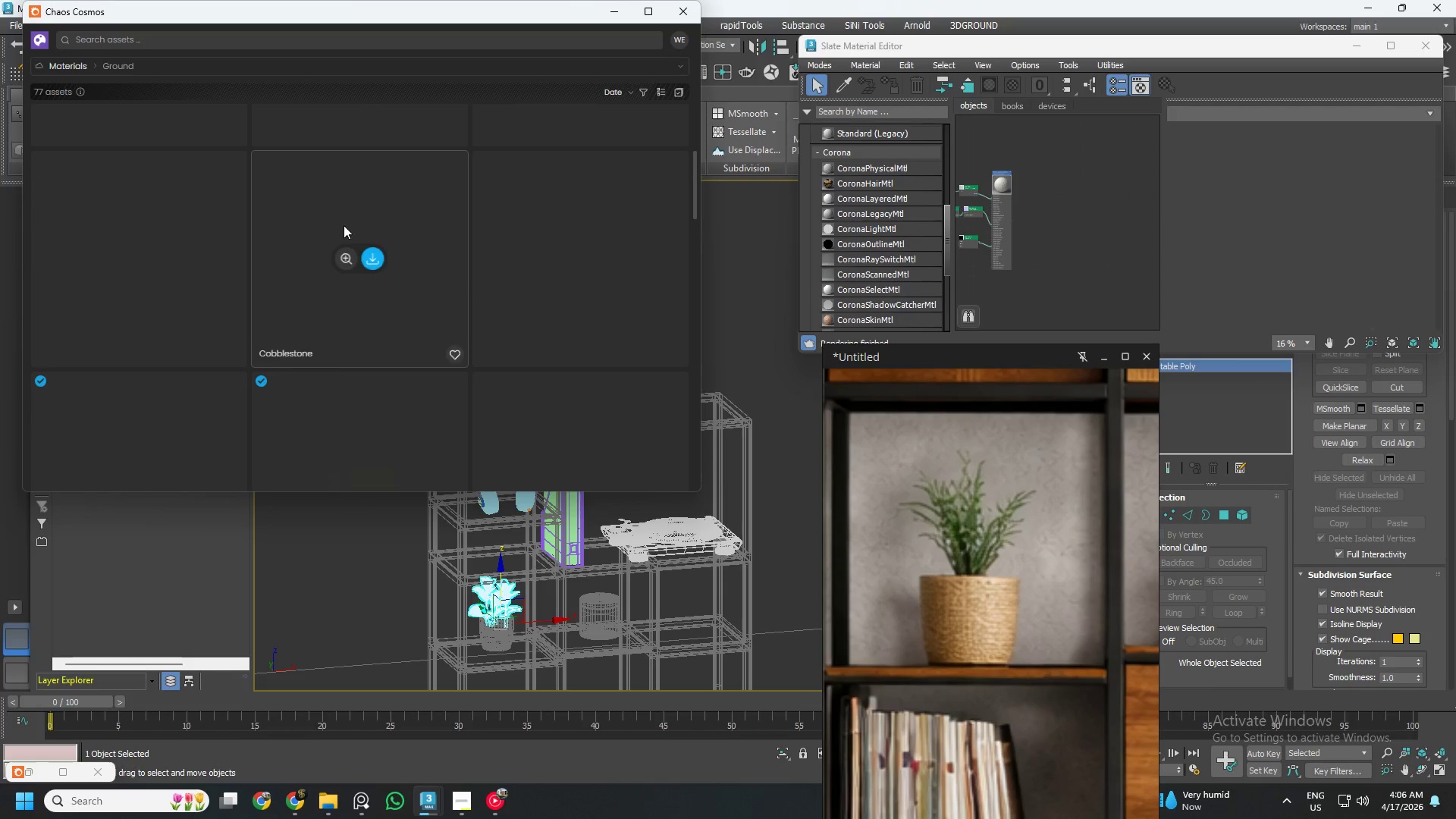 
left_click([116, 67])
 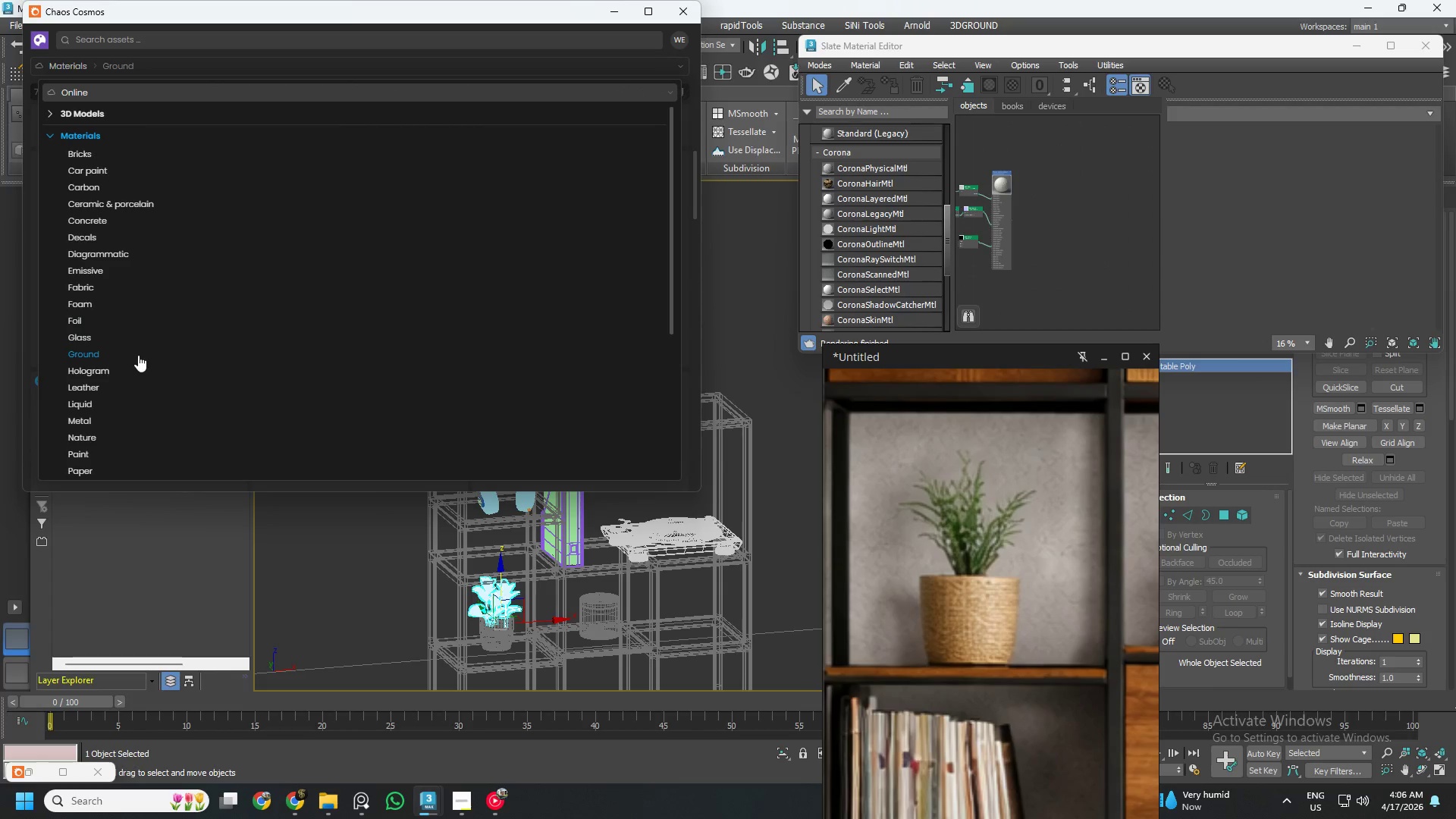 
scroll: coordinate [149, 383], scroll_direction: down, amount: 5.0
 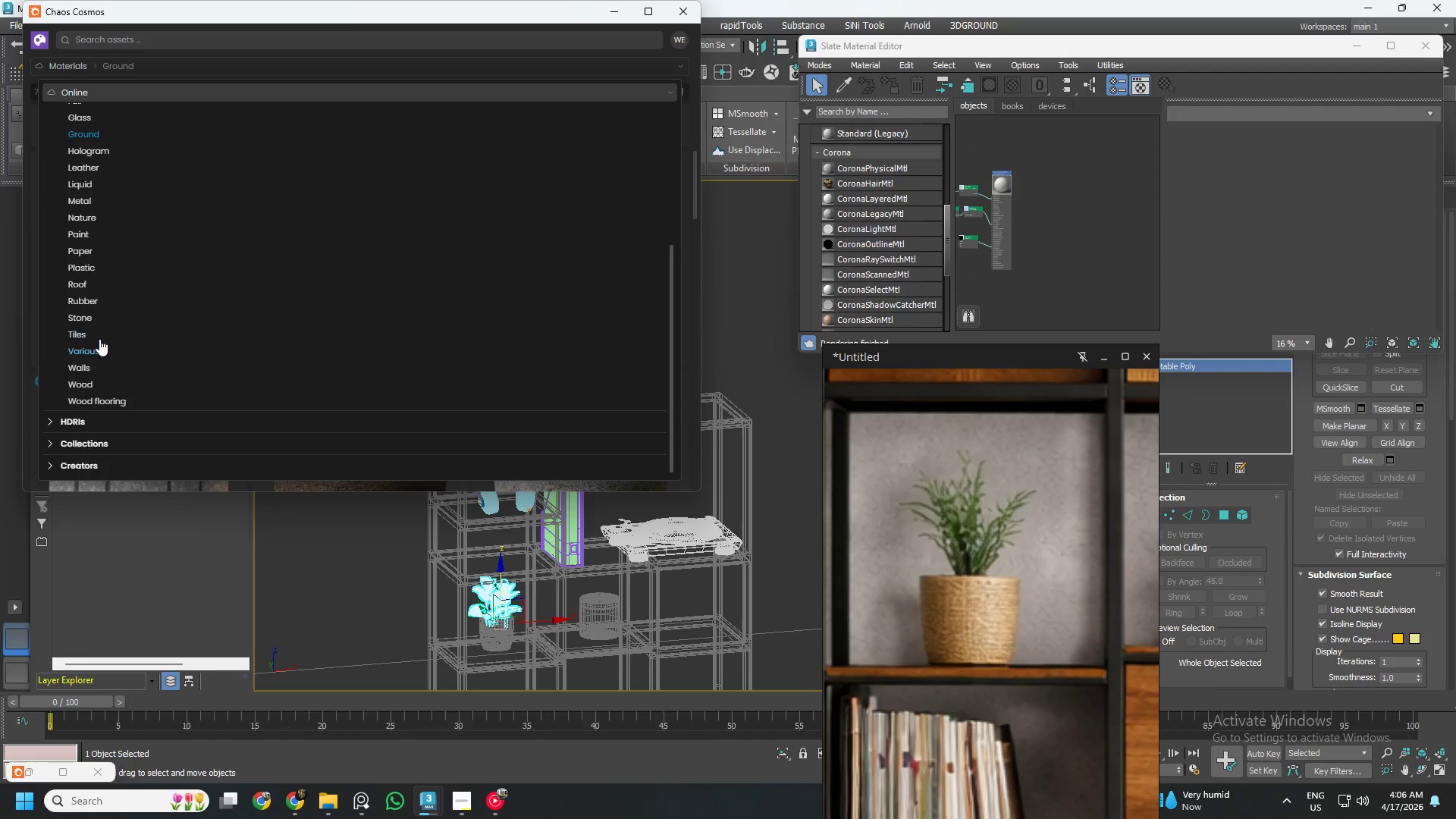 
wait(9.19)
 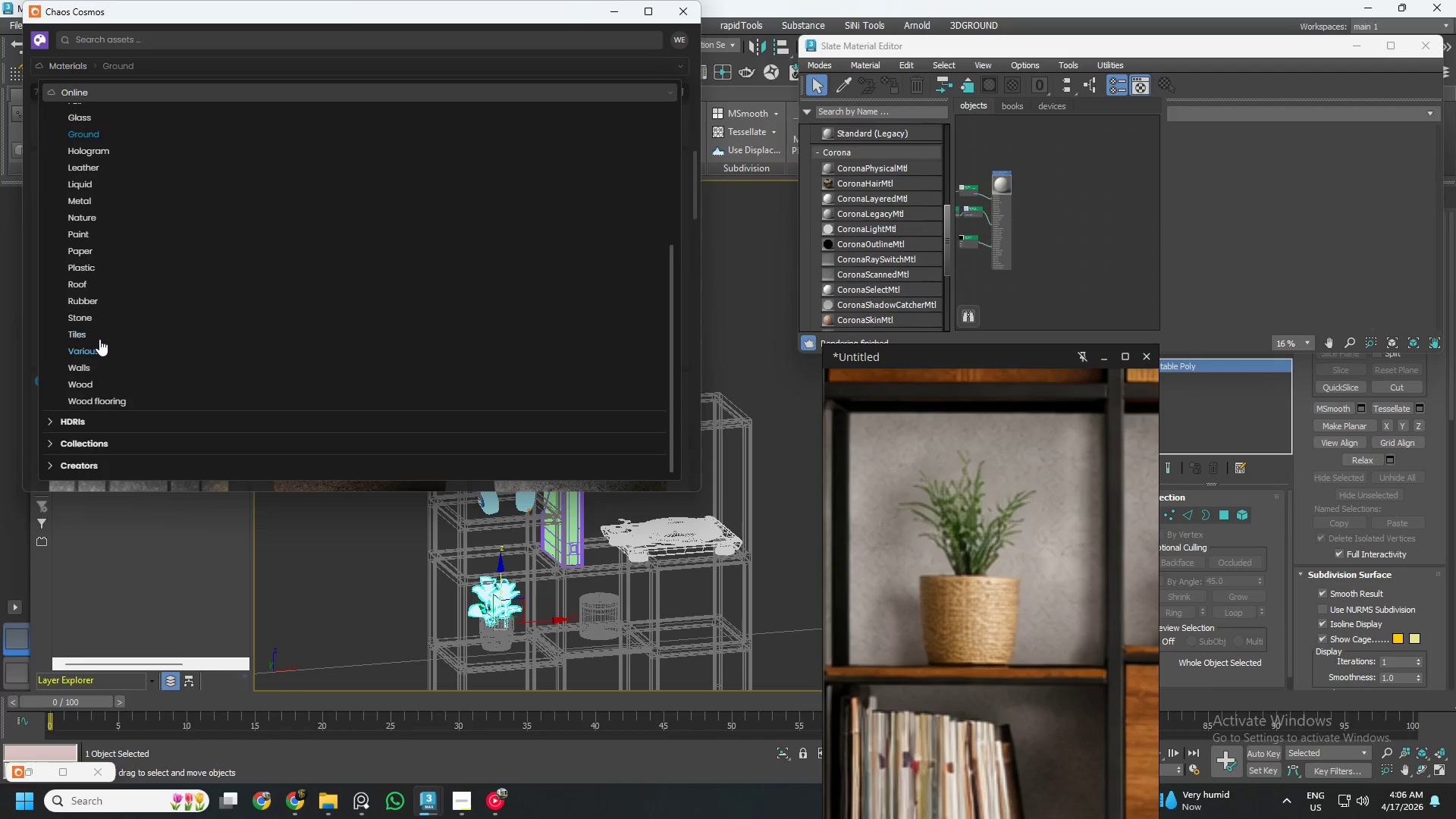 
left_click([98, 332])
 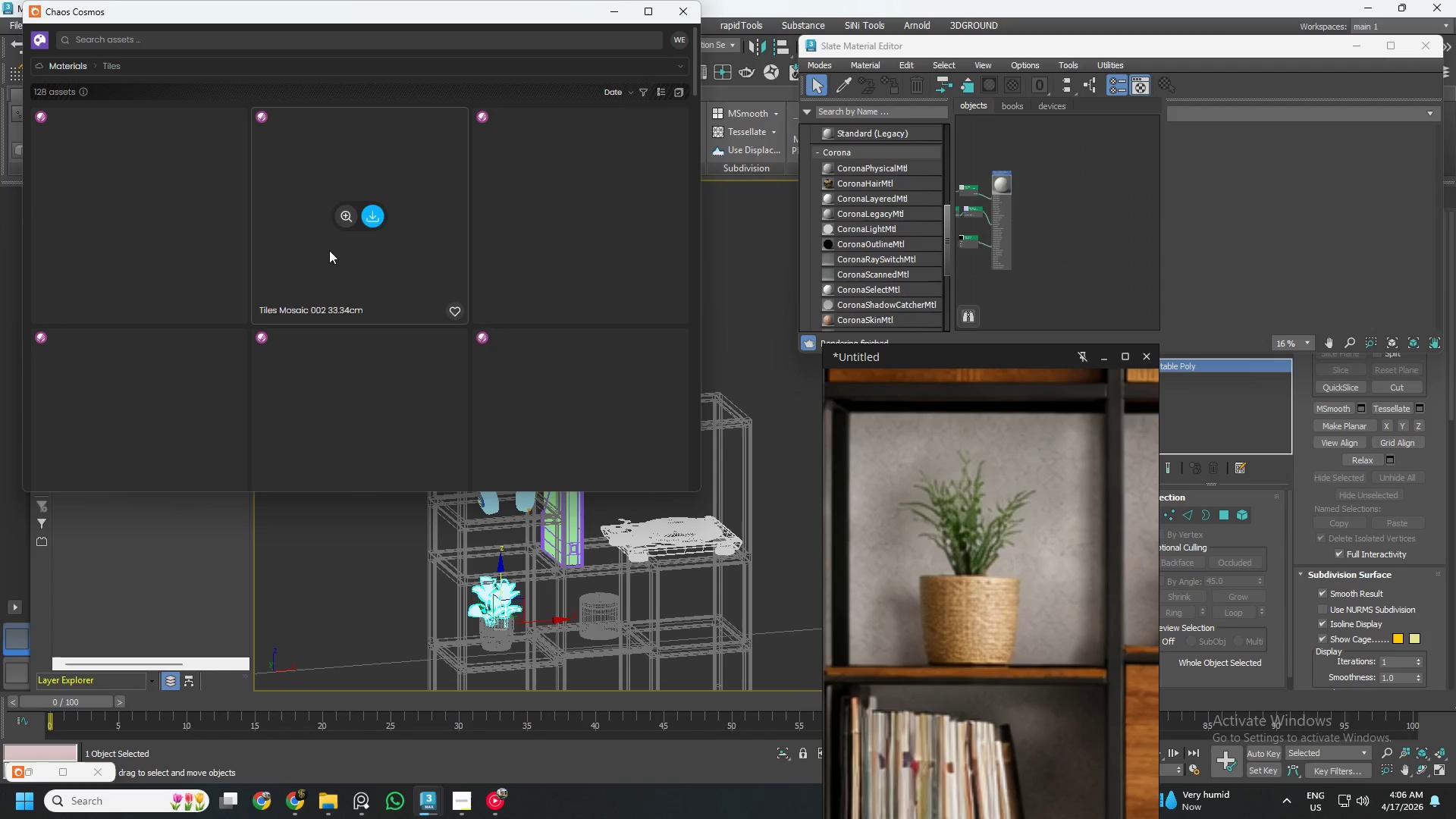 
left_click([114, 61])
 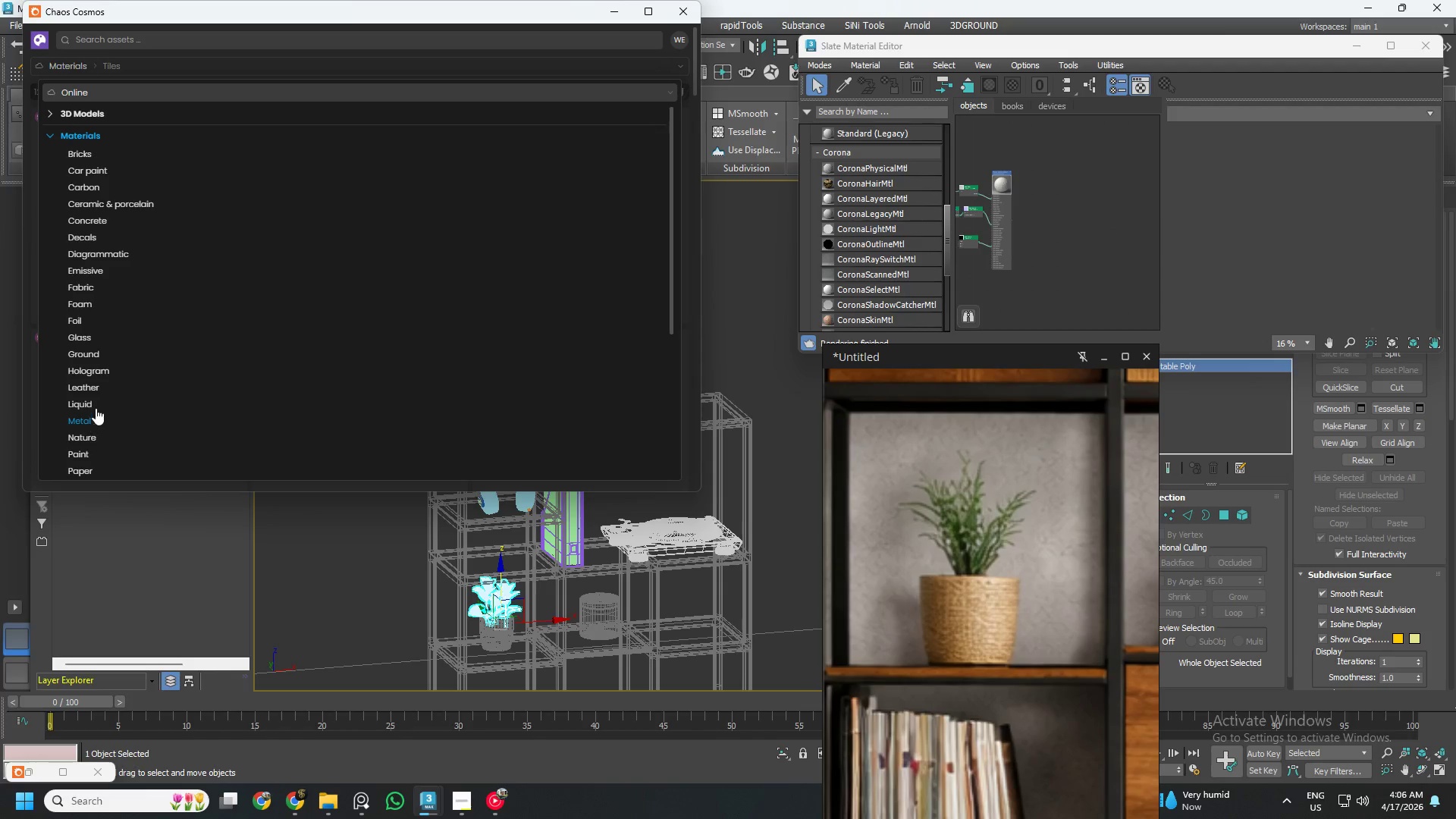 
scroll: coordinate [109, 433], scroll_direction: down, amount: 7.0
 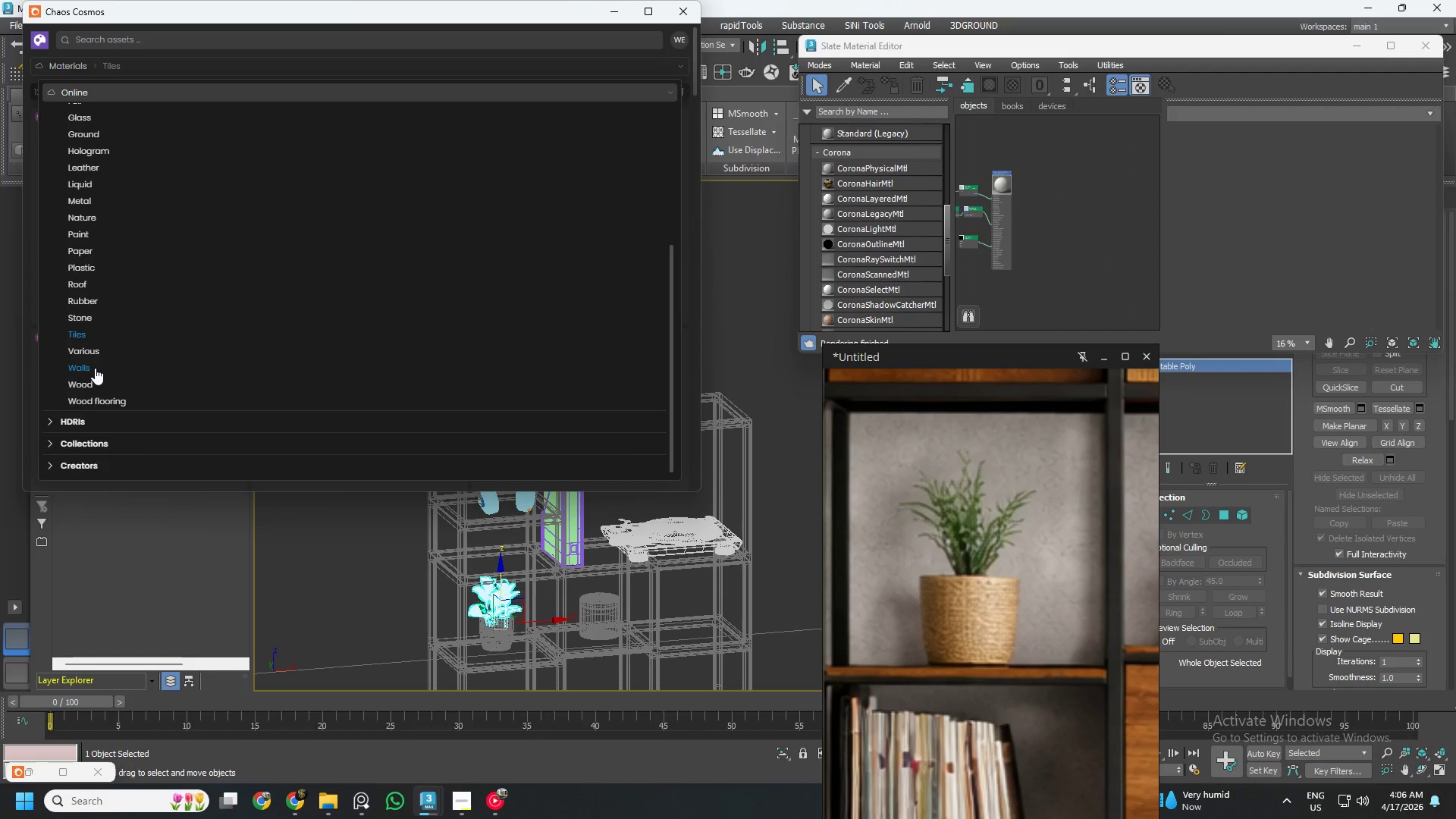 
left_click([99, 354])
 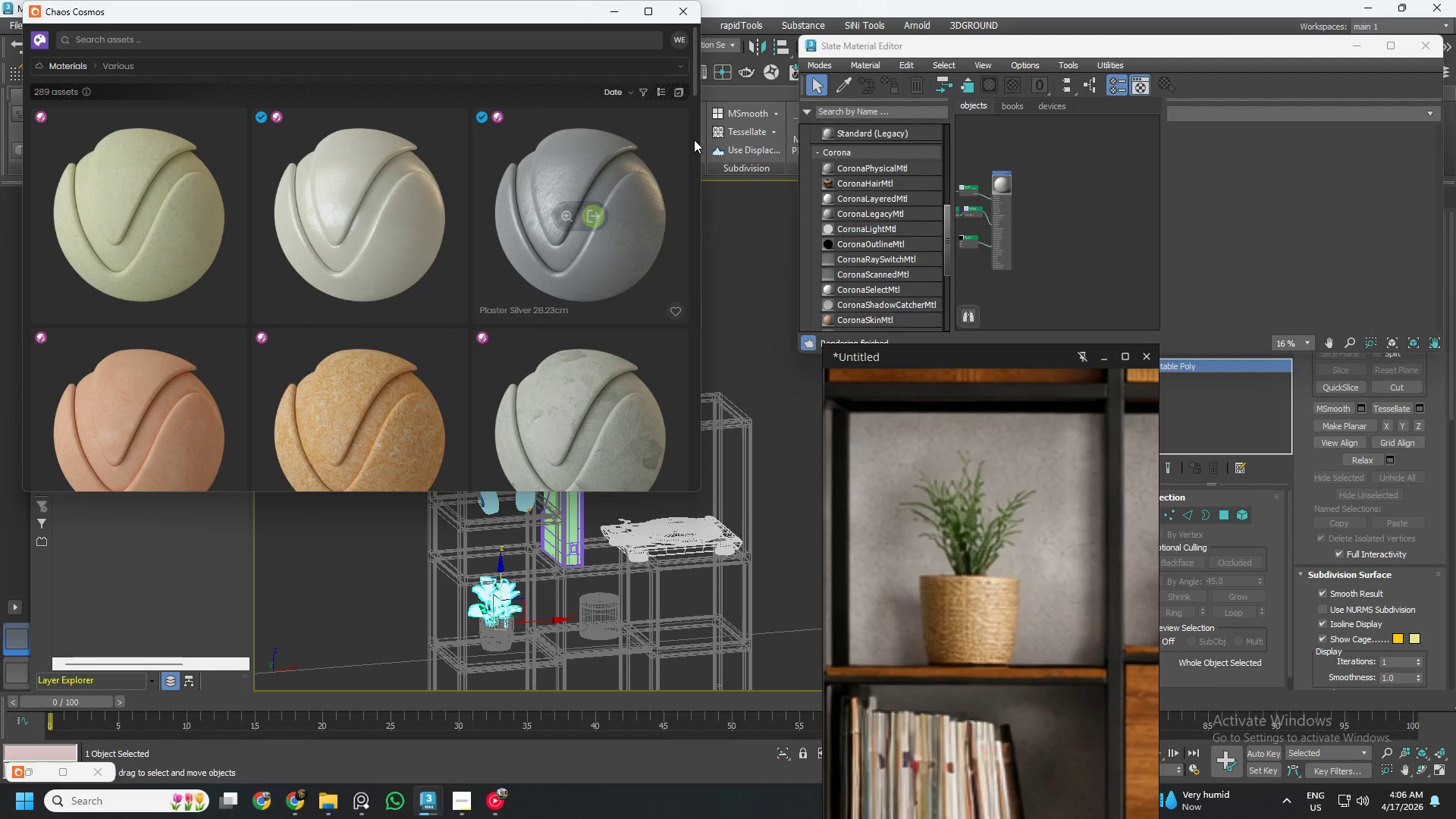 
scroll: coordinate [642, 248], scroll_direction: down, amount: 2.0
 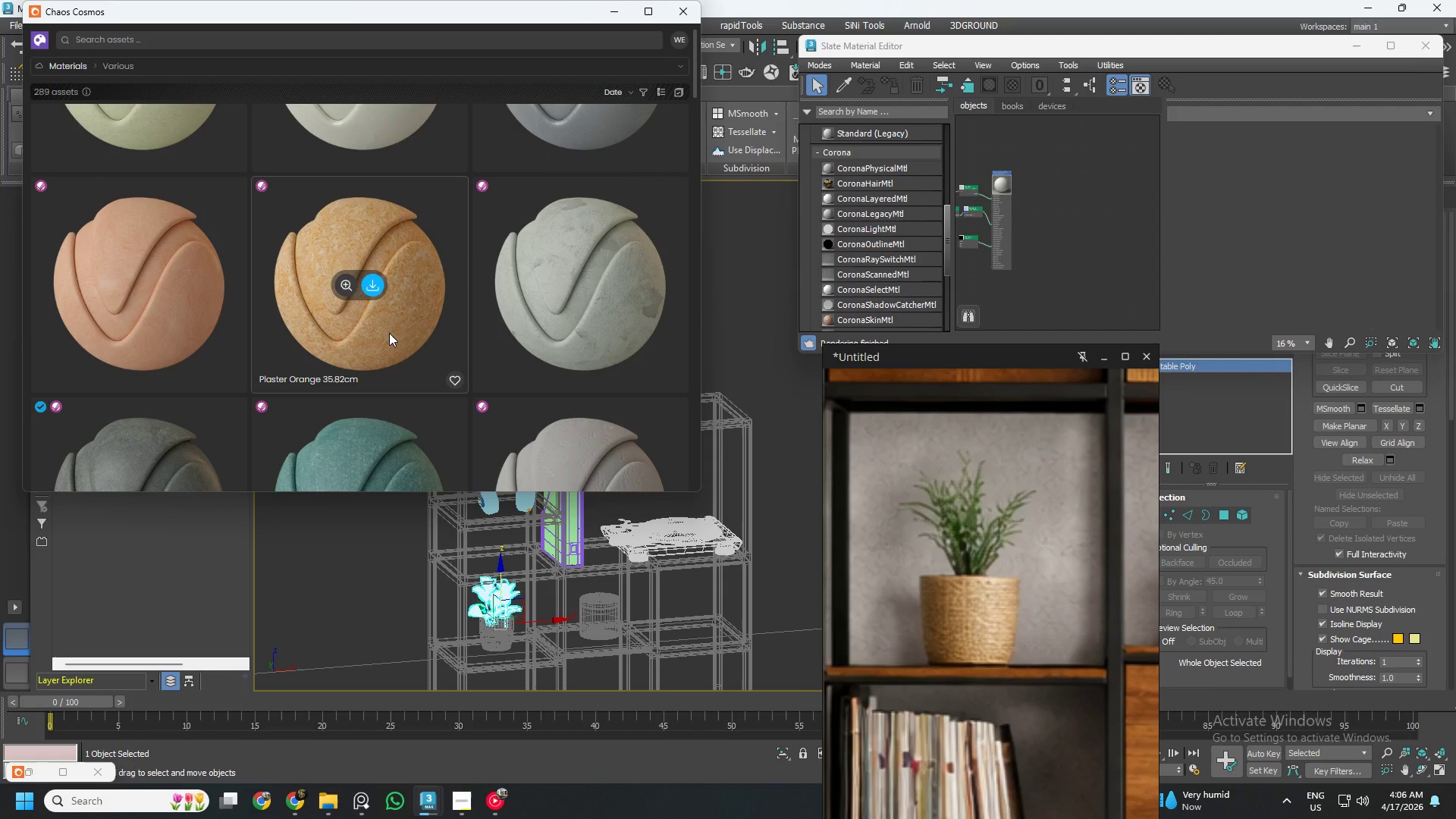 
left_click_drag(start_coordinate=[389, 333], to_coordinate=[1089, 199])
 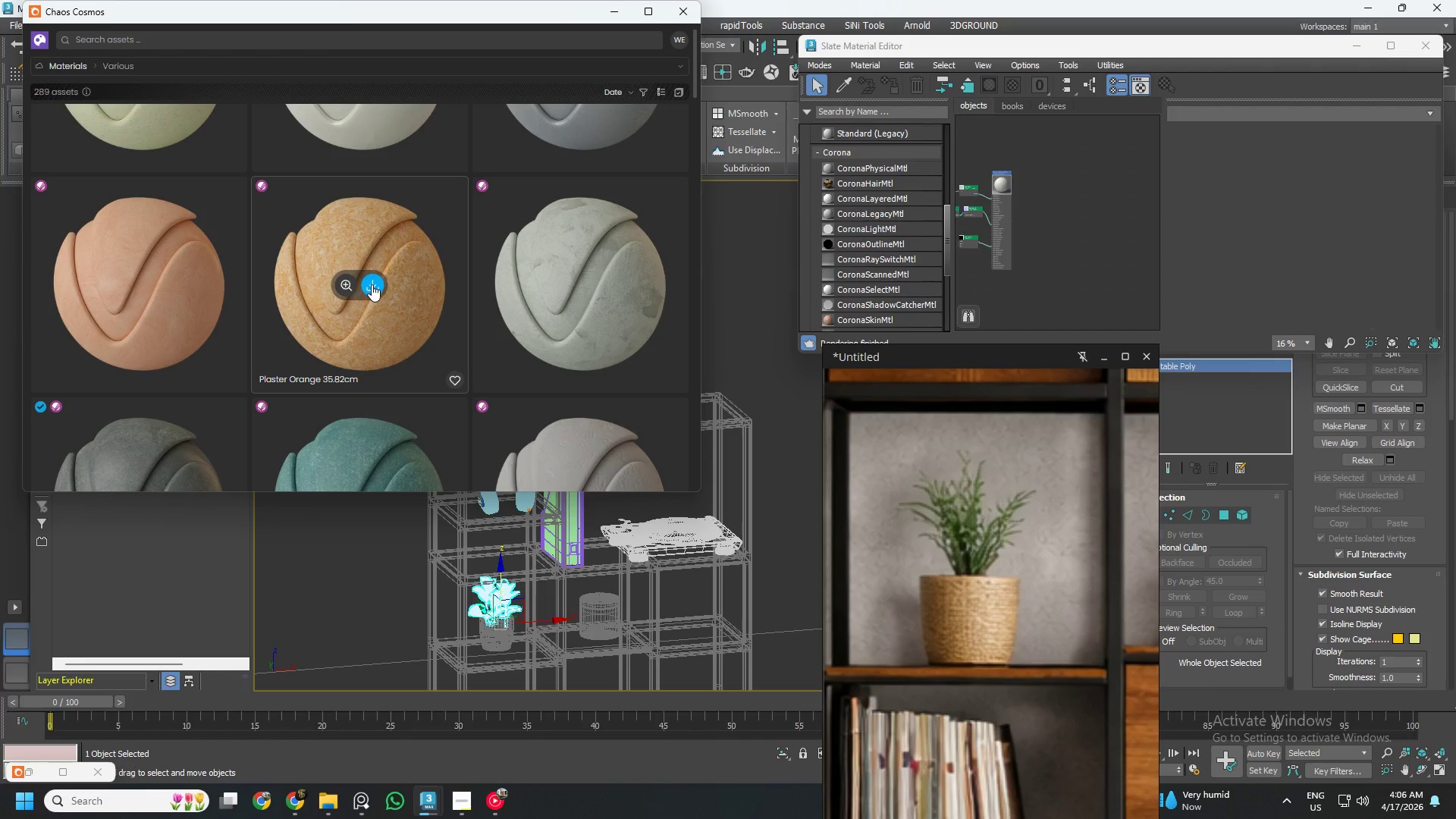 
left_click([375, 284])
 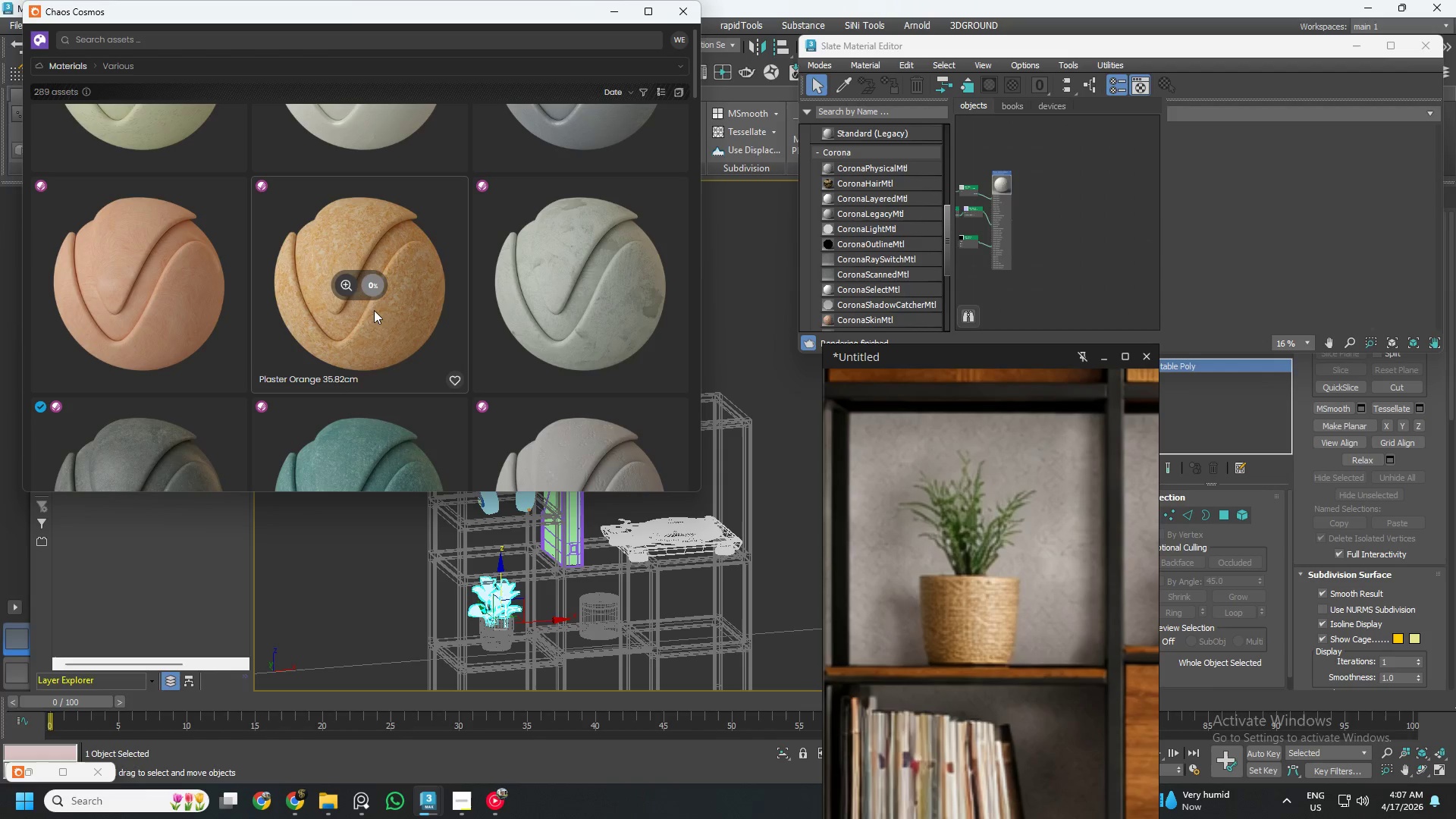 
scroll: coordinate [395, 306], scroll_direction: down, amount: 171.0
 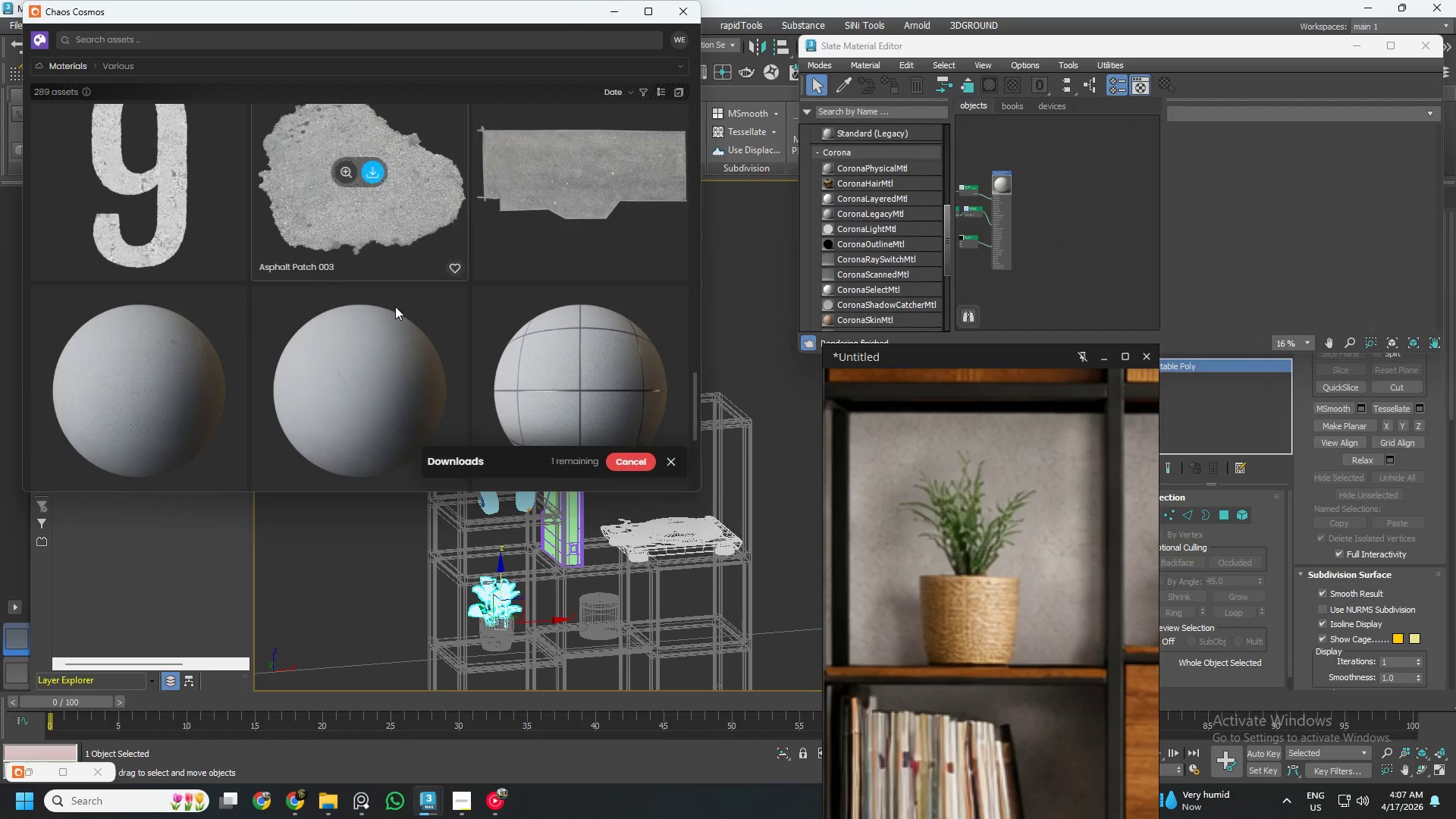 
scroll: coordinate [395, 306], scroll_direction: up, amount: 4.0
 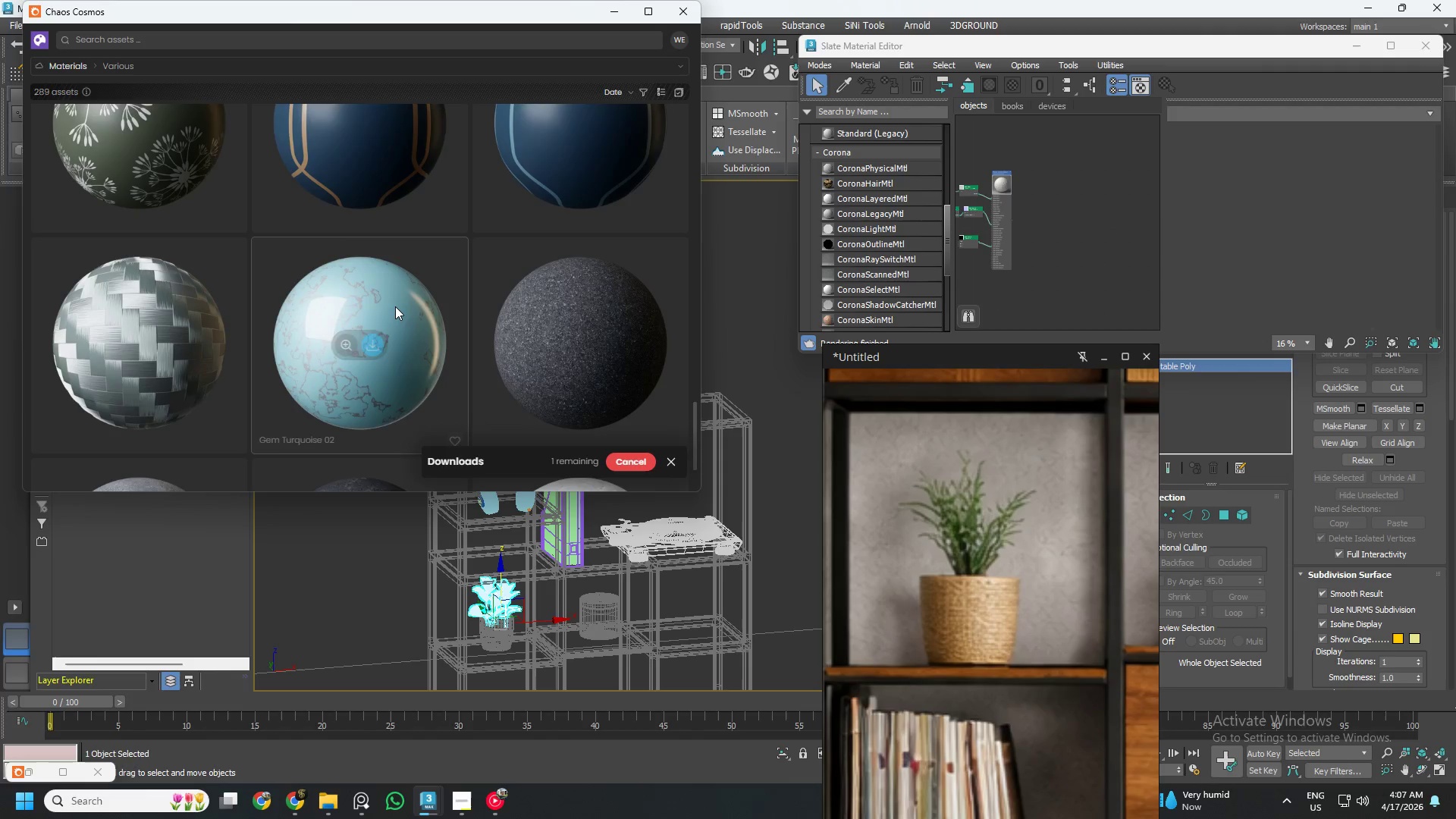 
scroll: coordinate [395, 306], scroll_direction: down, amount: 13.0
 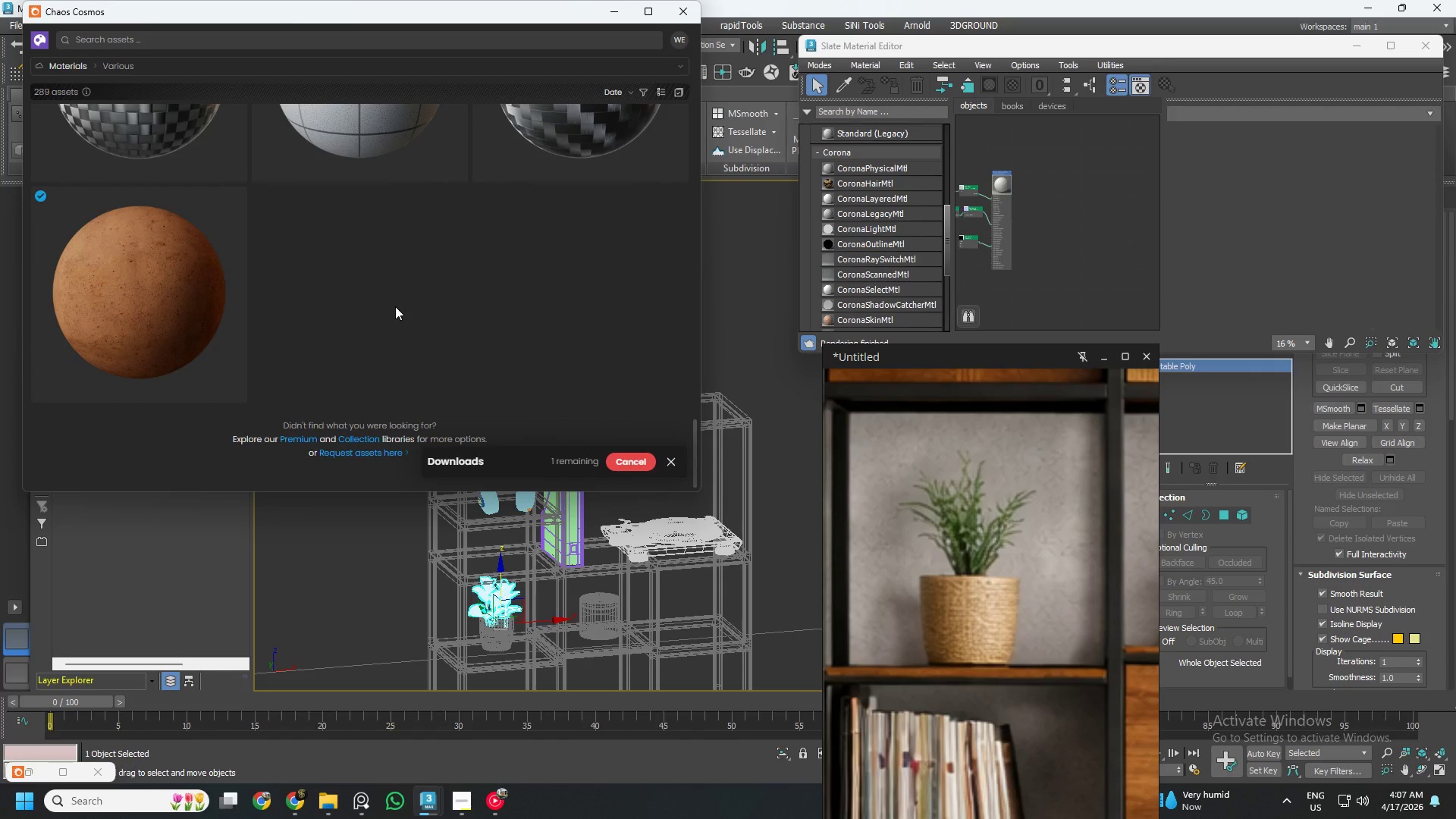 
scroll: coordinate [395, 306], scroll_direction: up, amount: 6.0
 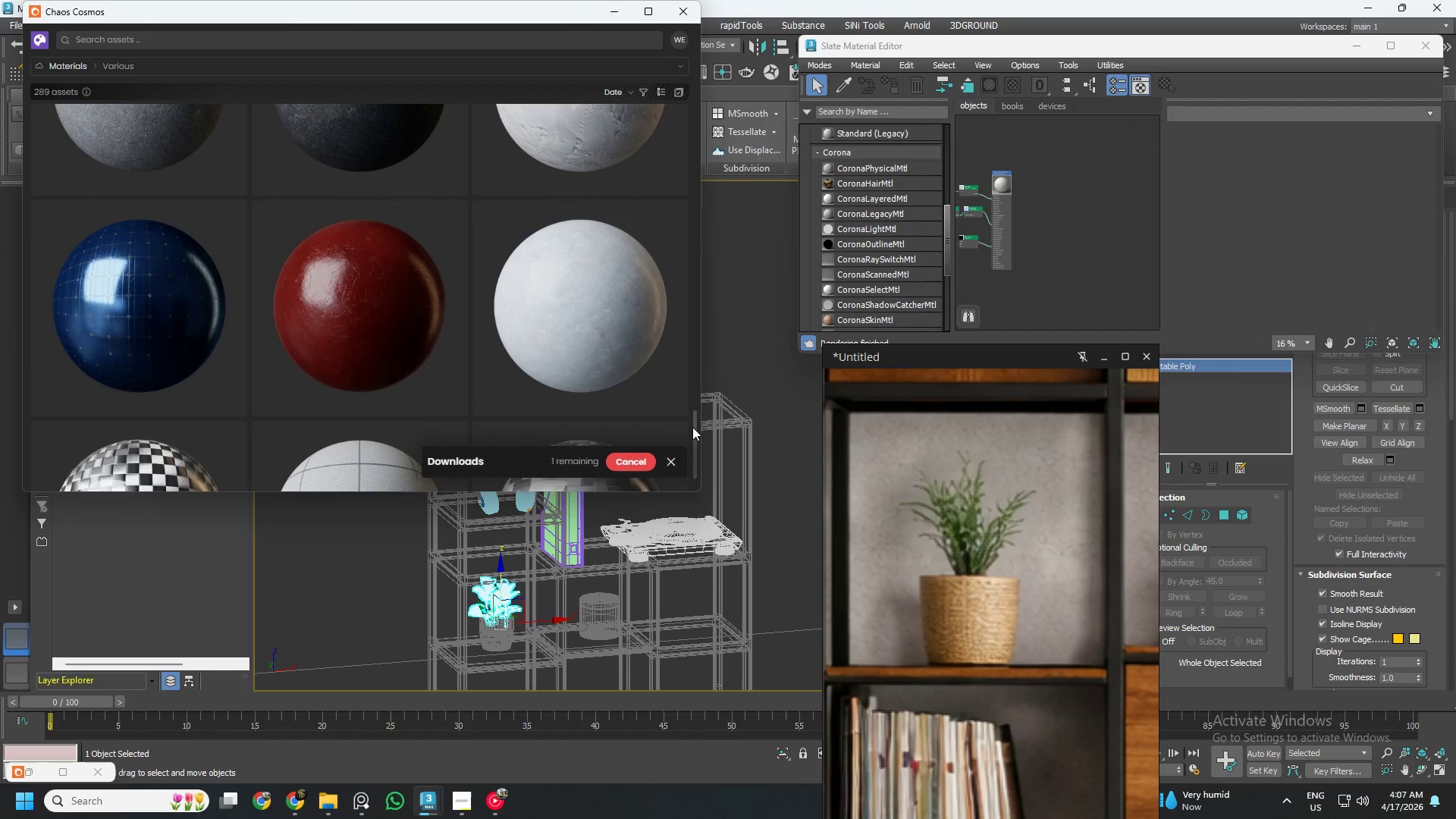 
left_click_drag(start_coordinate=[694, 427], to_coordinate=[667, 54])
 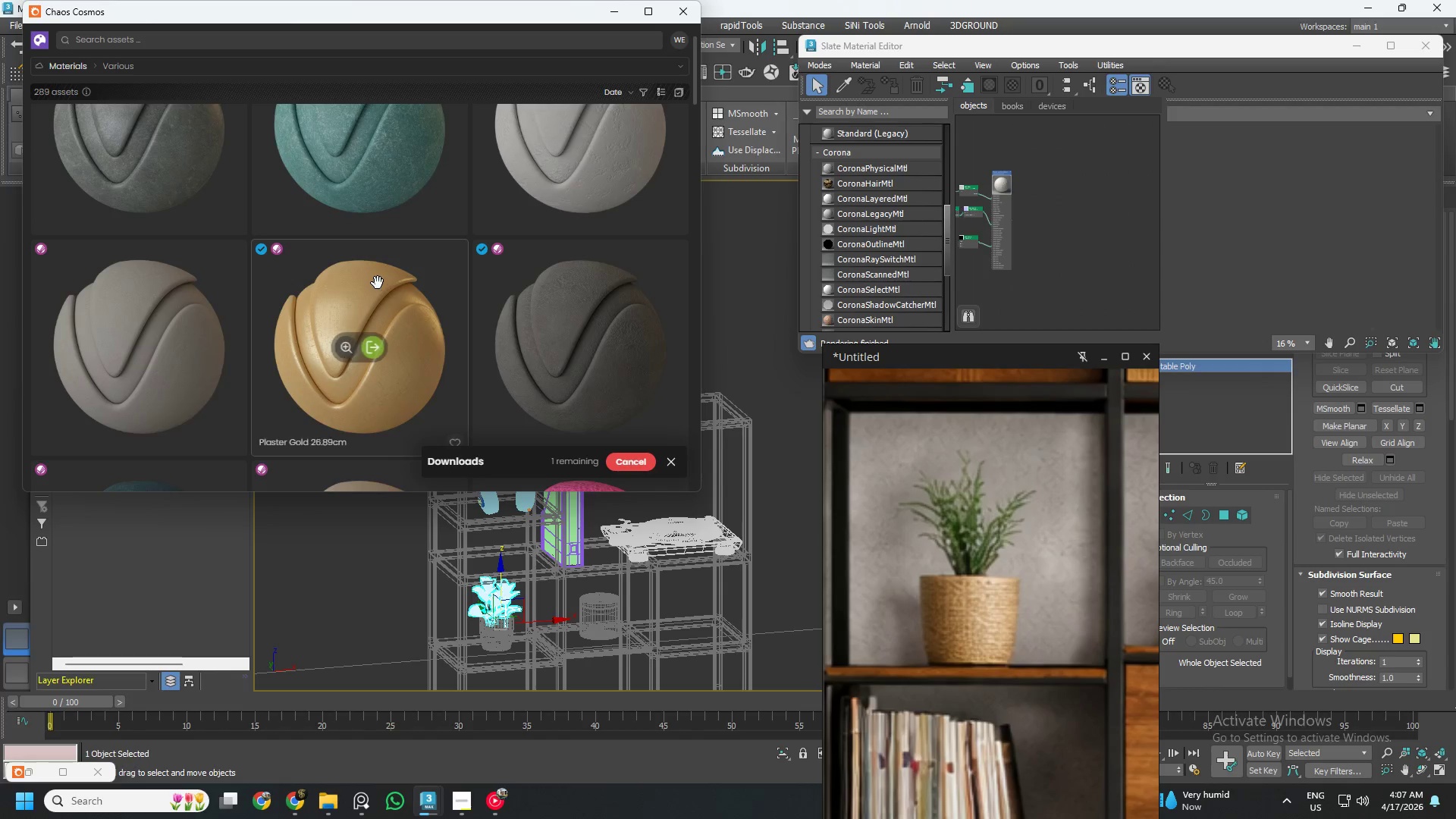 
scroll: coordinate [378, 283], scroll_direction: up, amount: 8.0
 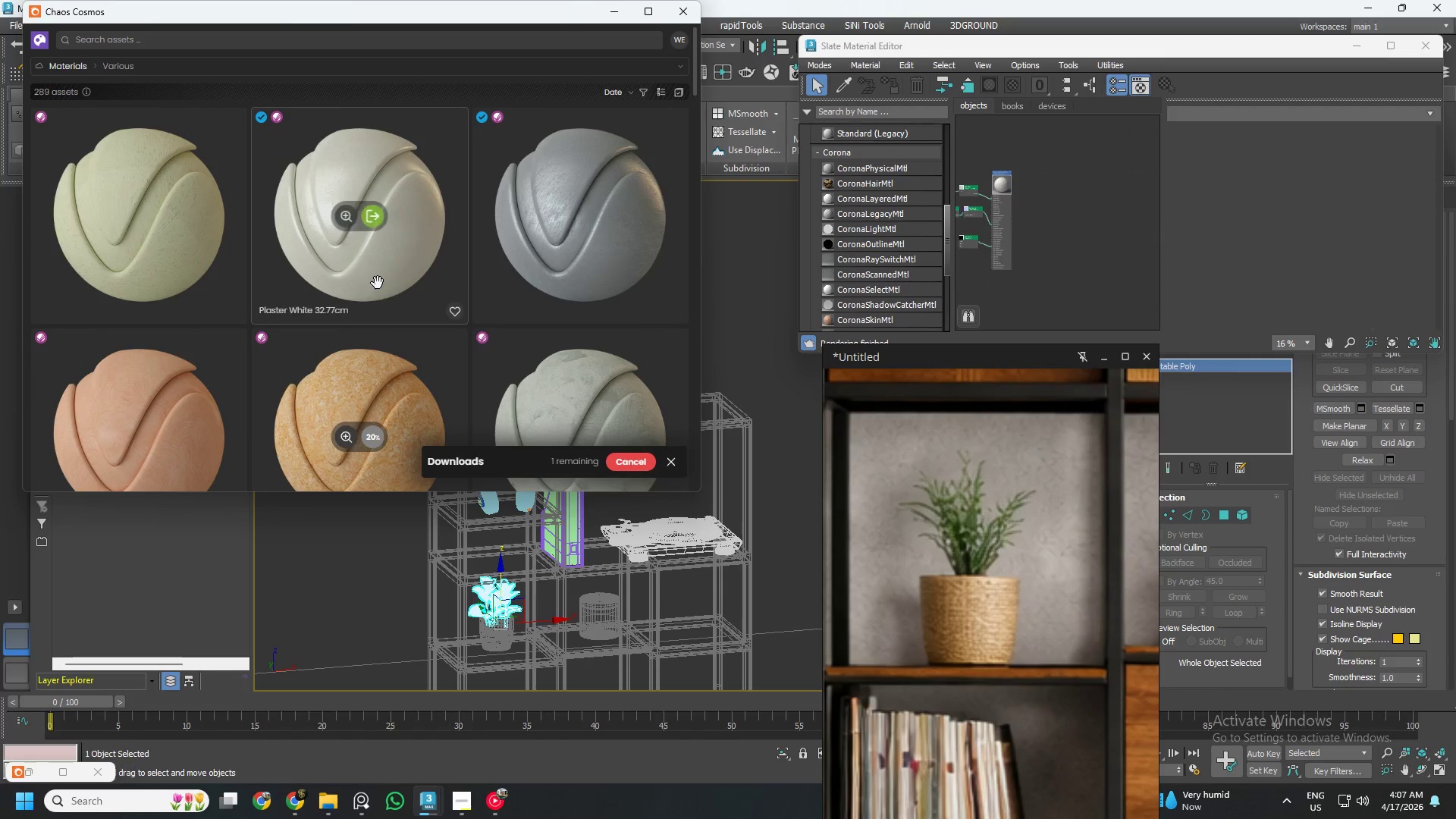 
scroll: coordinate [378, 286], scroll_direction: down, amount: 3.0
 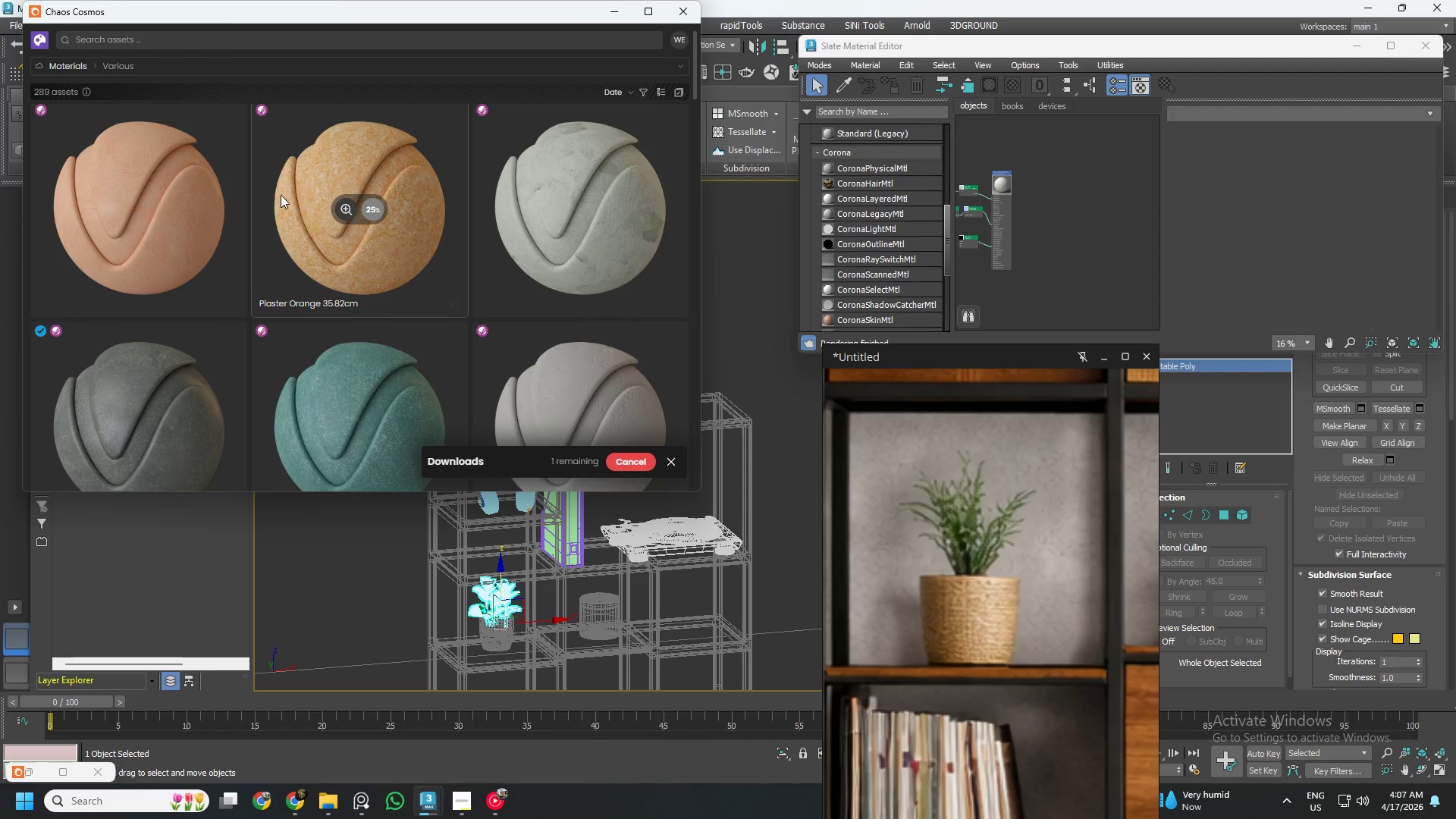 
wait(14.95)
 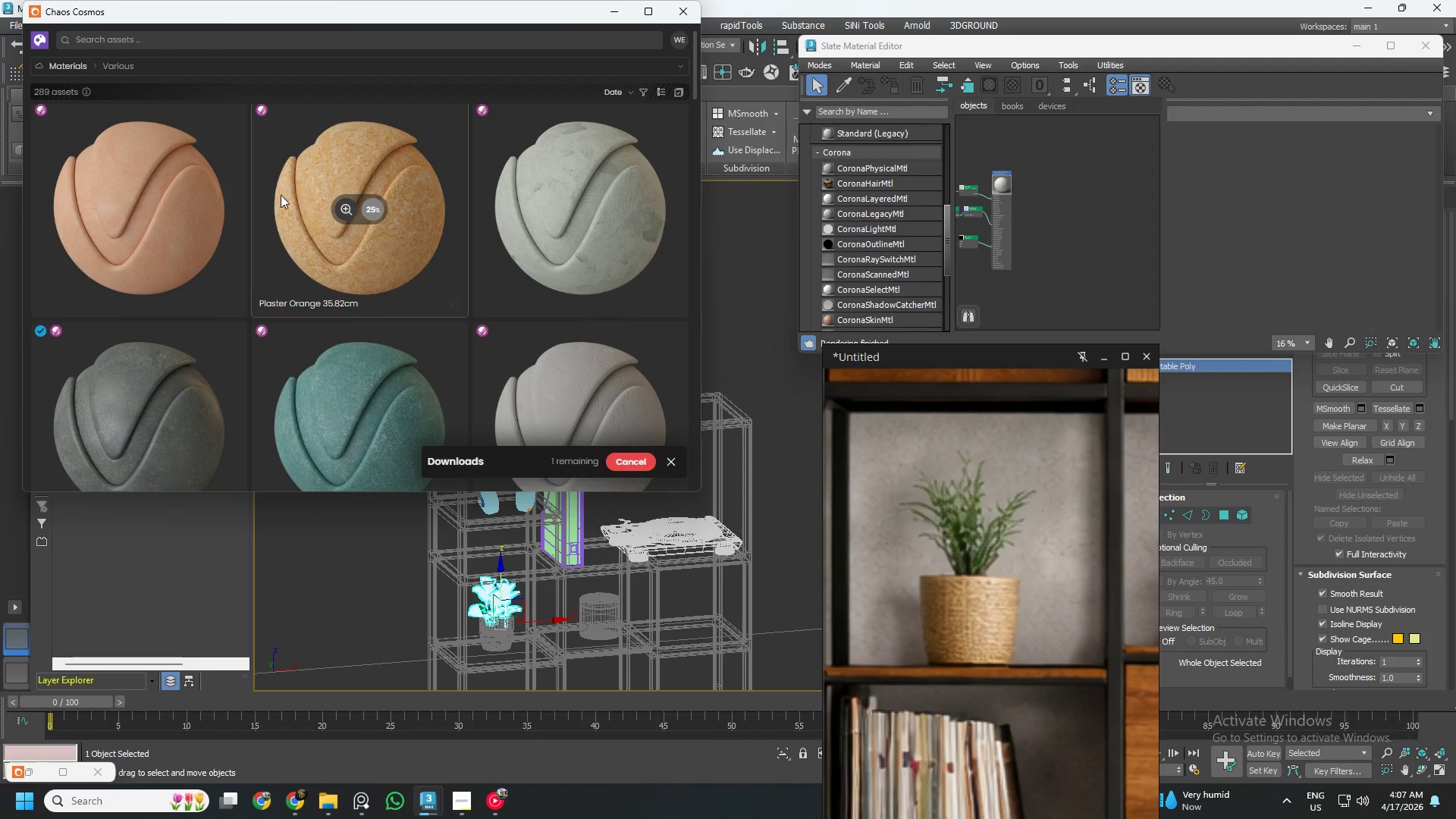 
scroll: coordinate [957, 707], scroll_direction: down, amount: 6.0
 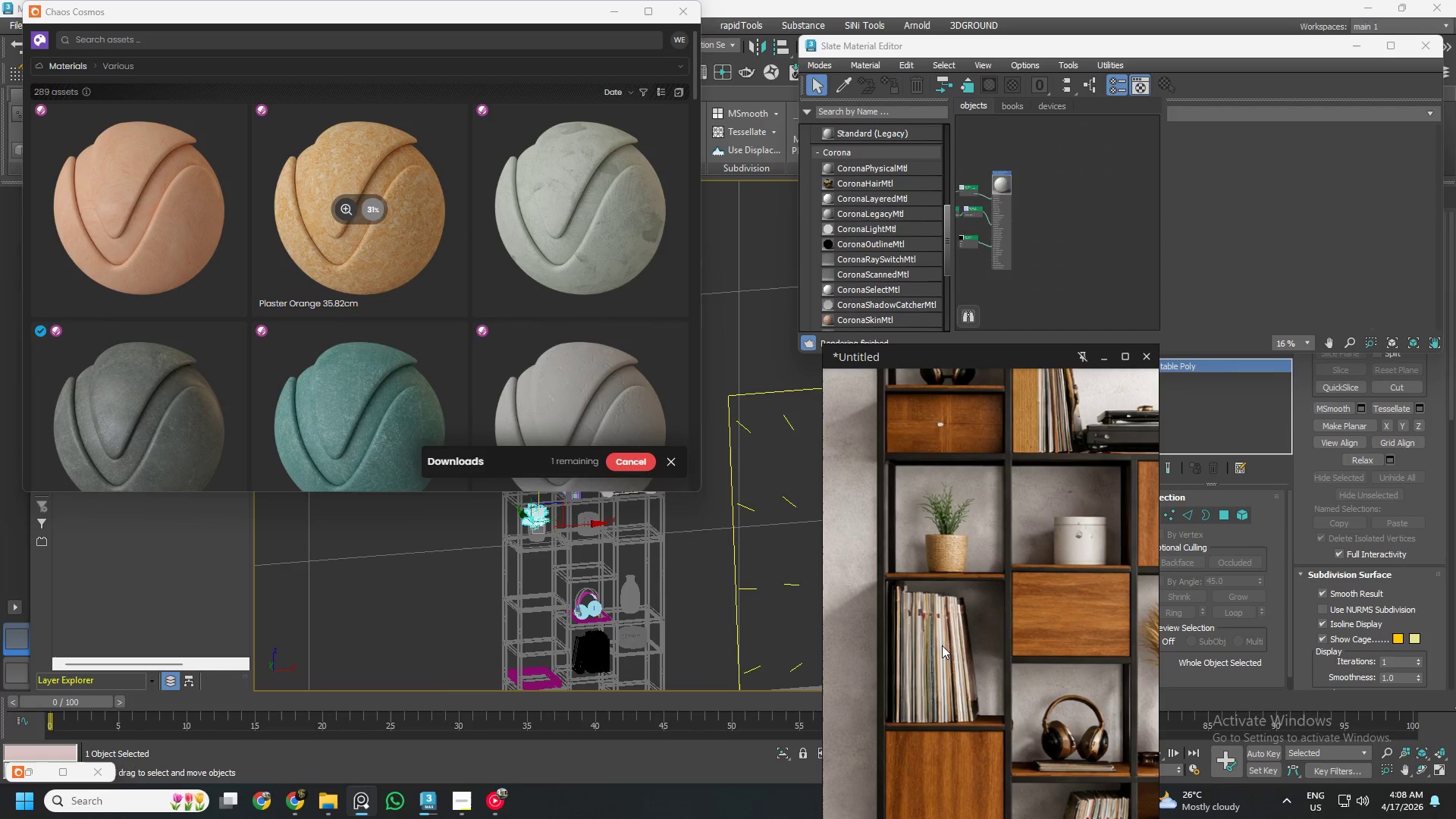 
scroll: coordinate [950, 612], scroll_direction: up, amount: 4.0
 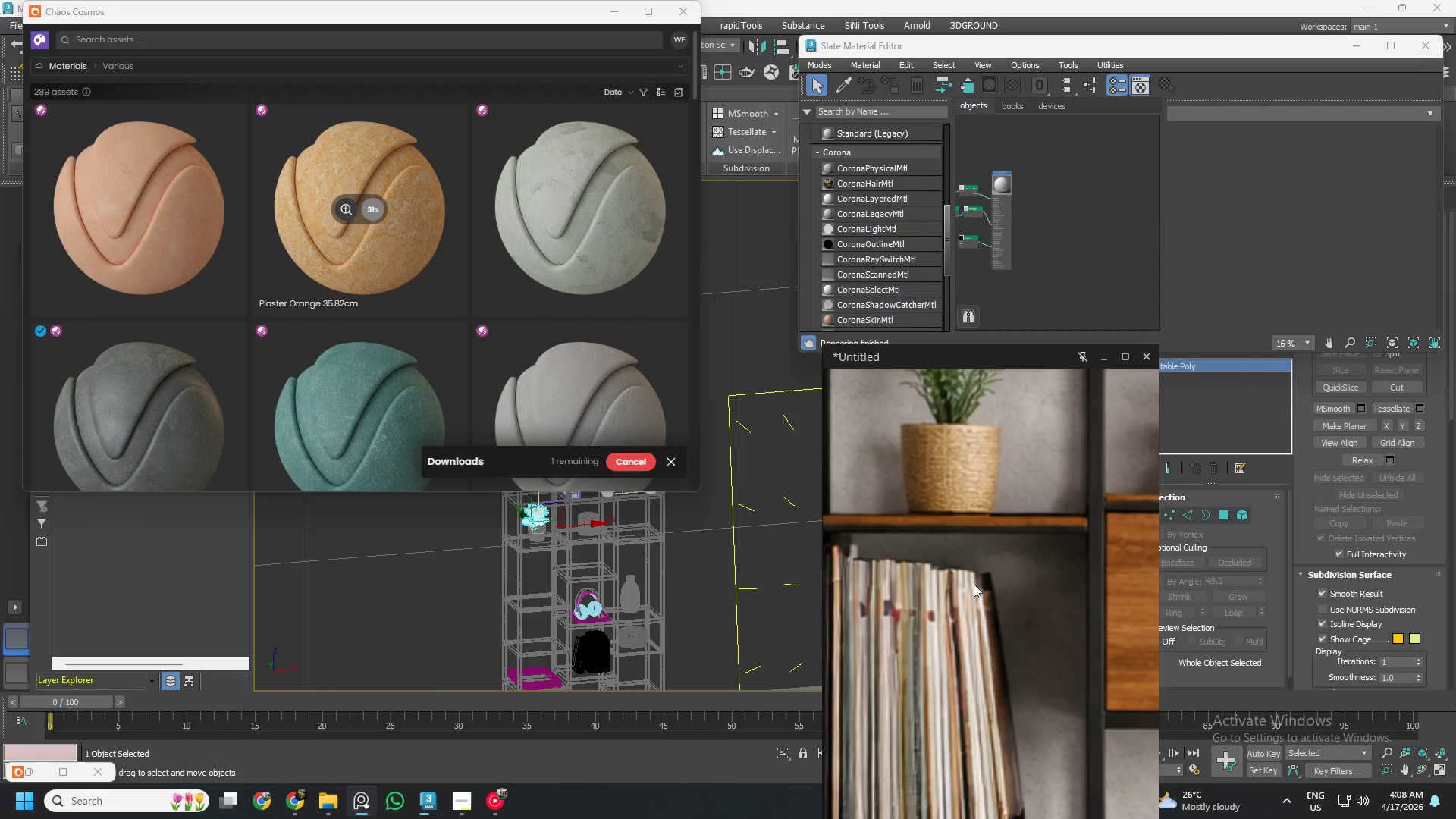 
scroll: coordinate [963, 607], scroll_direction: down, amount: 8.0
 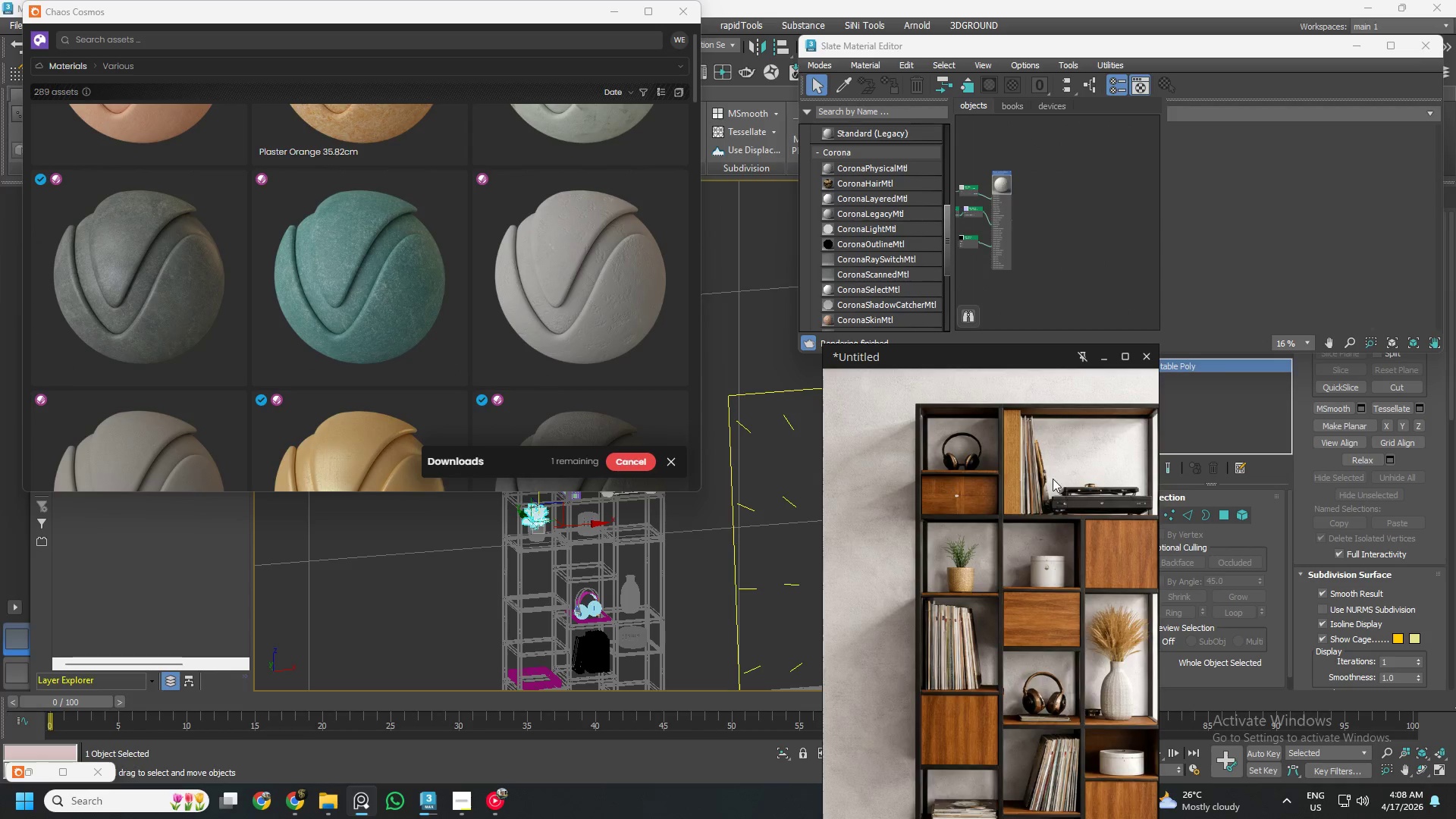 
scroll: coordinate [1052, 478], scroll_direction: up, amount: 3.0
 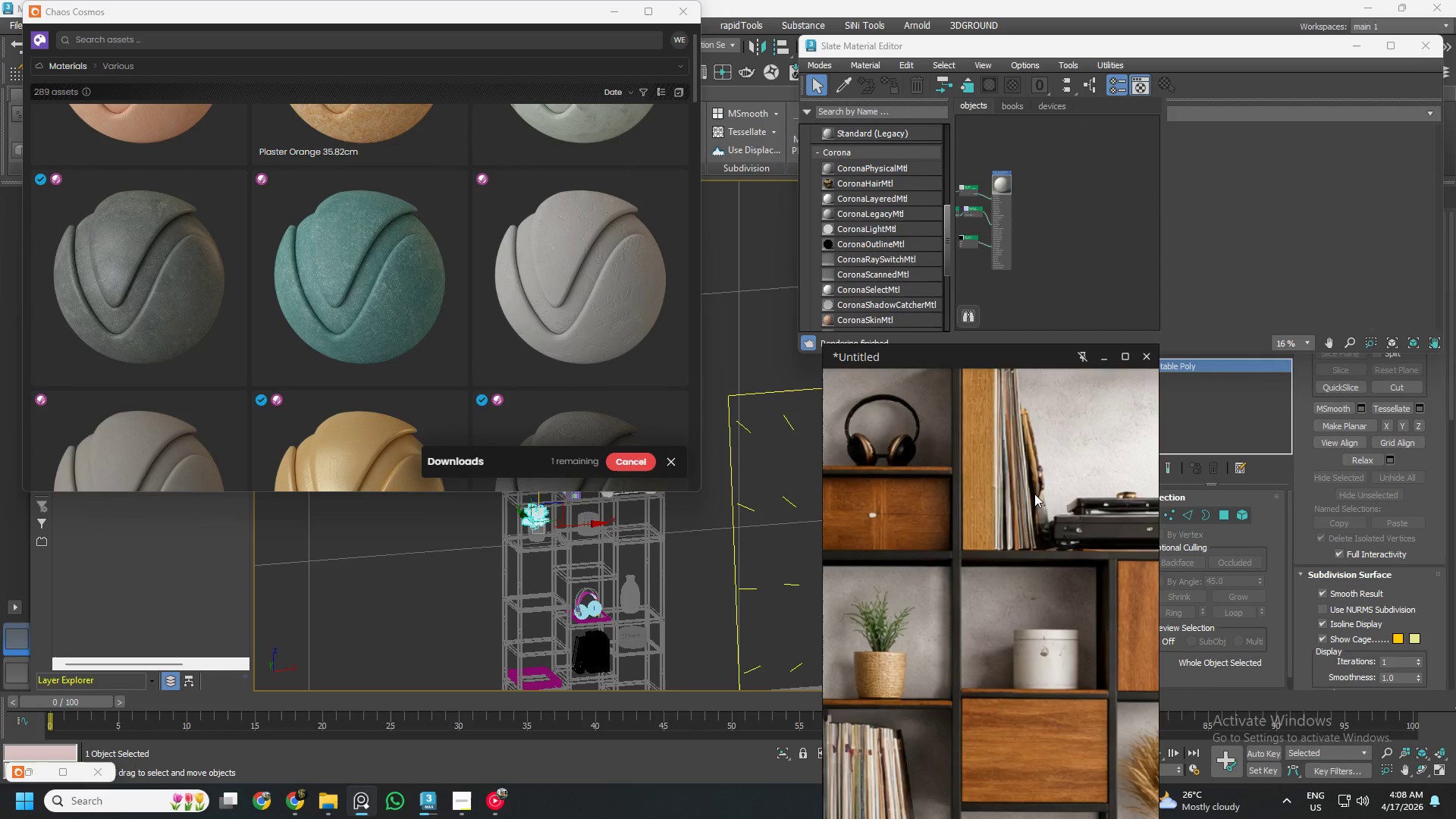 
scroll: coordinate [1035, 496], scroll_direction: down, amount: 3.0
 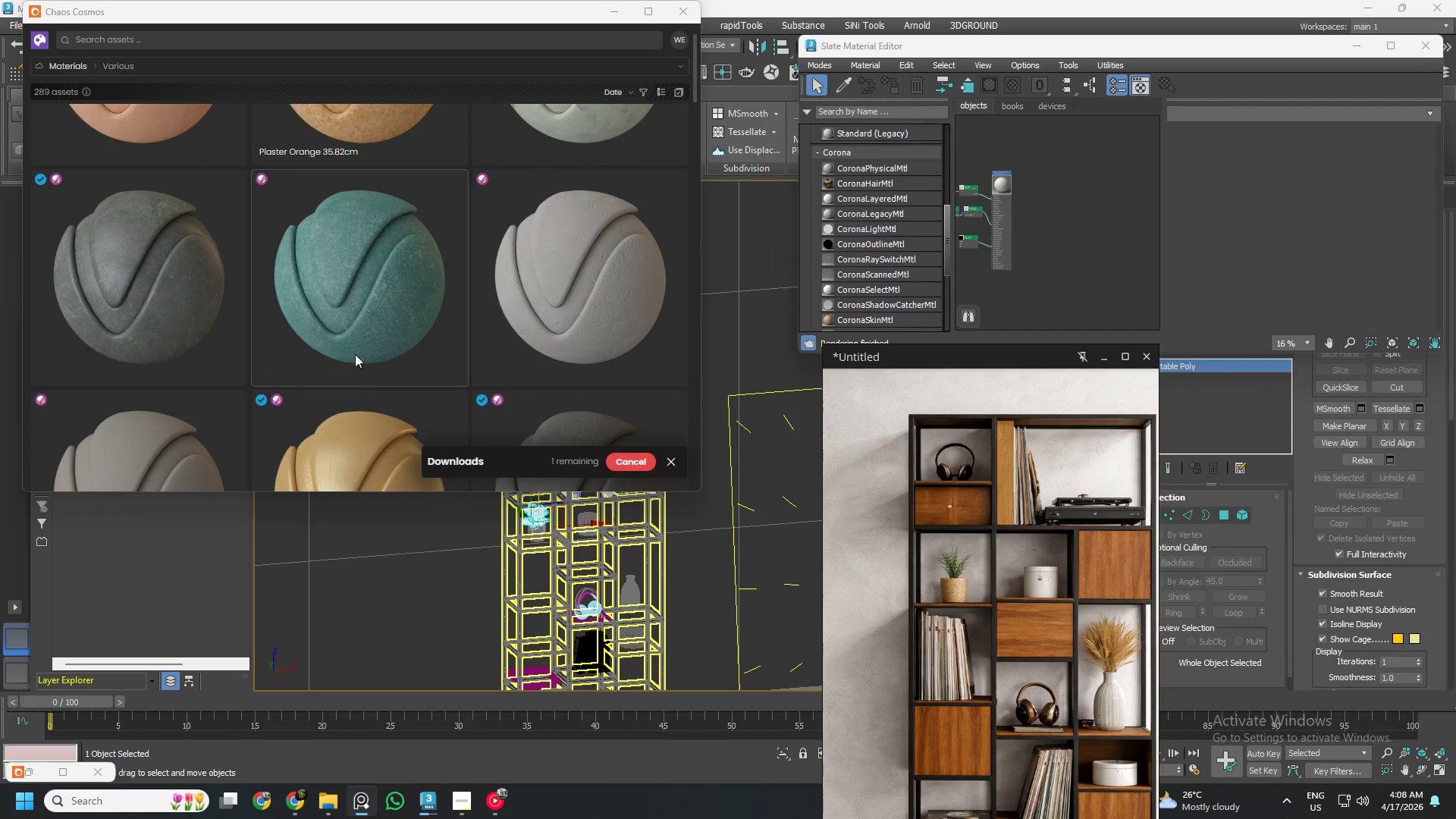 
scroll: coordinate [393, 306], scroll_direction: up, amount: 6.0
 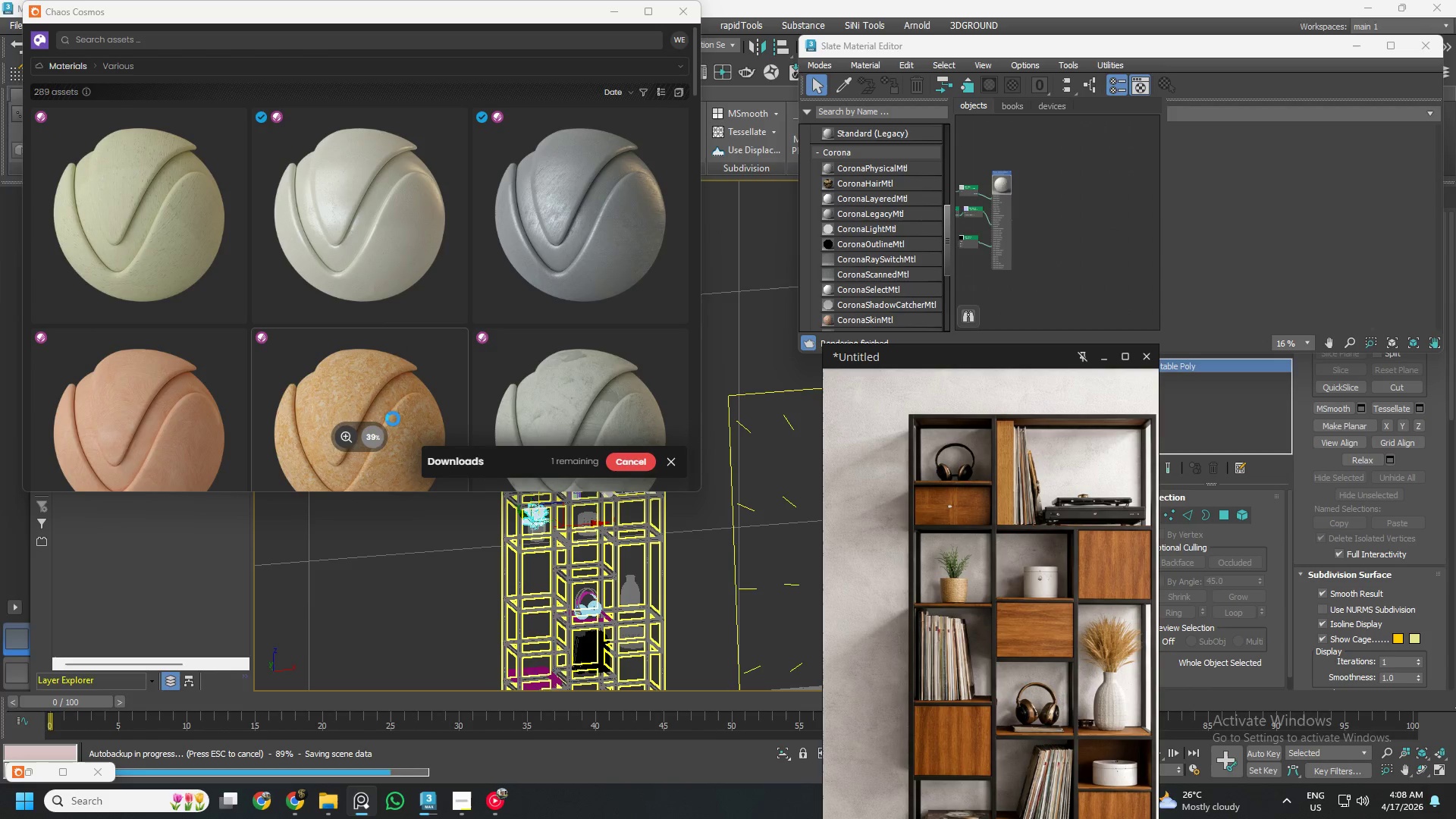 
scroll: coordinate [393, 410], scroll_direction: down, amount: 3.0
 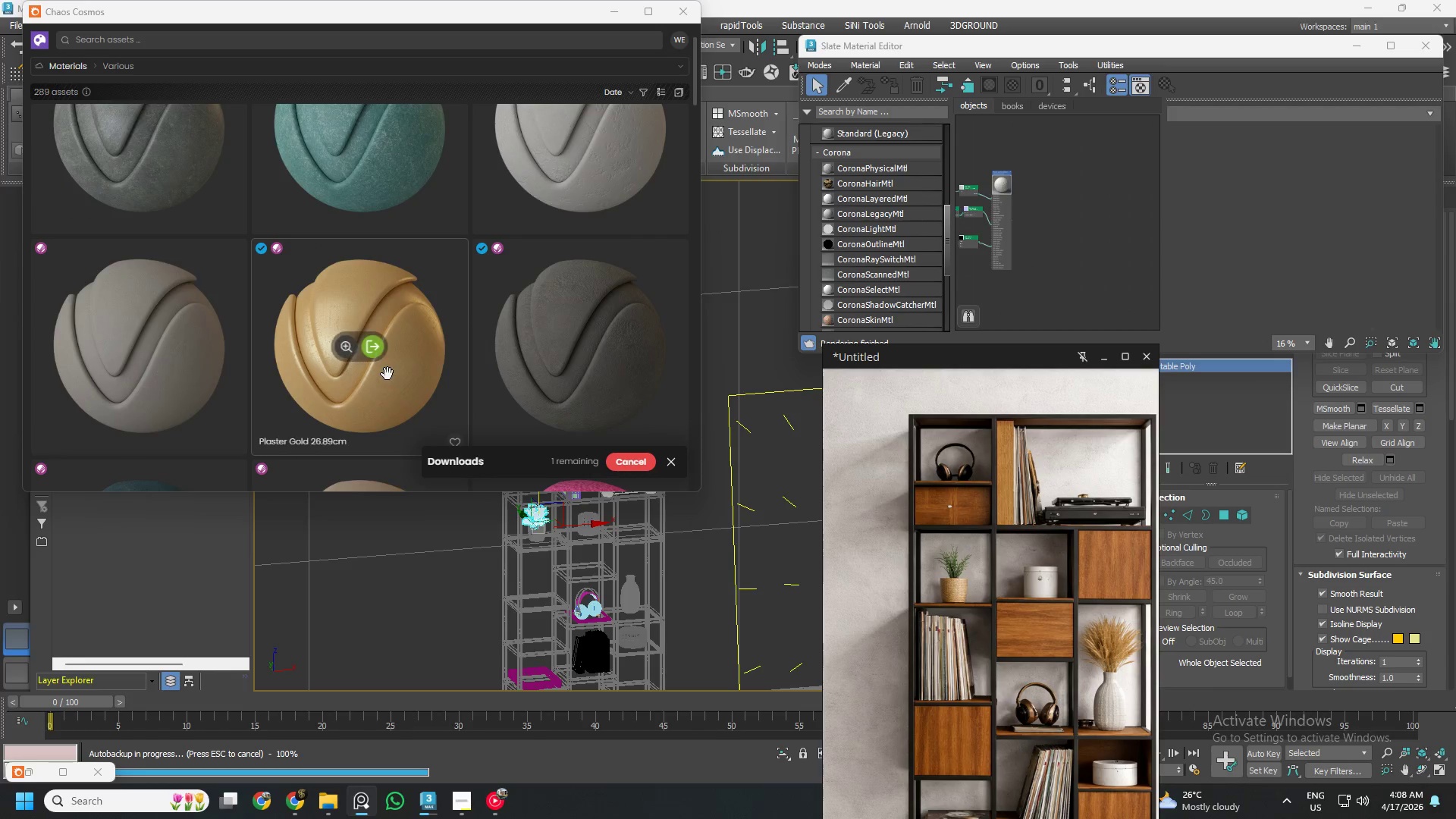 
scroll: coordinate [379, 393], scroll_direction: up, amount: 6.0
 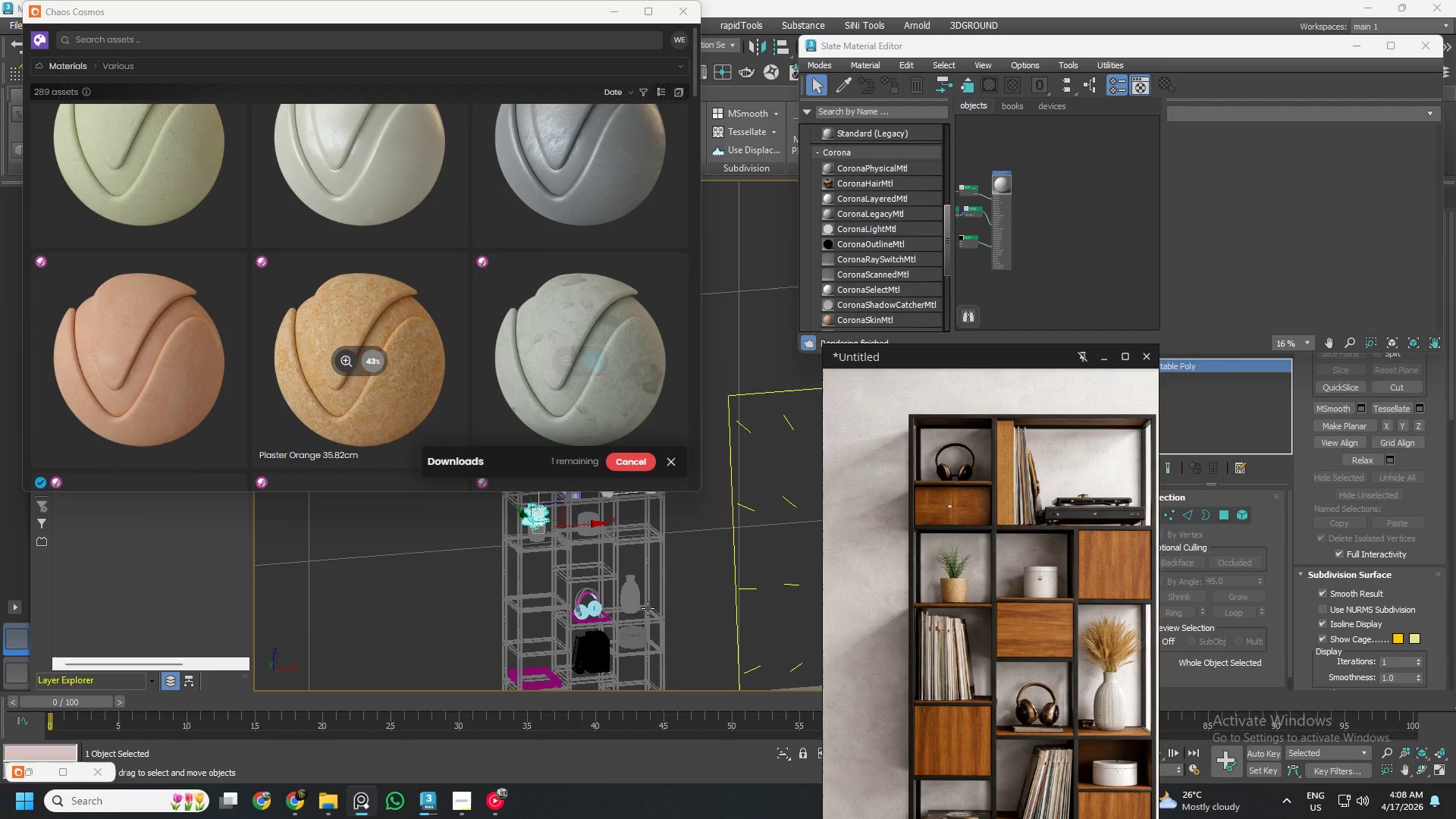 
scroll: coordinate [965, 536], scroll_direction: down, amount: 4.0
 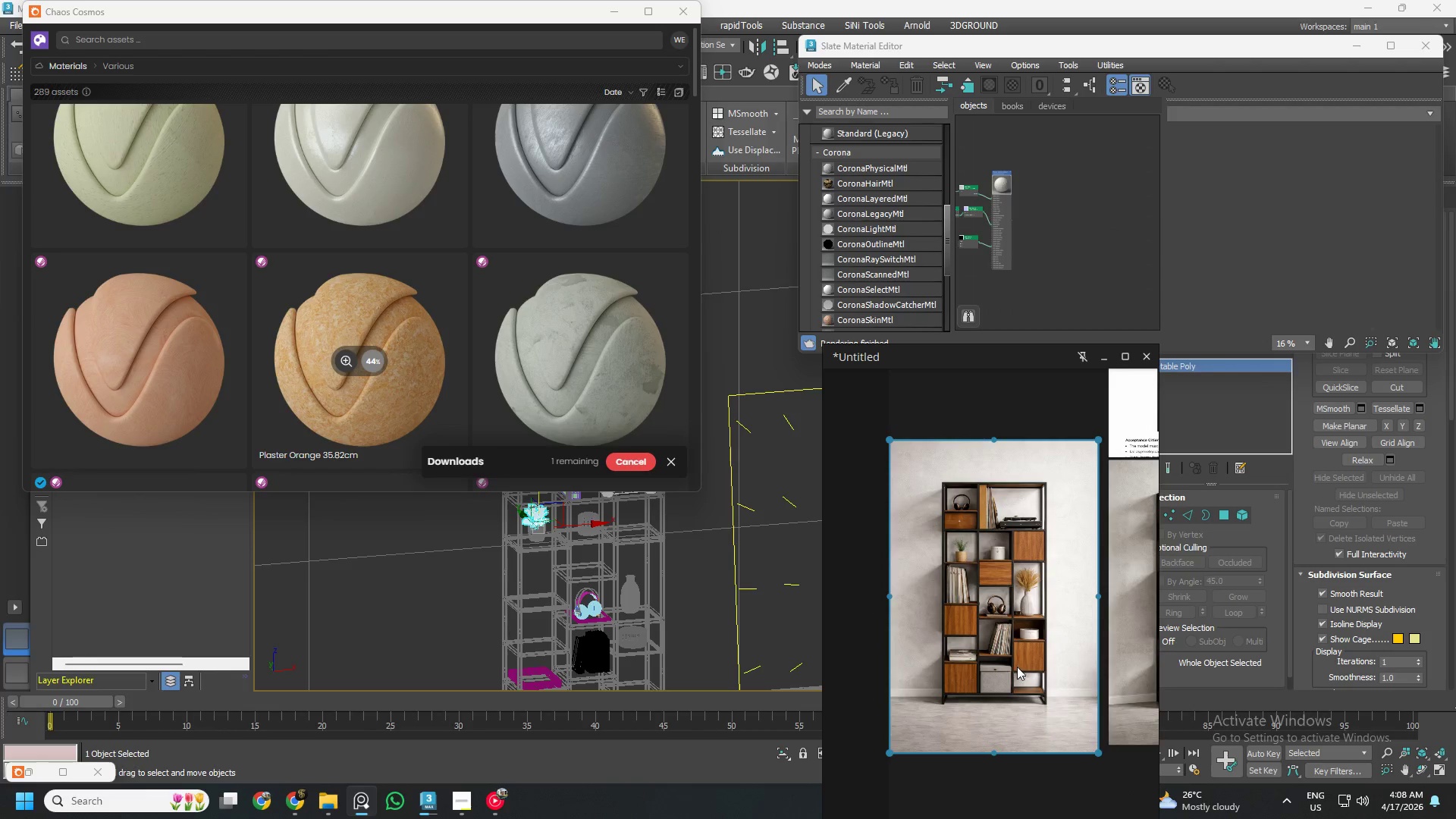 
scroll: coordinate [1011, 679], scroll_direction: up, amount: 3.0
 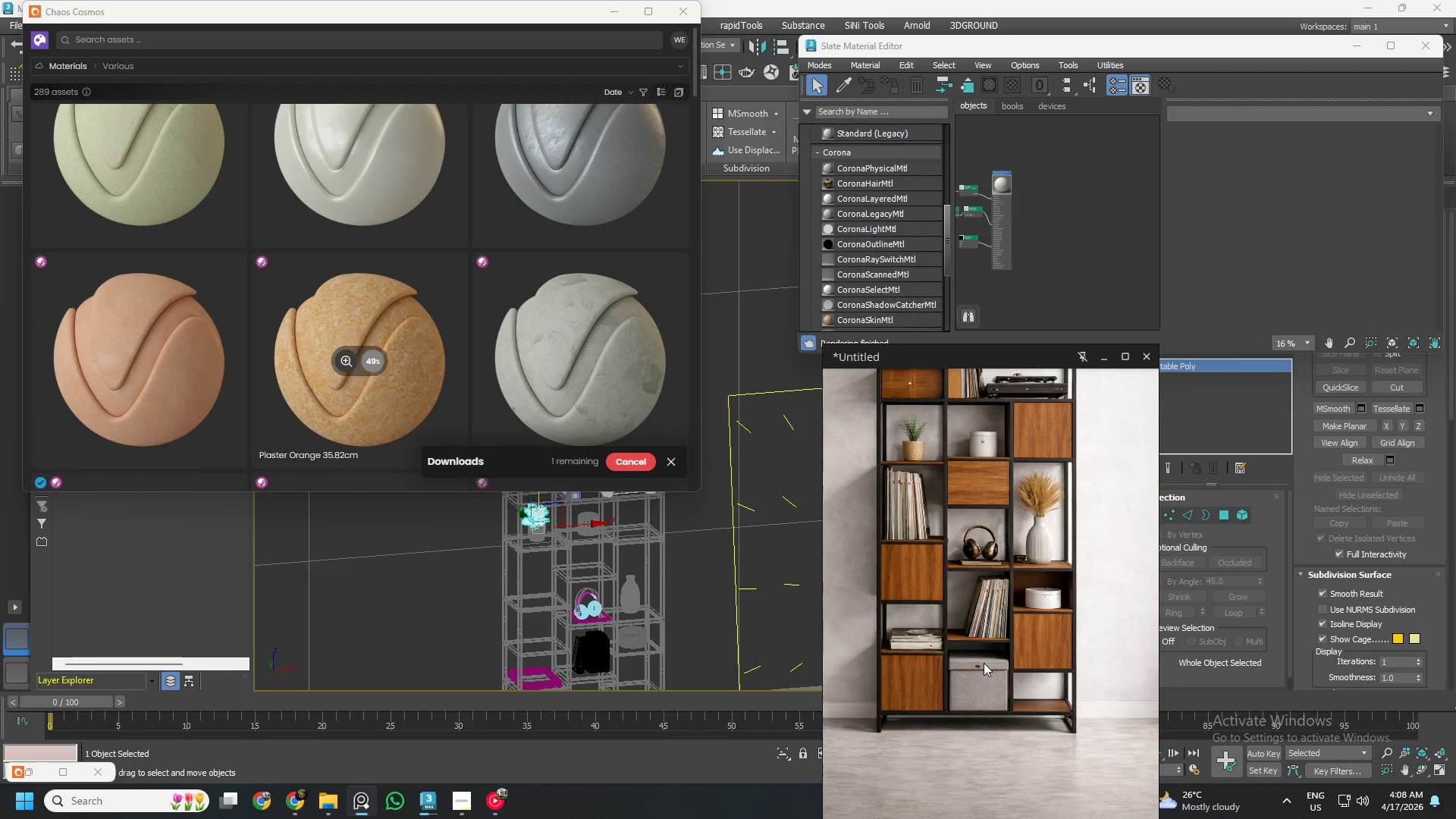 
wait(13.65)
 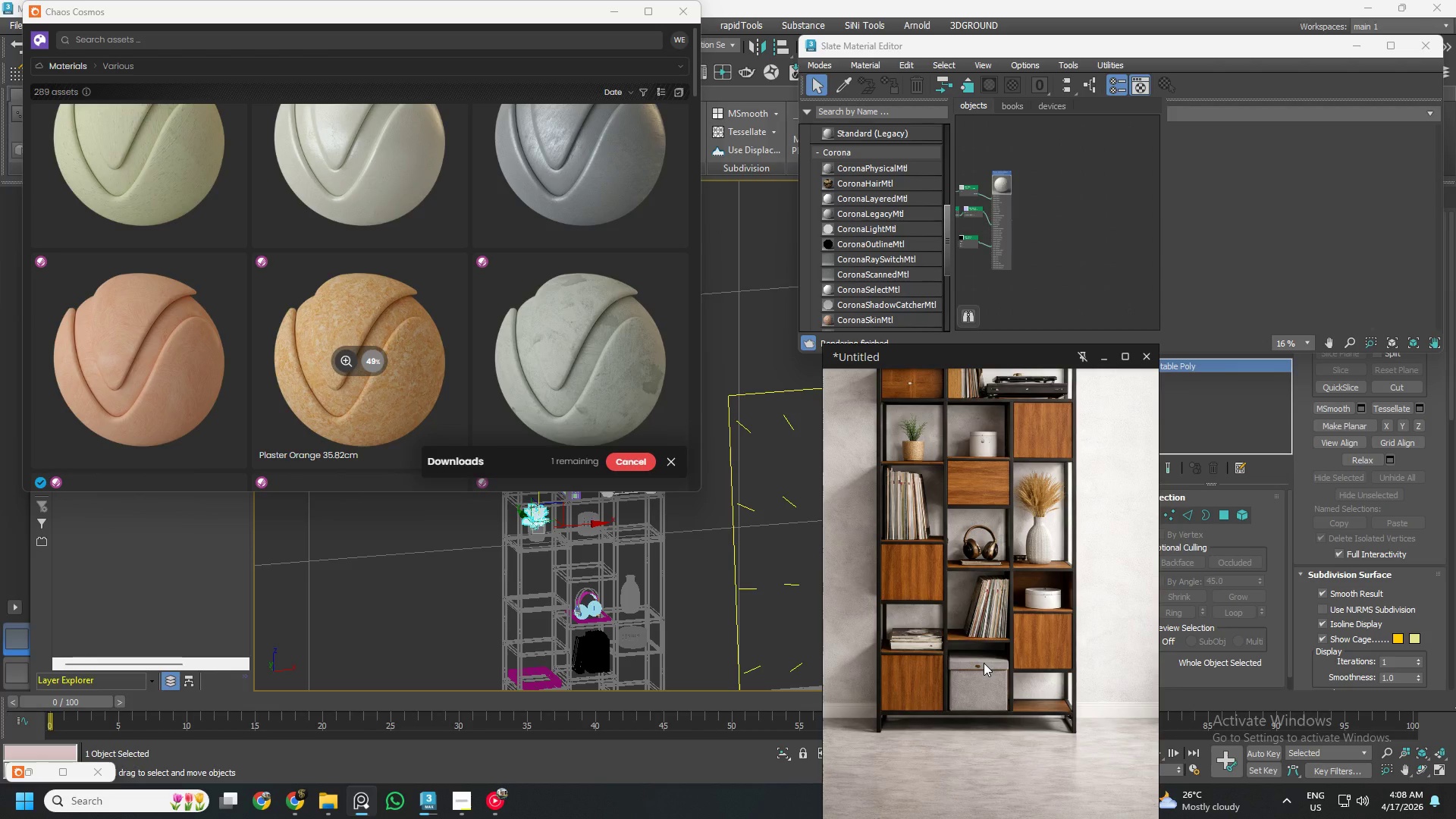 
left_click([118, 62])
 